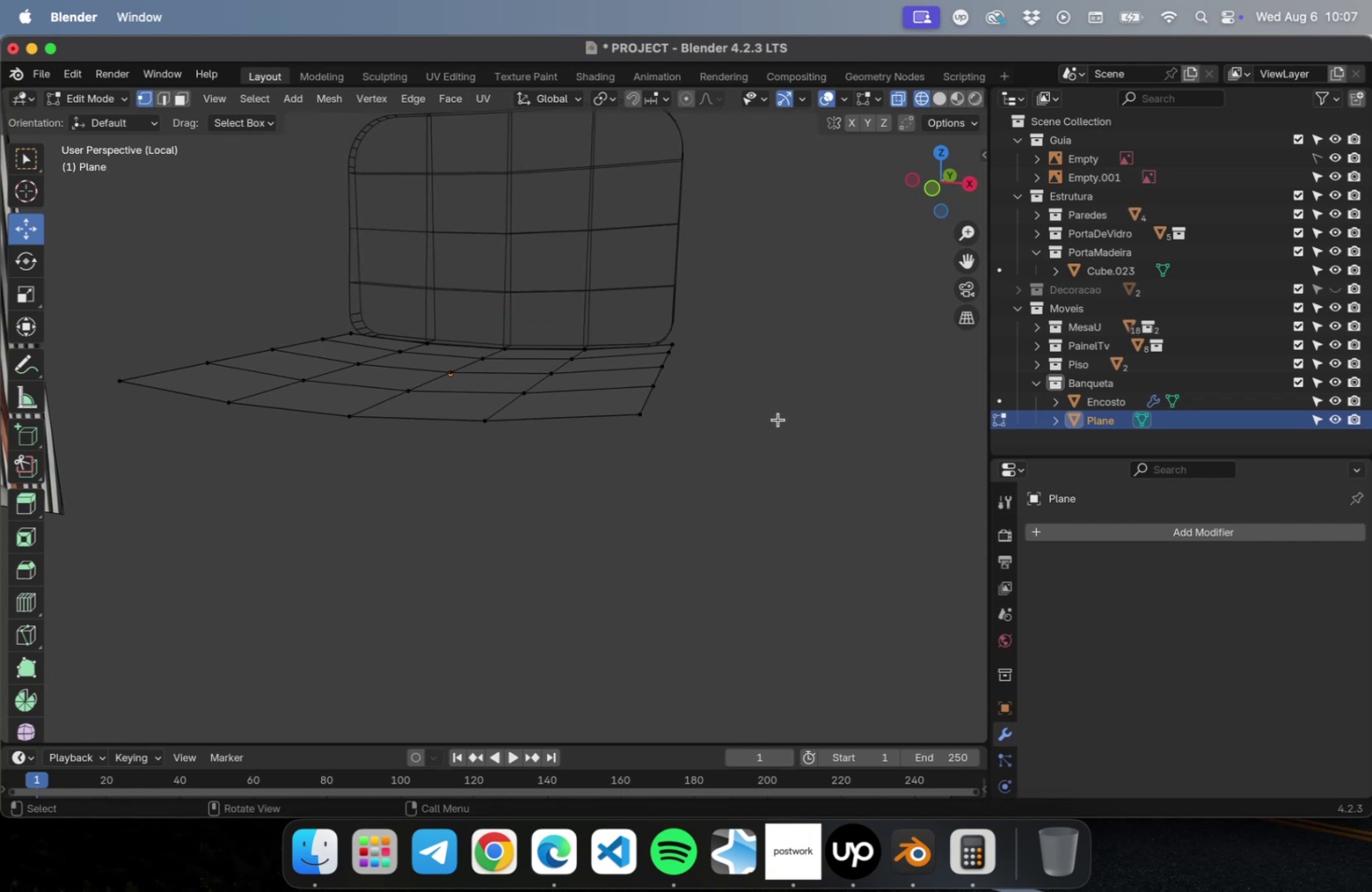 
scroll: coordinate [778, 418], scroll_direction: down, amount: 9.0
 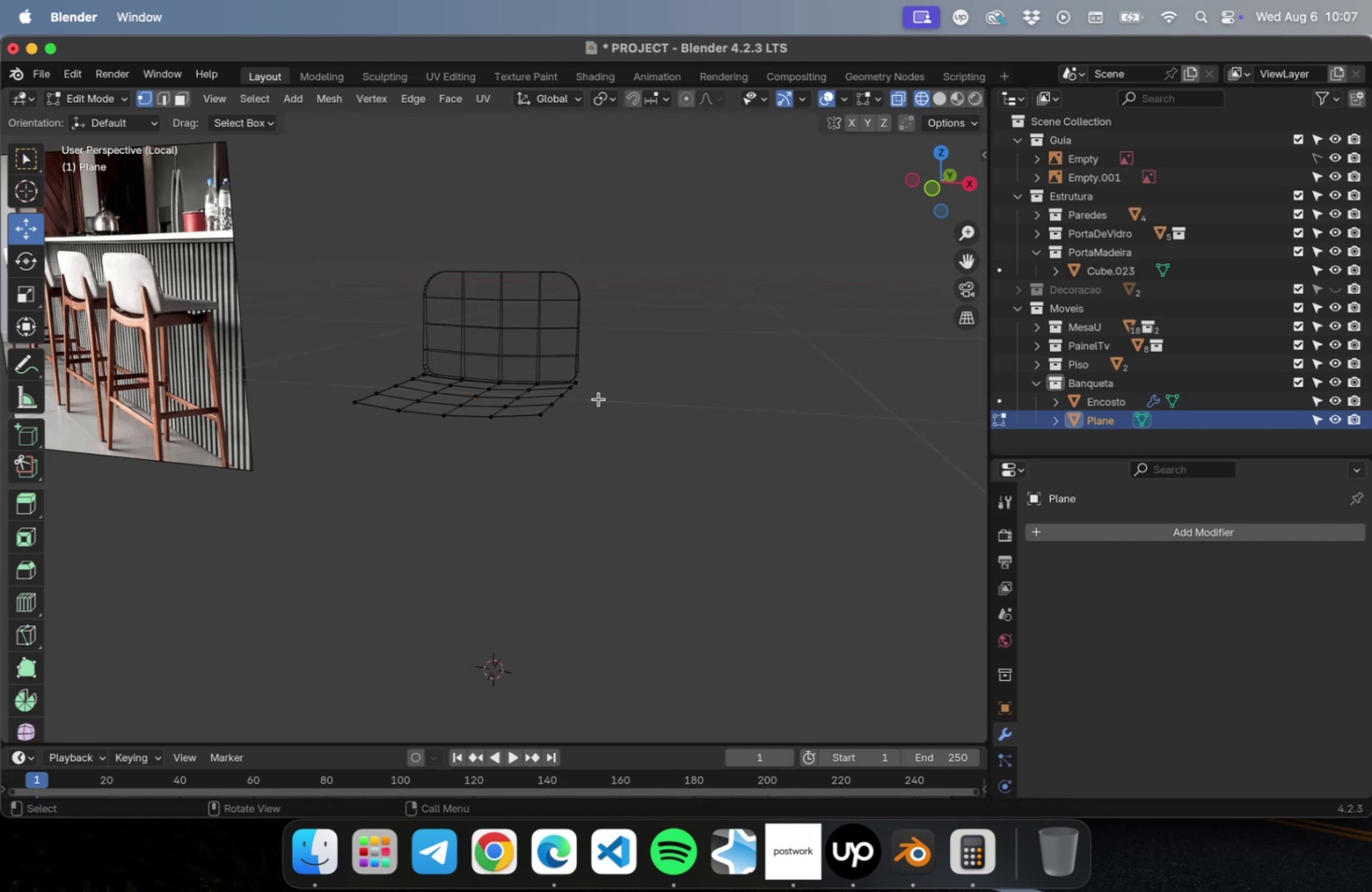 
wait(26.34)
 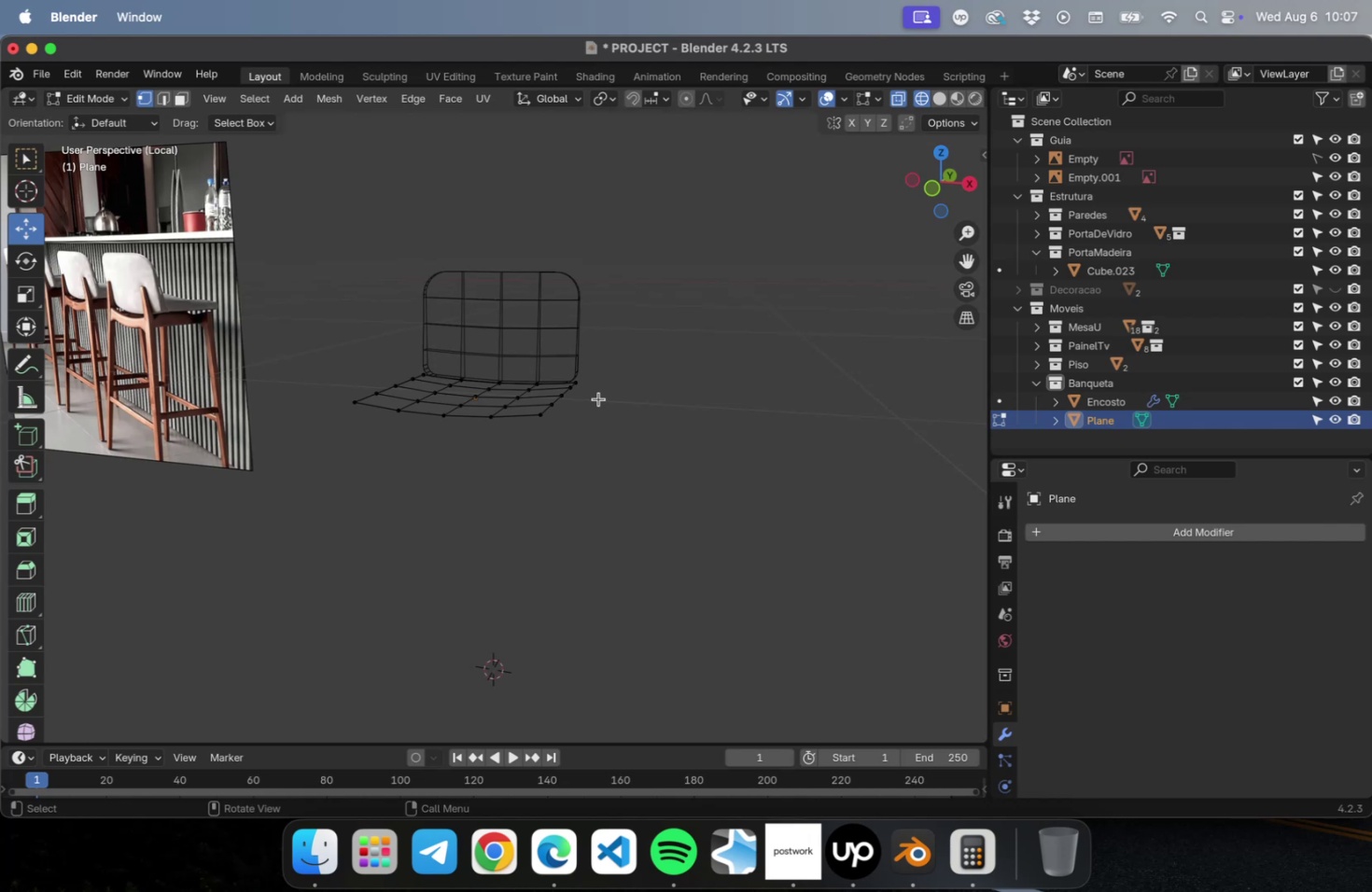 
hold_key(key=OptionLeft, duration=0.57)
 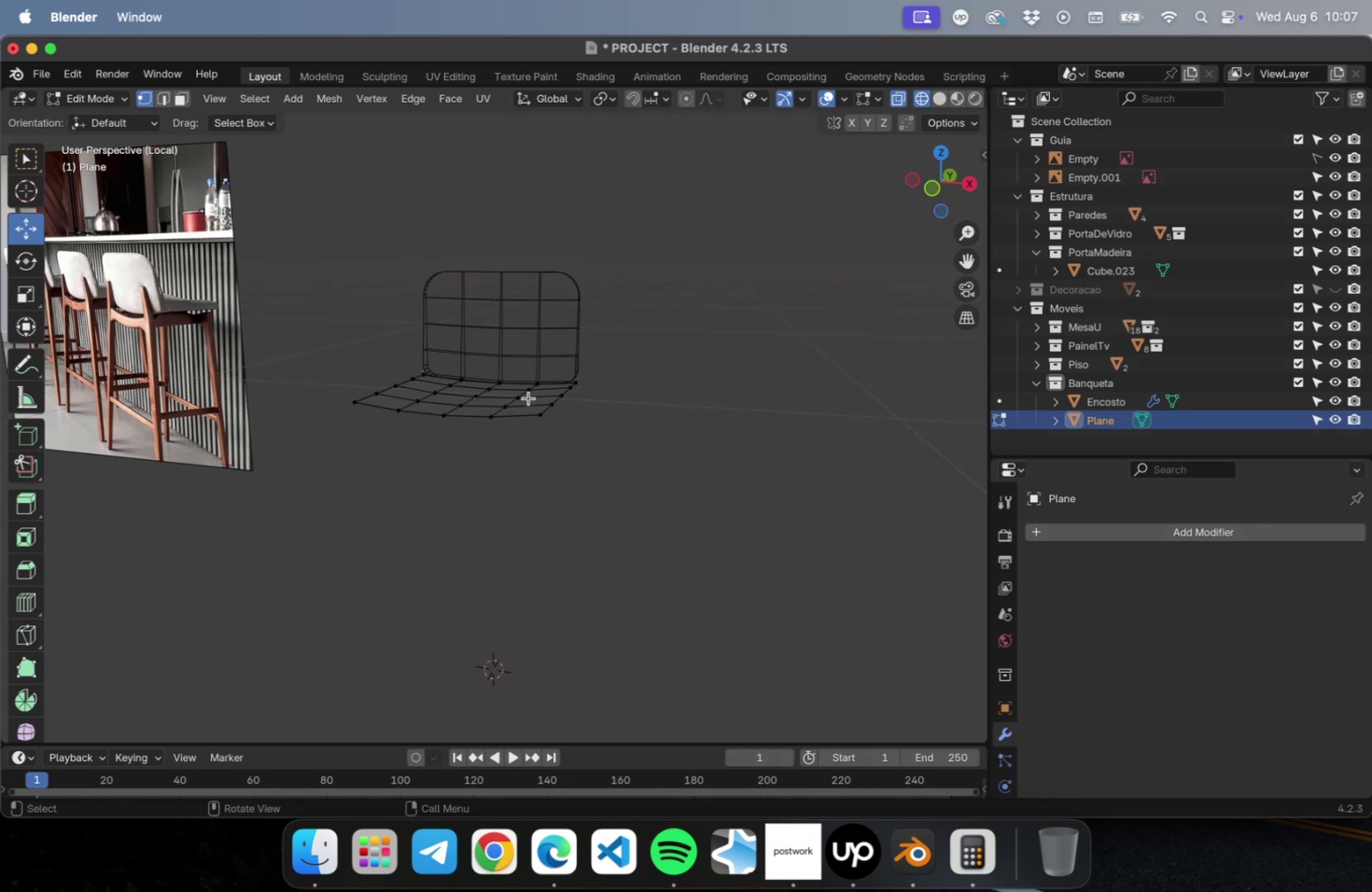 
hold_key(key=ShiftLeft, duration=0.31)
 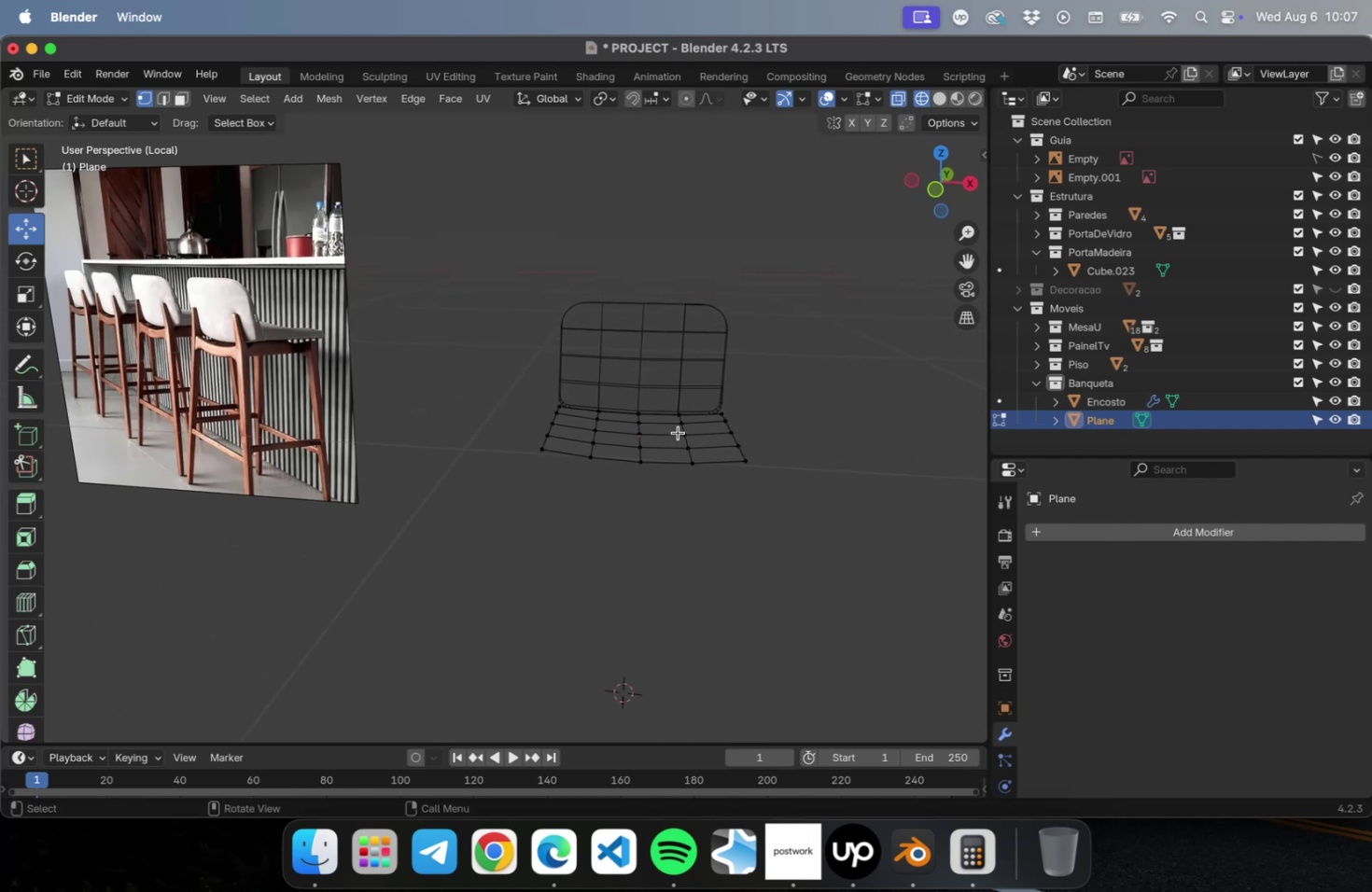 
scroll: coordinate [733, 474], scroll_direction: up, amount: 2.0
 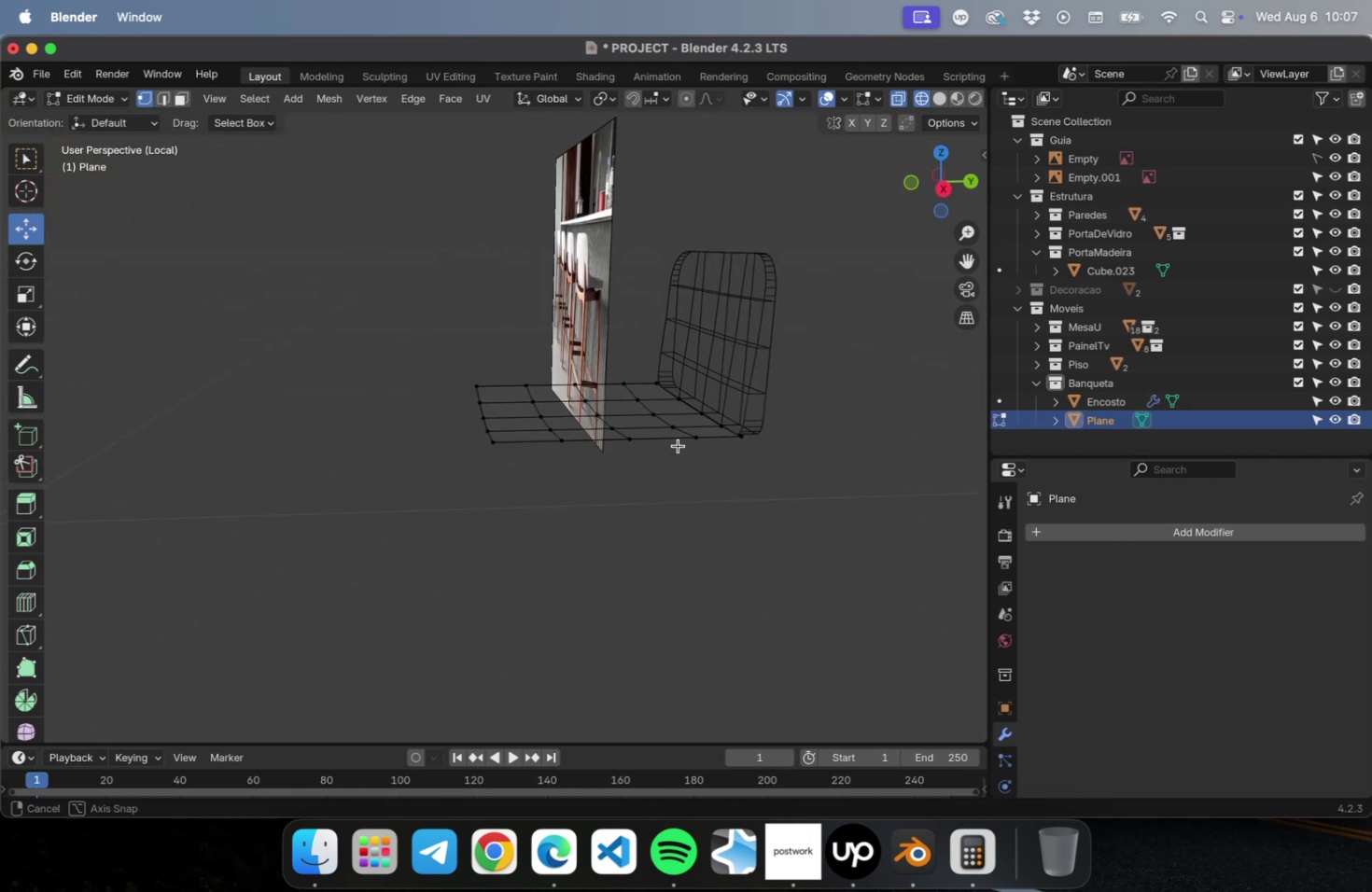 
wait(5.18)
 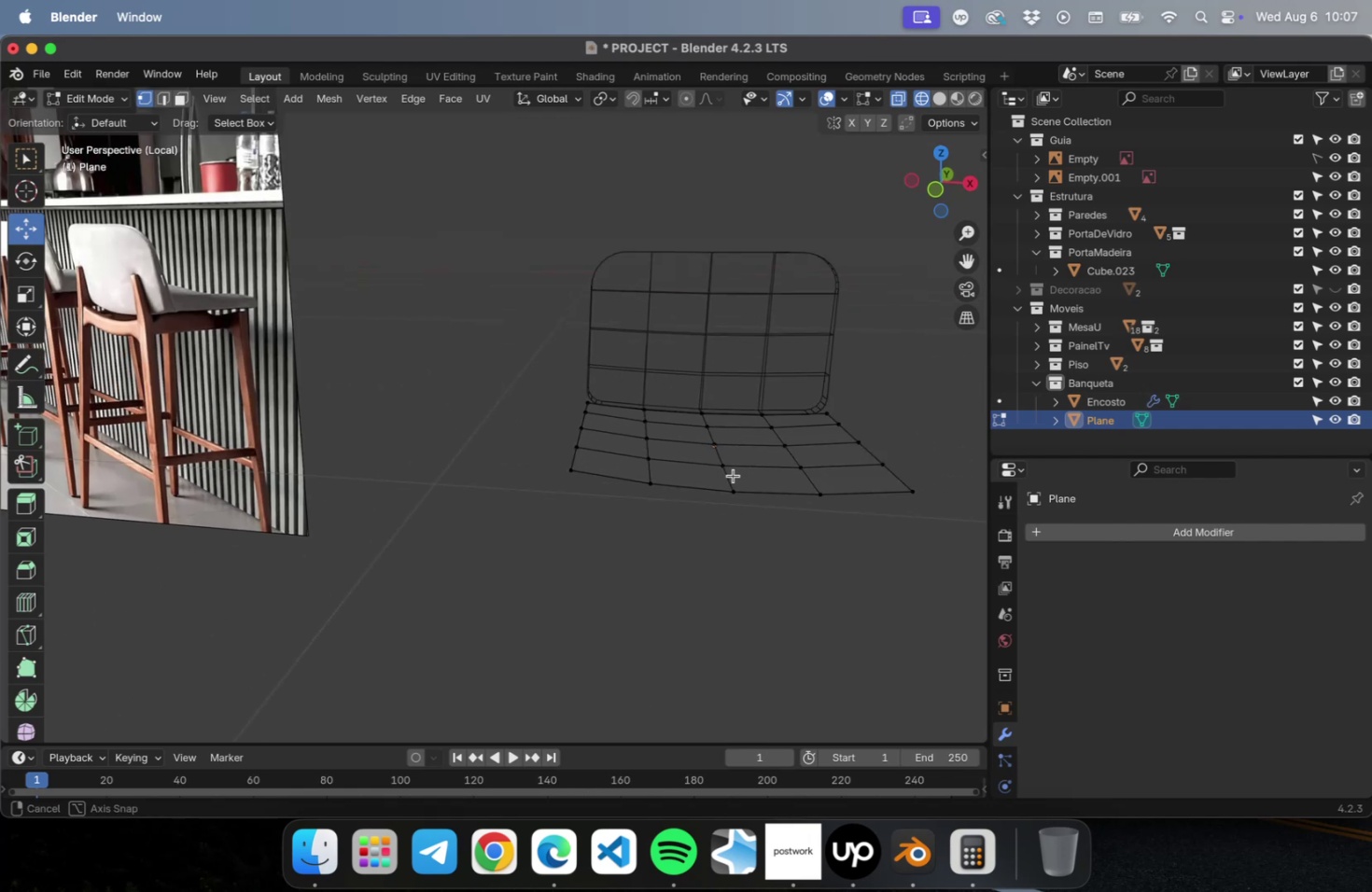 
type(3ae)
 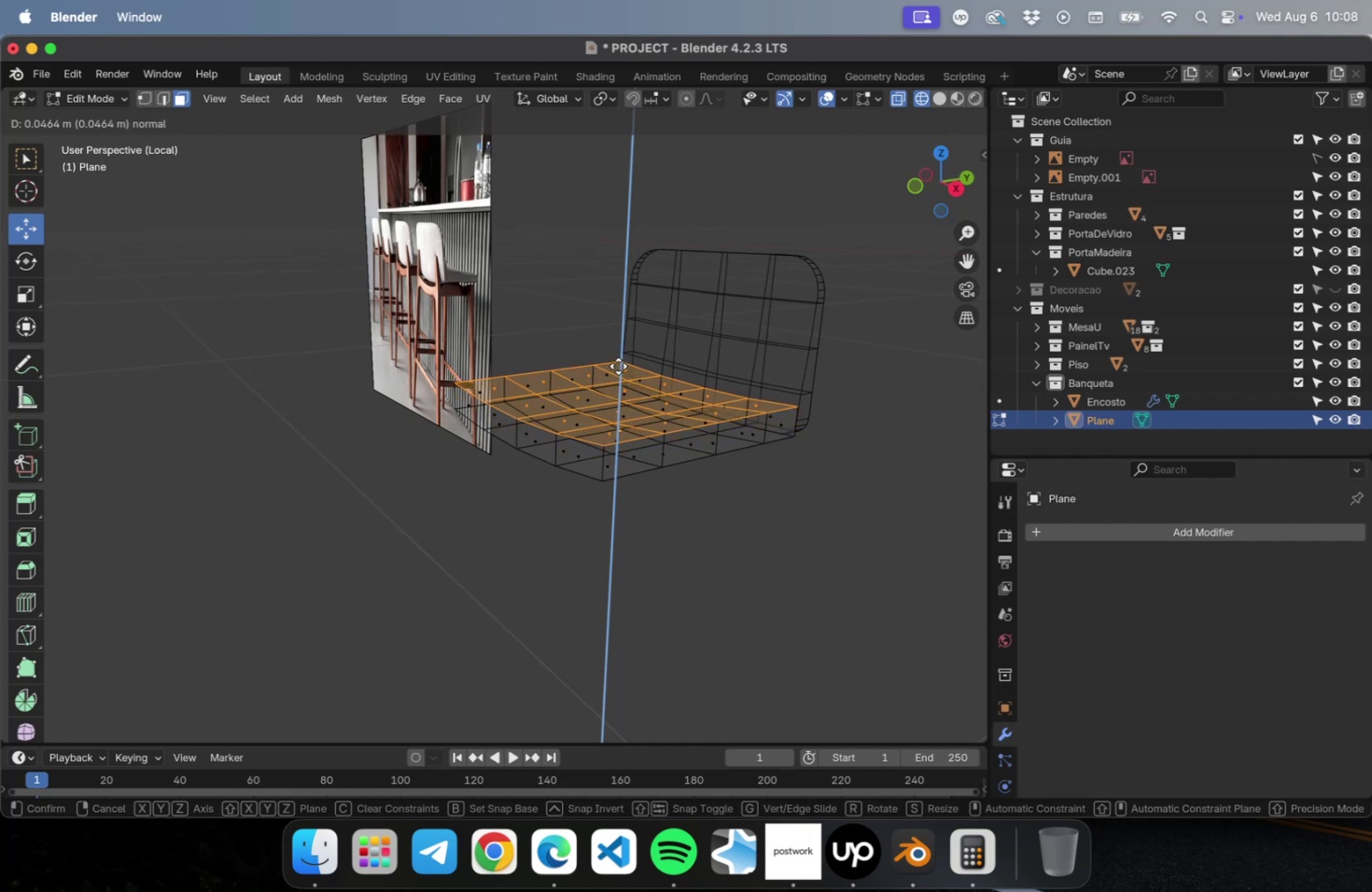 
wait(5.71)
 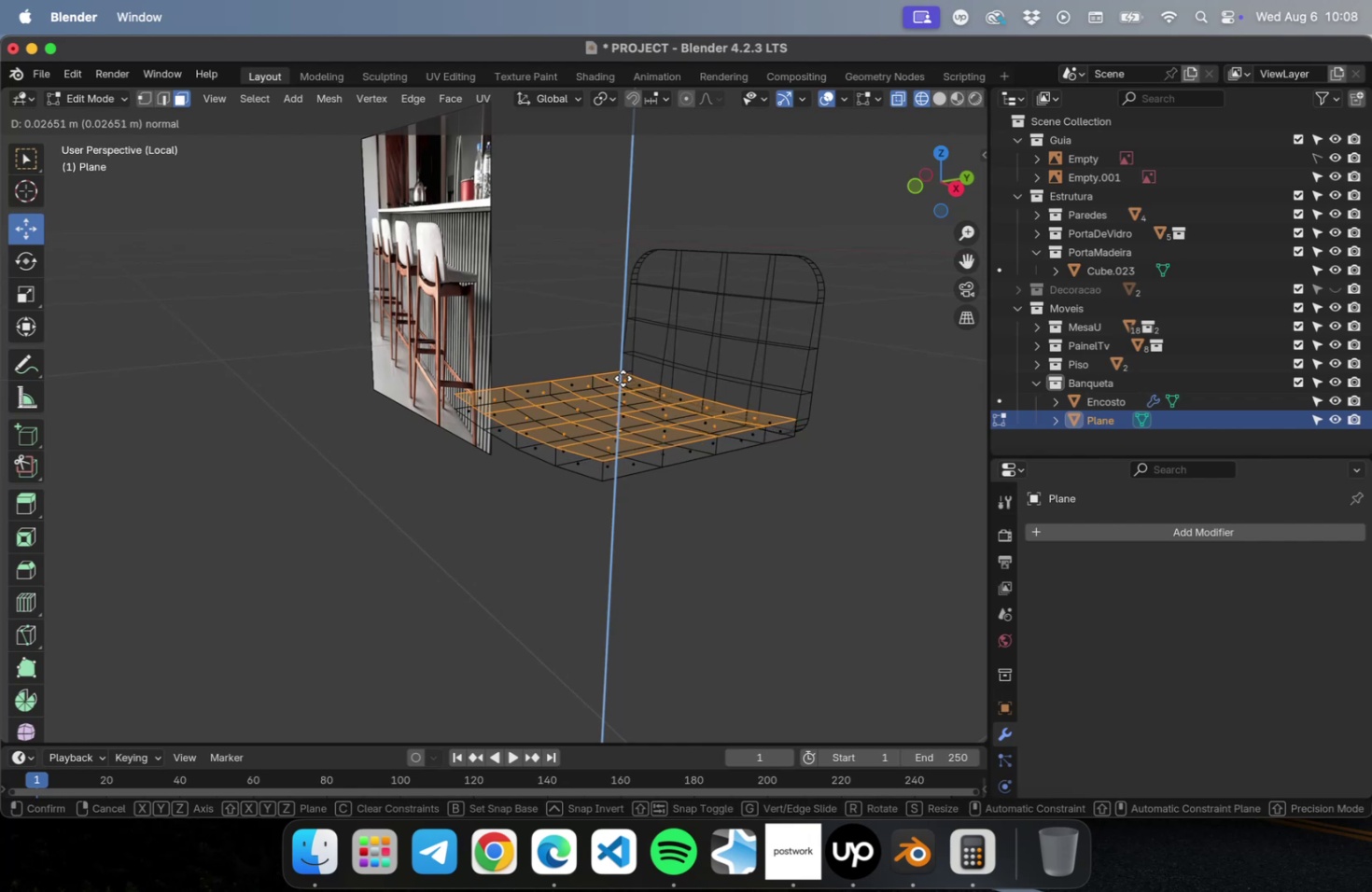 
left_click([618, 364])
 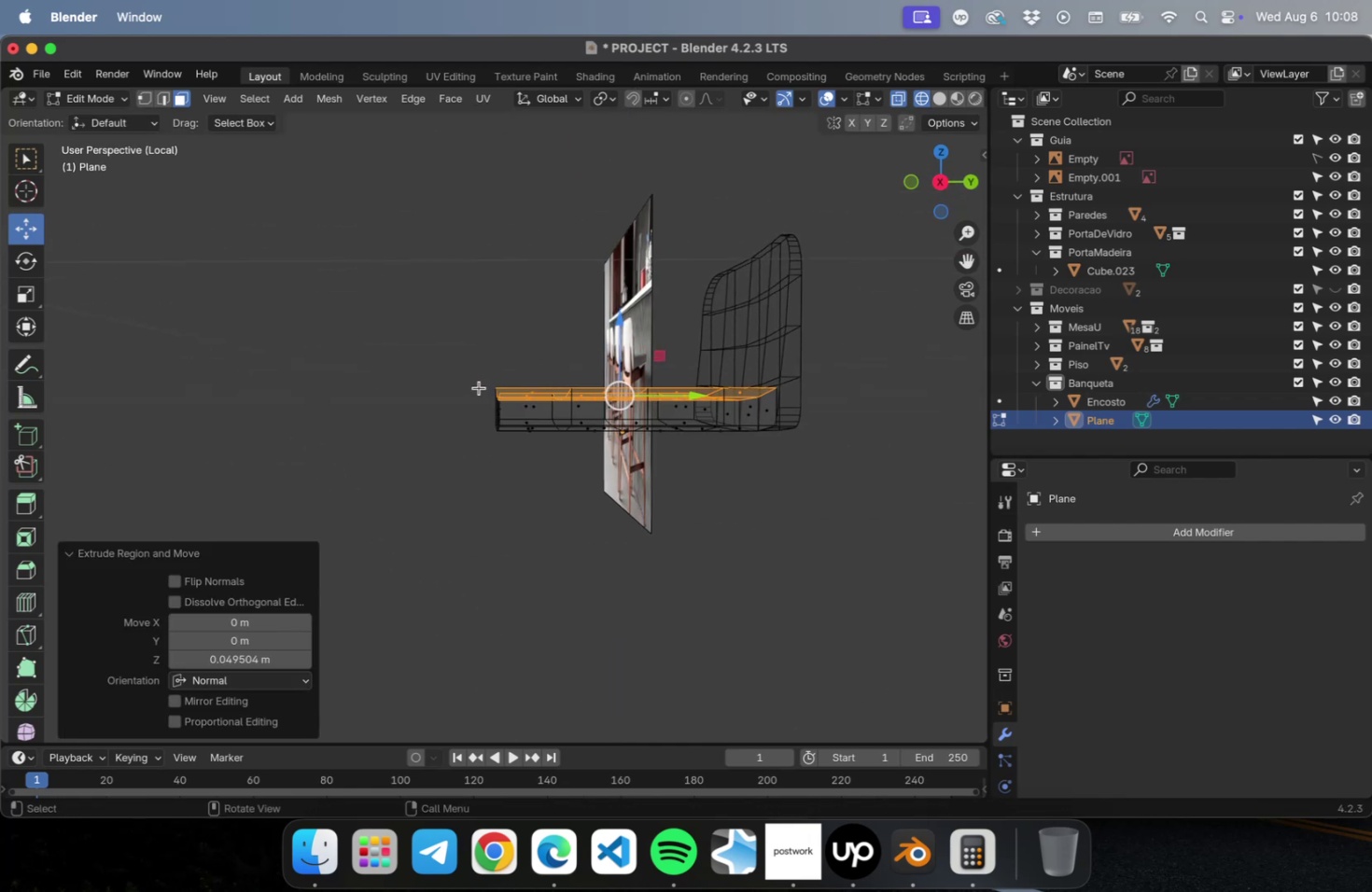 
key(Tab)
 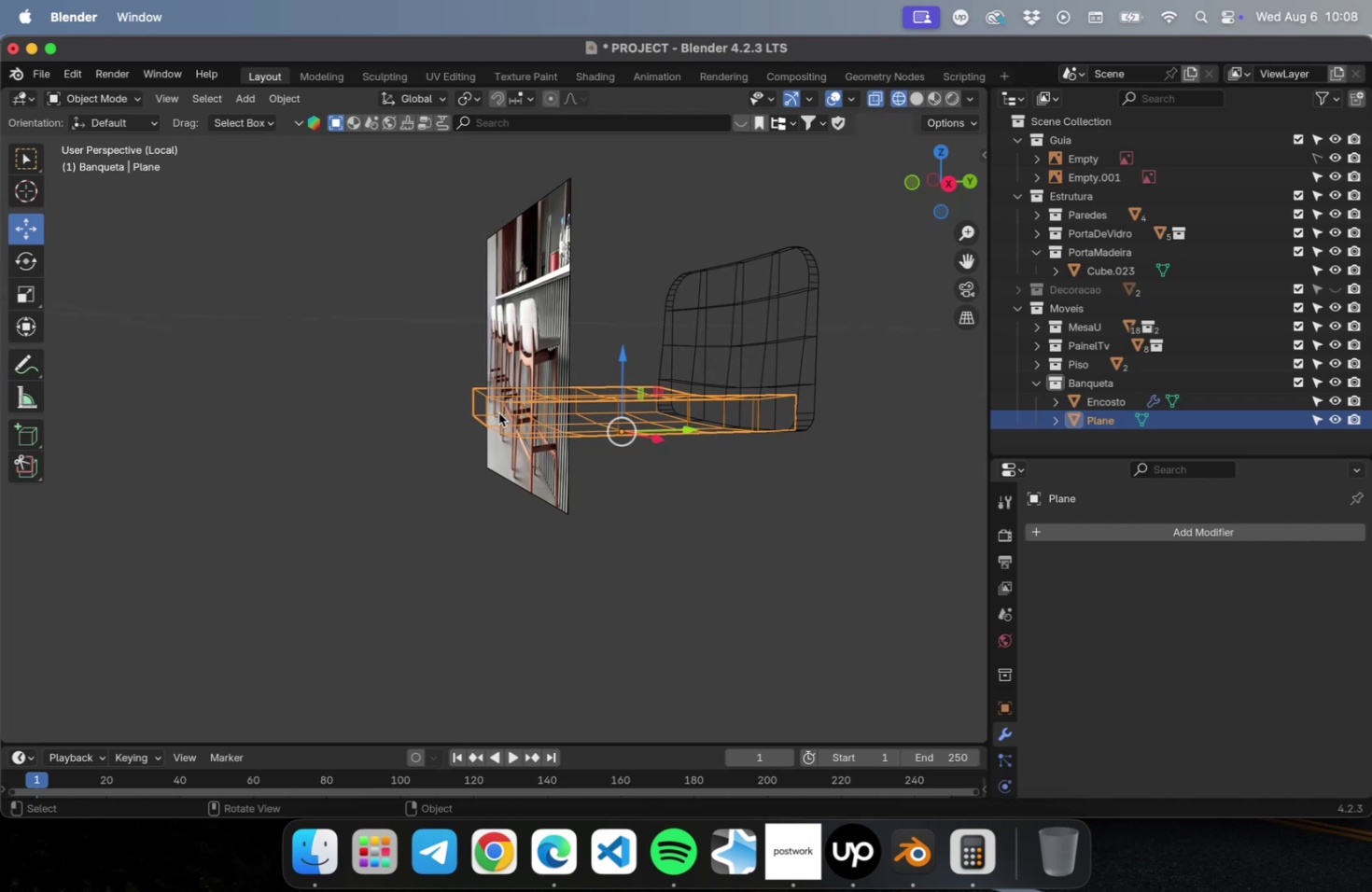 
scroll: coordinate [526, 341], scroll_direction: up, amount: 22.0
 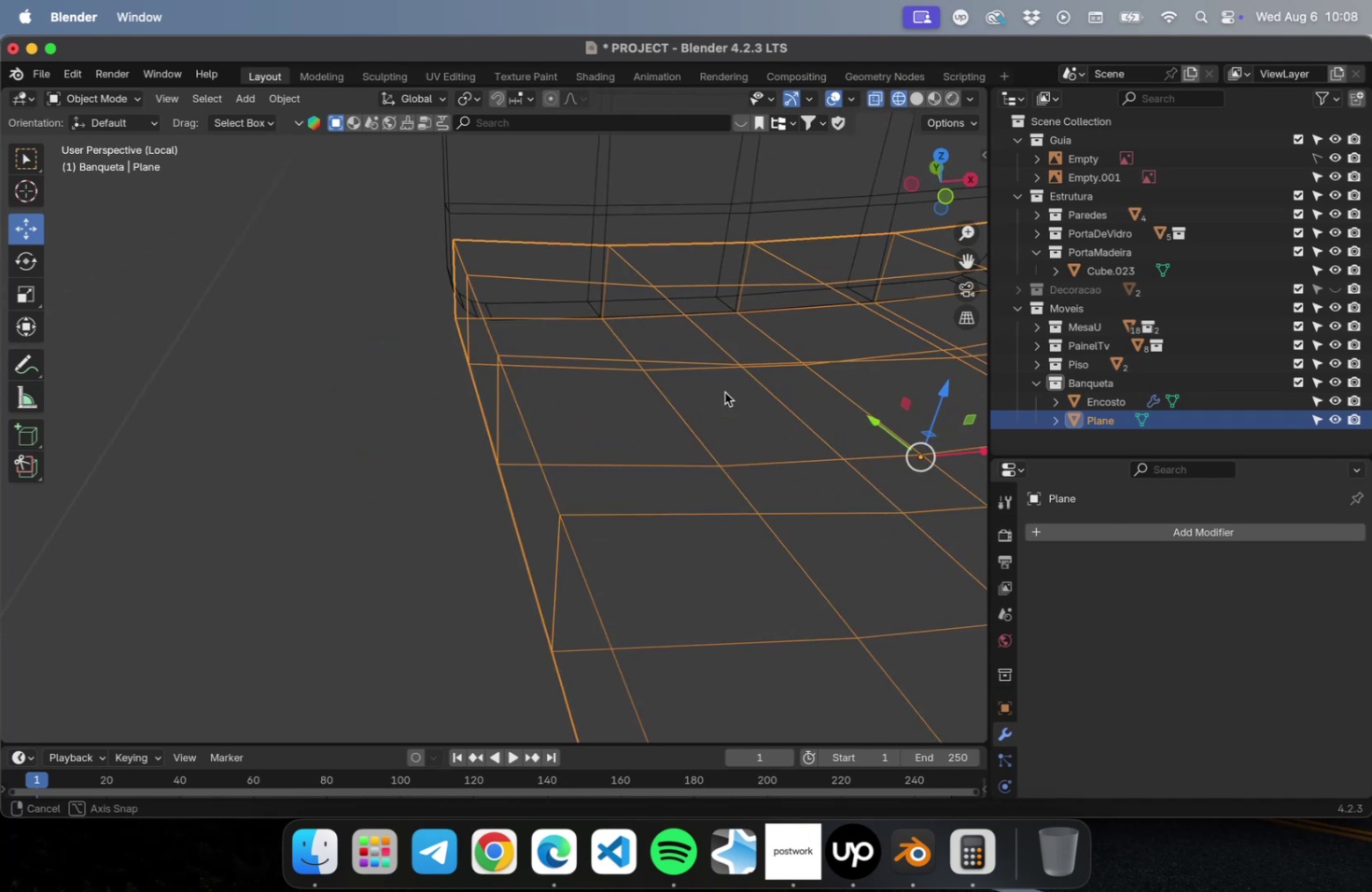 
scroll: coordinate [697, 388], scroll_direction: down, amount: 16.0
 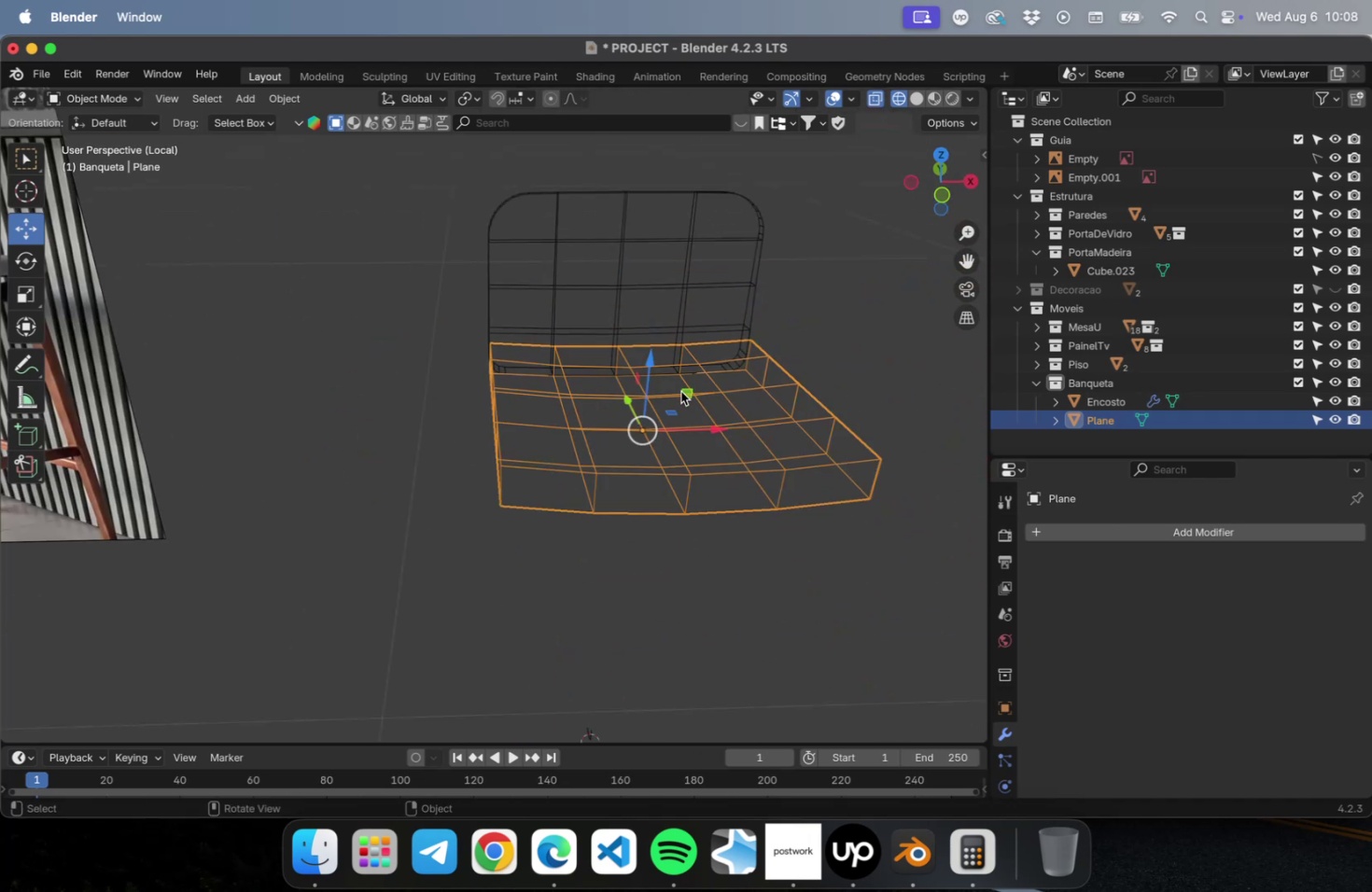 
hold_key(key=ShiftLeft, duration=0.45)
 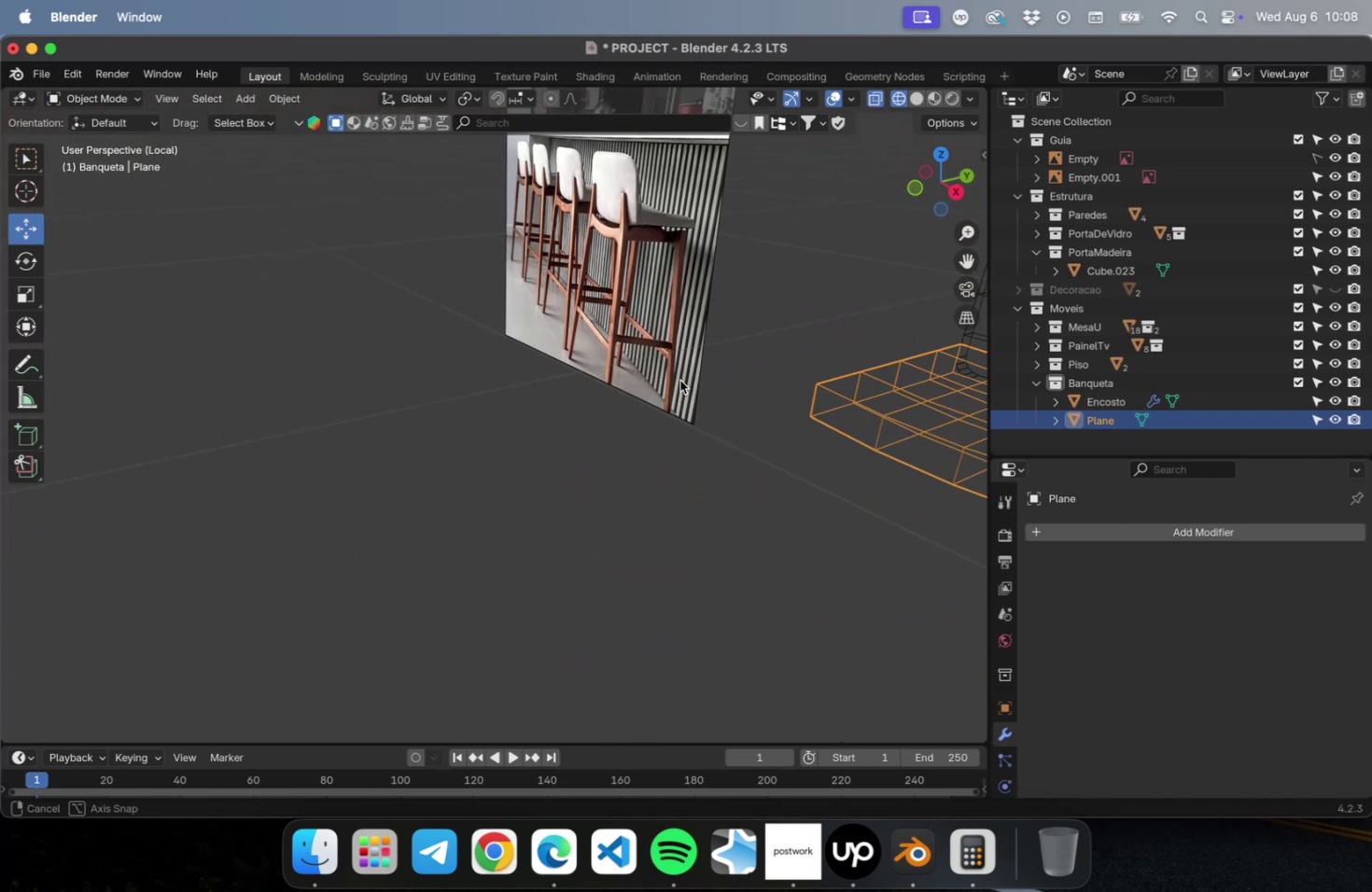 
hold_key(key=ShiftLeft, duration=0.58)
 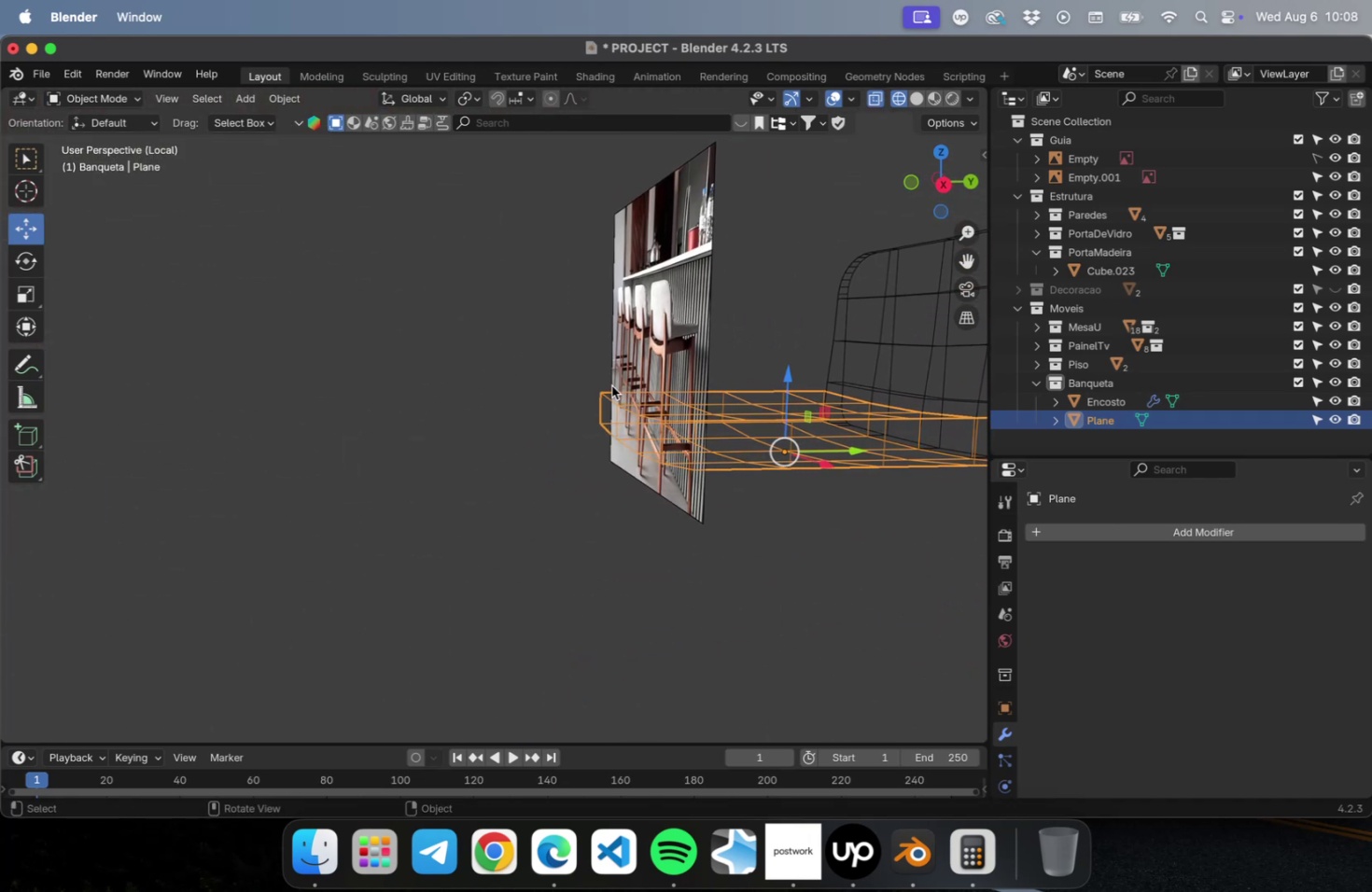 
key(Tab)
 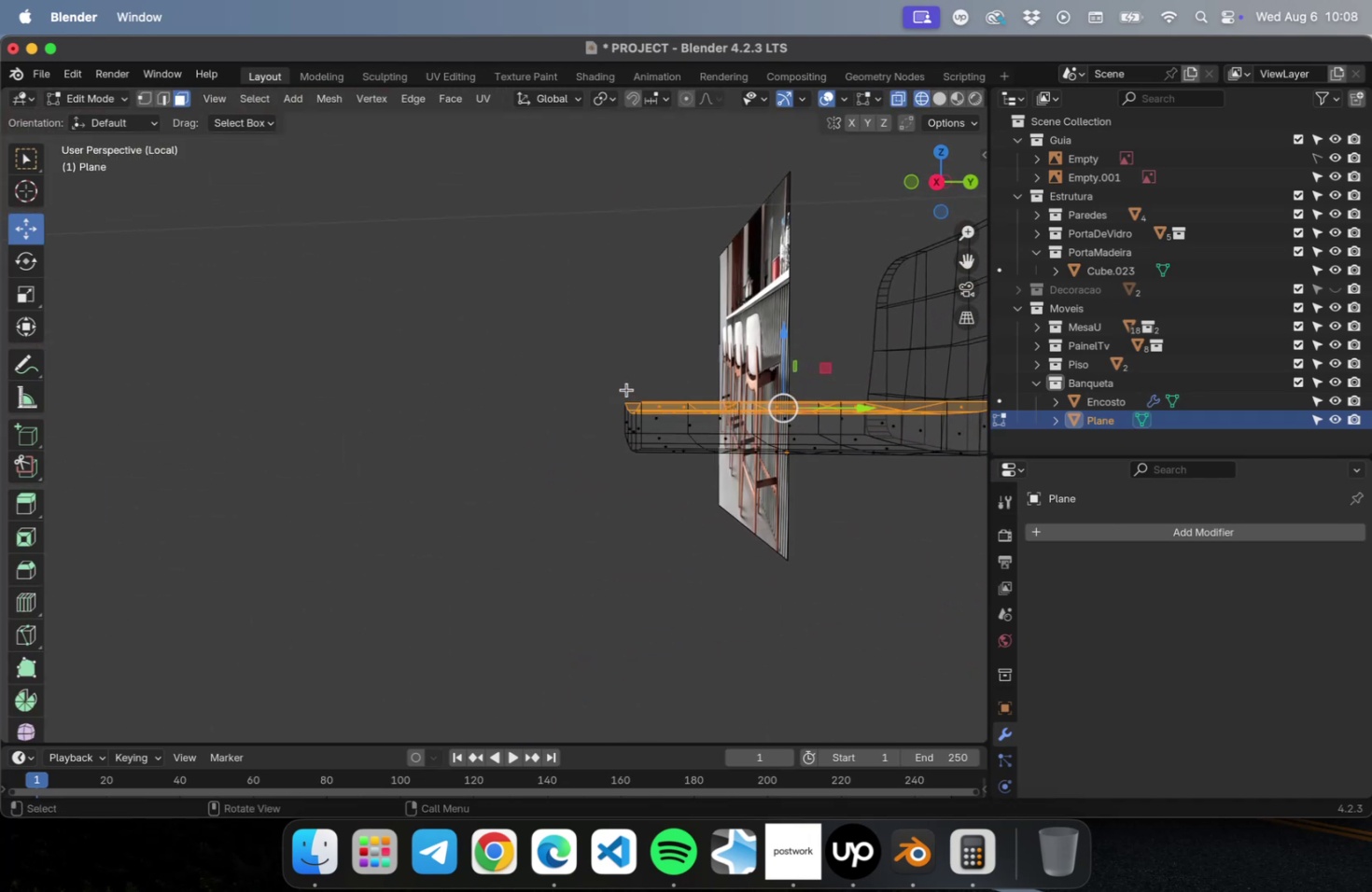 
left_click_drag(start_coordinate=[585, 357], to_coordinate=[656, 421])
 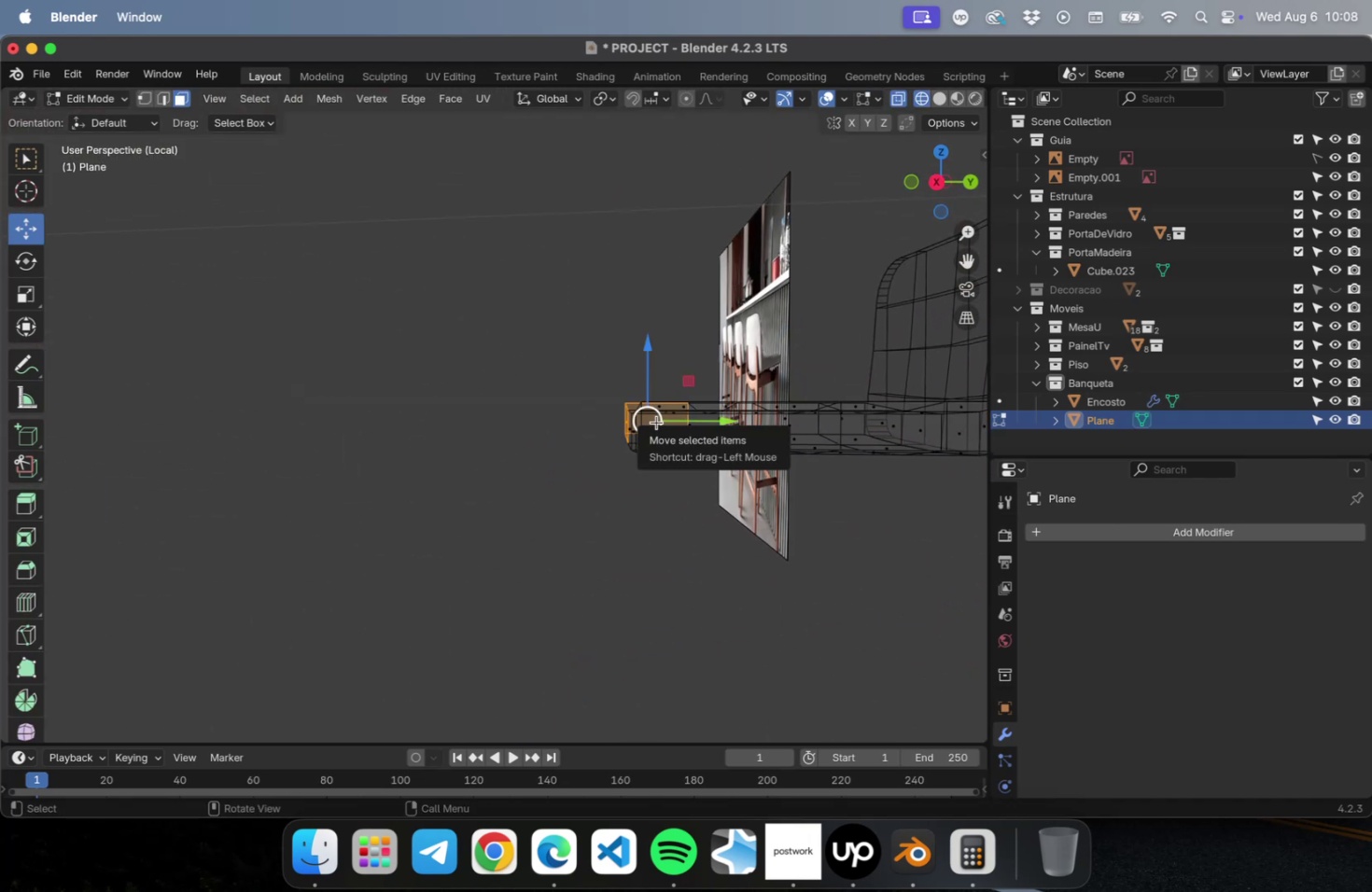 
key(1)
 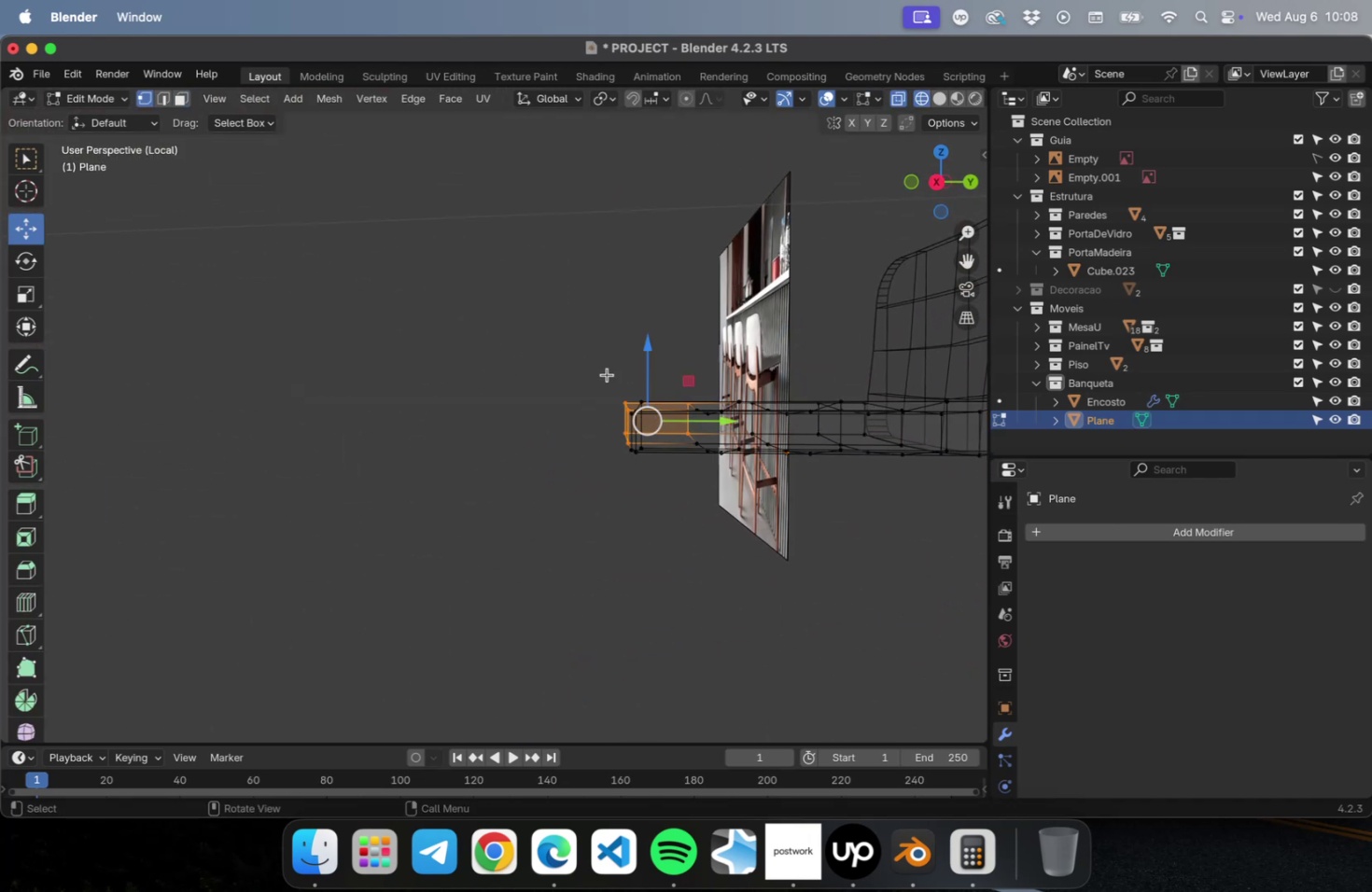 
left_click_drag(start_coordinate=[538, 328], to_coordinate=[661, 425])
 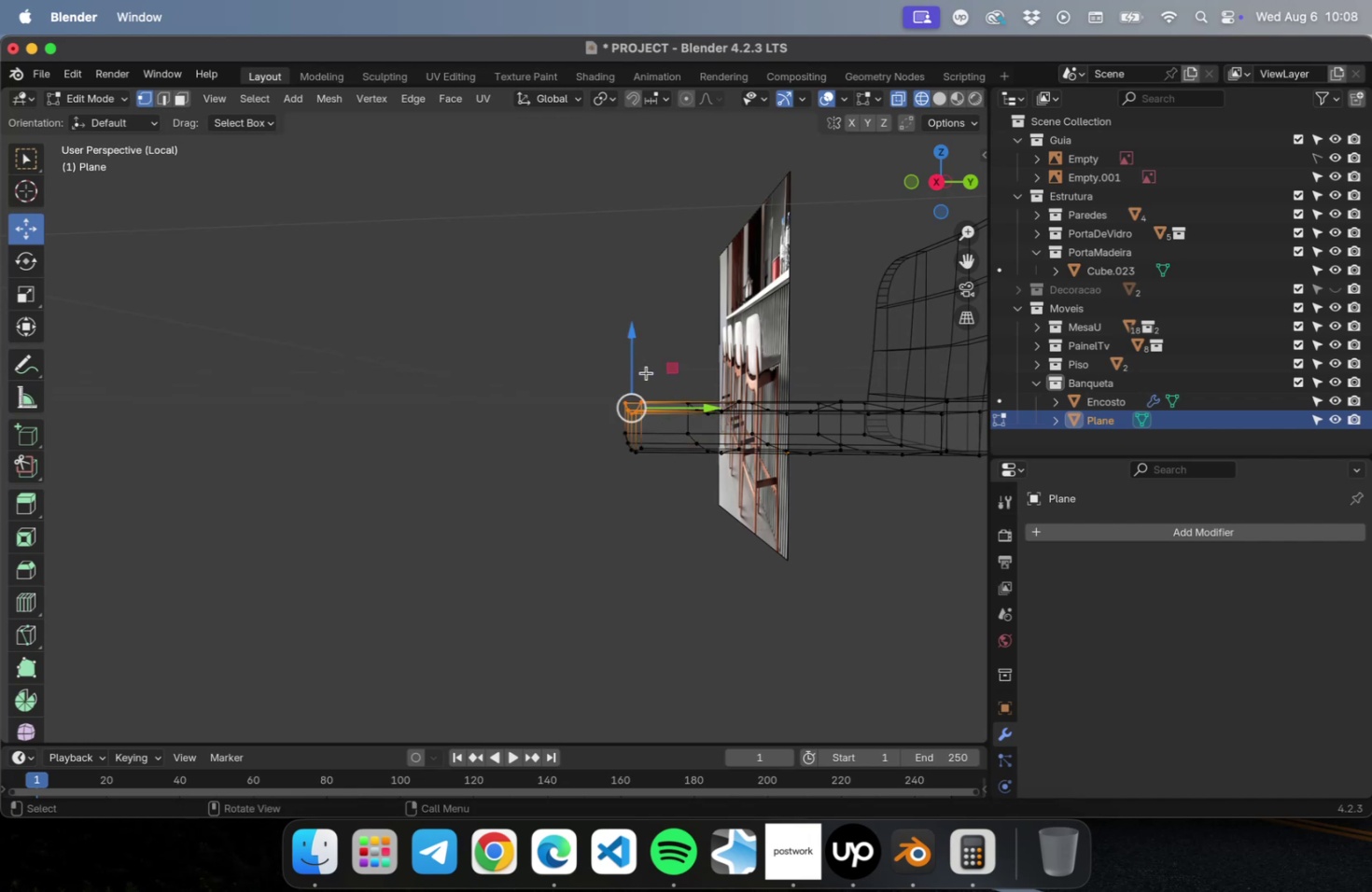 
key(NumLock)
 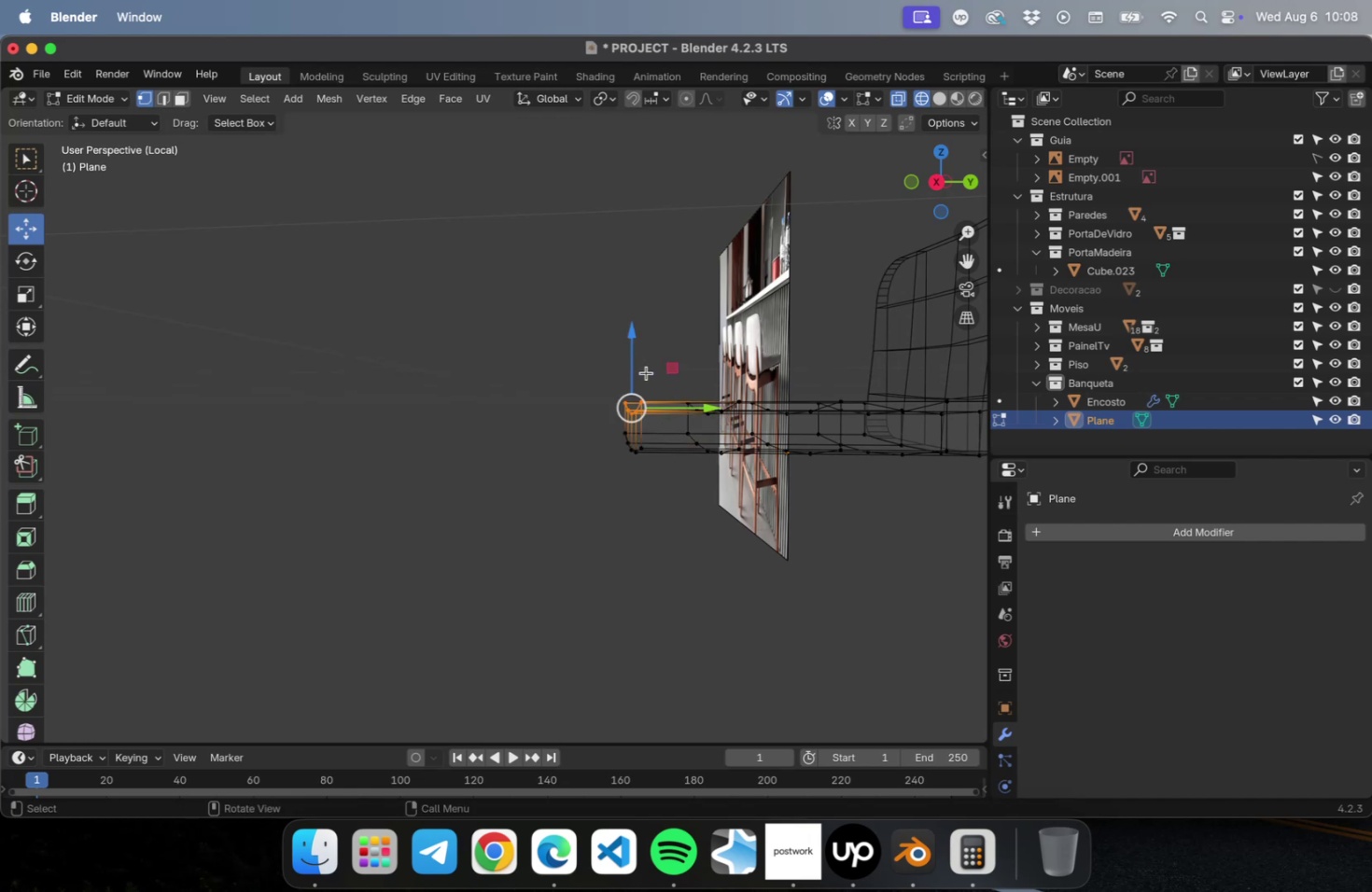 
key(Numpad1)
 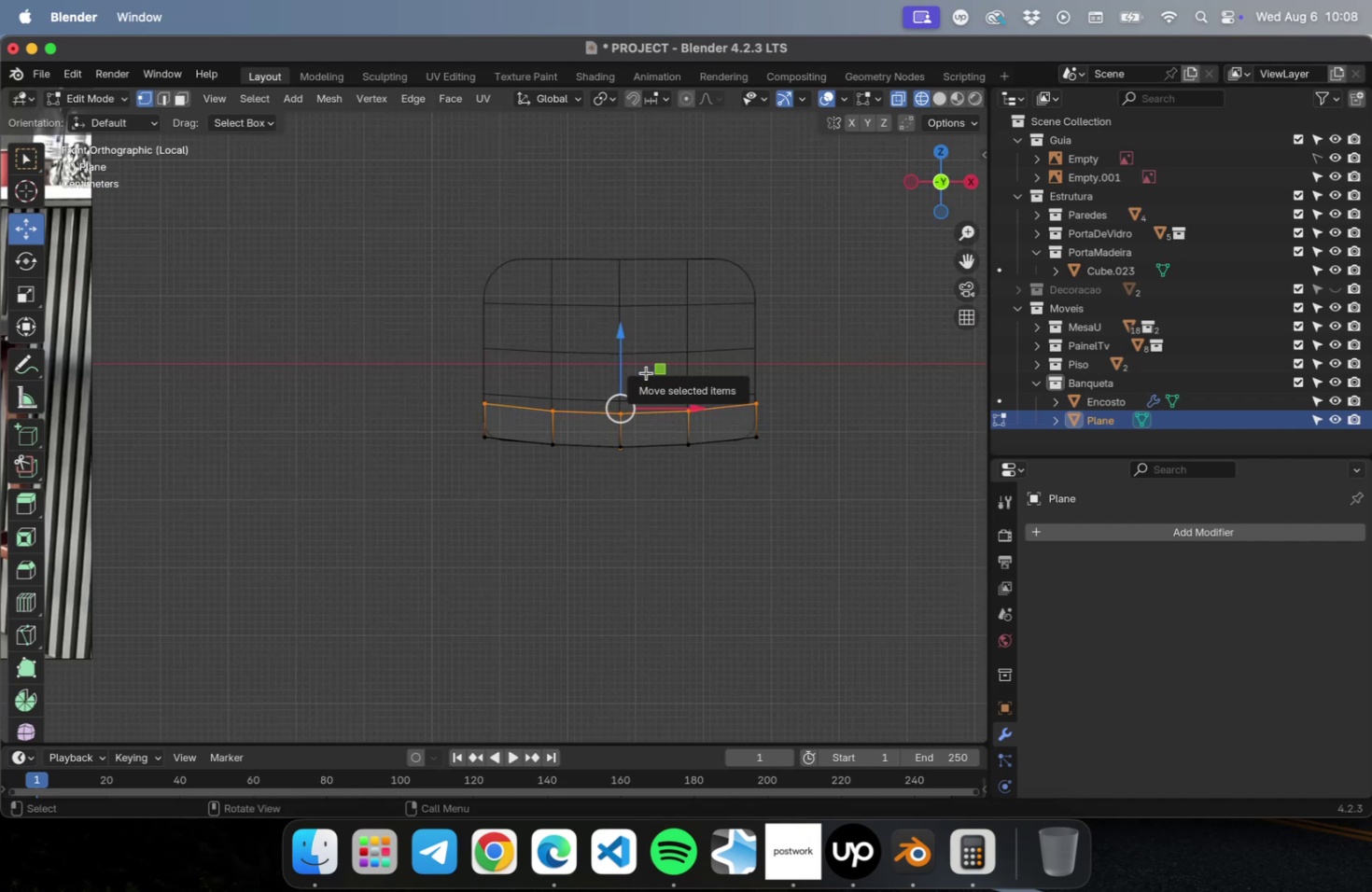 
scroll: coordinate [655, 404], scroll_direction: up, amount: 9.0
 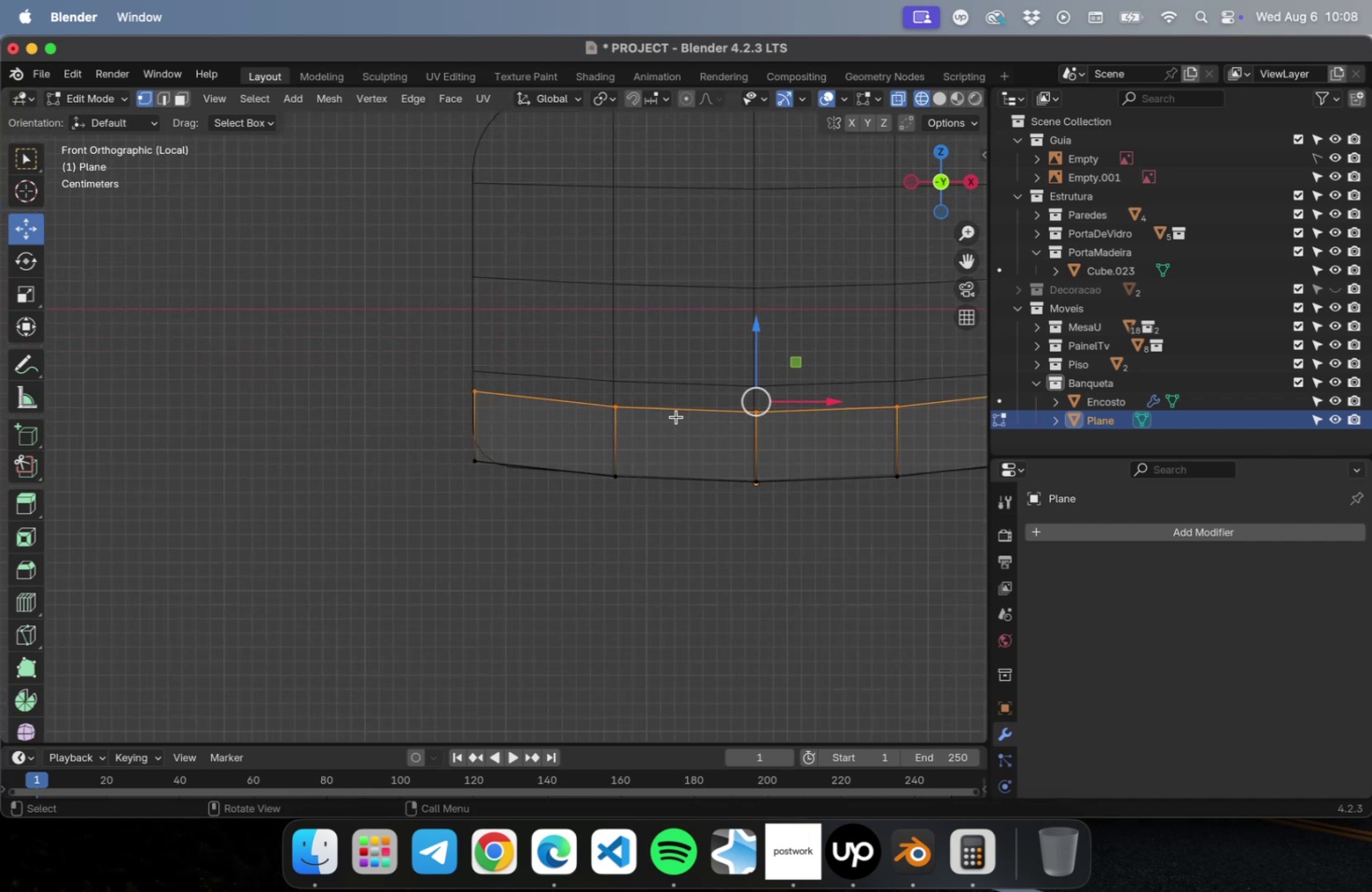 
hold_key(key=ShiftLeft, duration=0.48)
 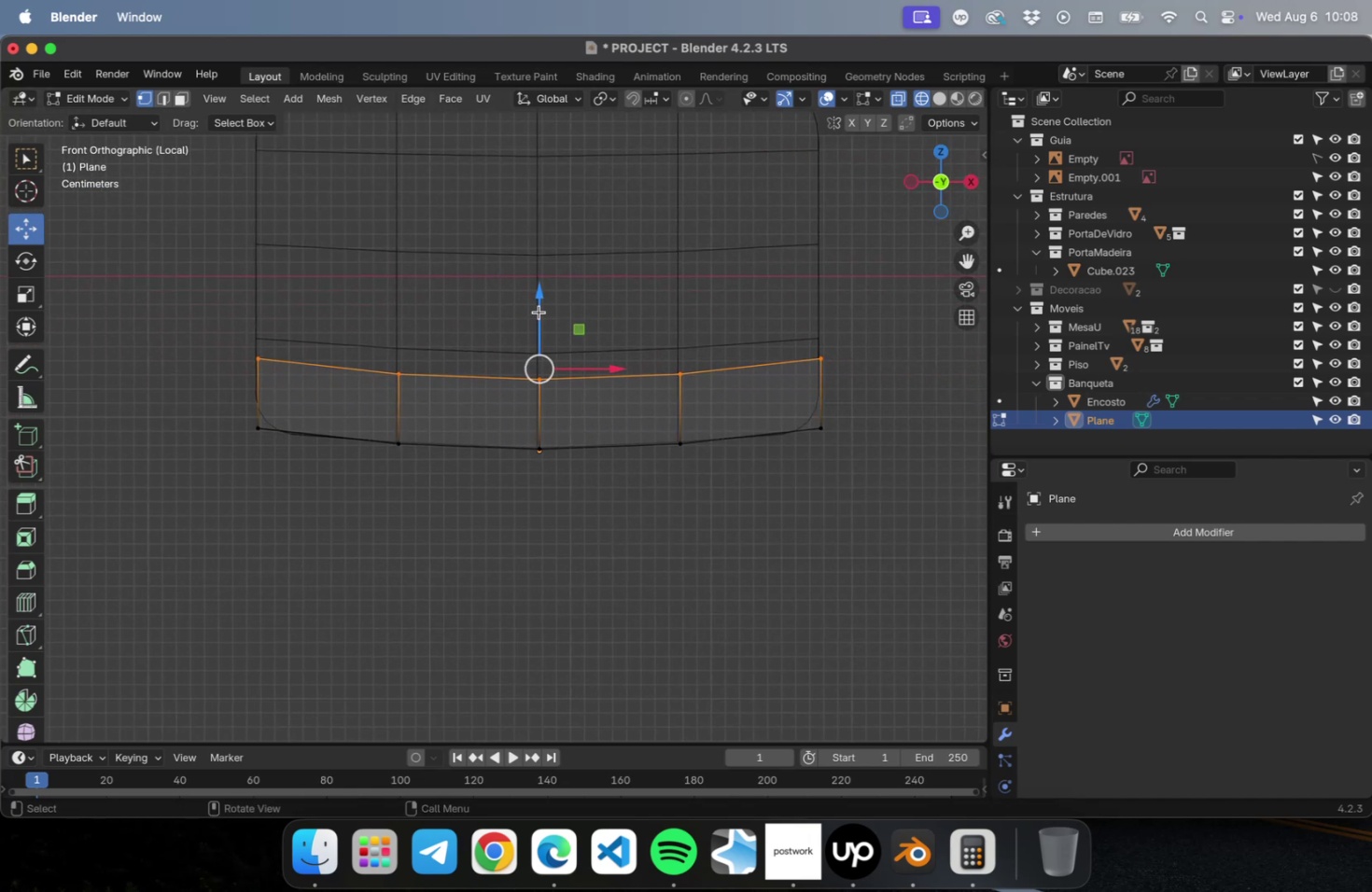 
left_click_drag(start_coordinate=[538, 300], to_coordinate=[537, 332])
 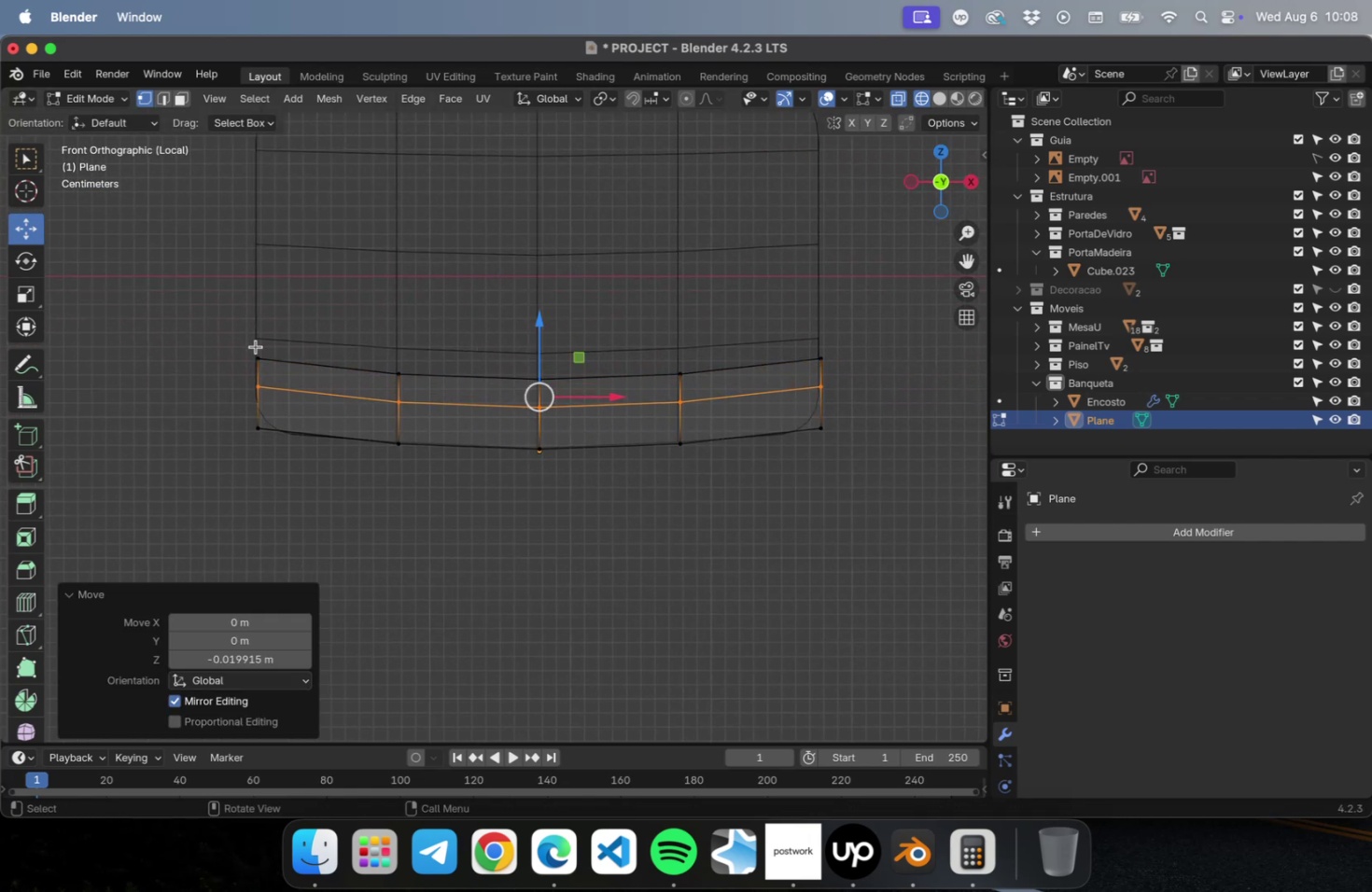 
left_click_drag(start_coordinate=[239, 345], to_coordinate=[891, 378])
 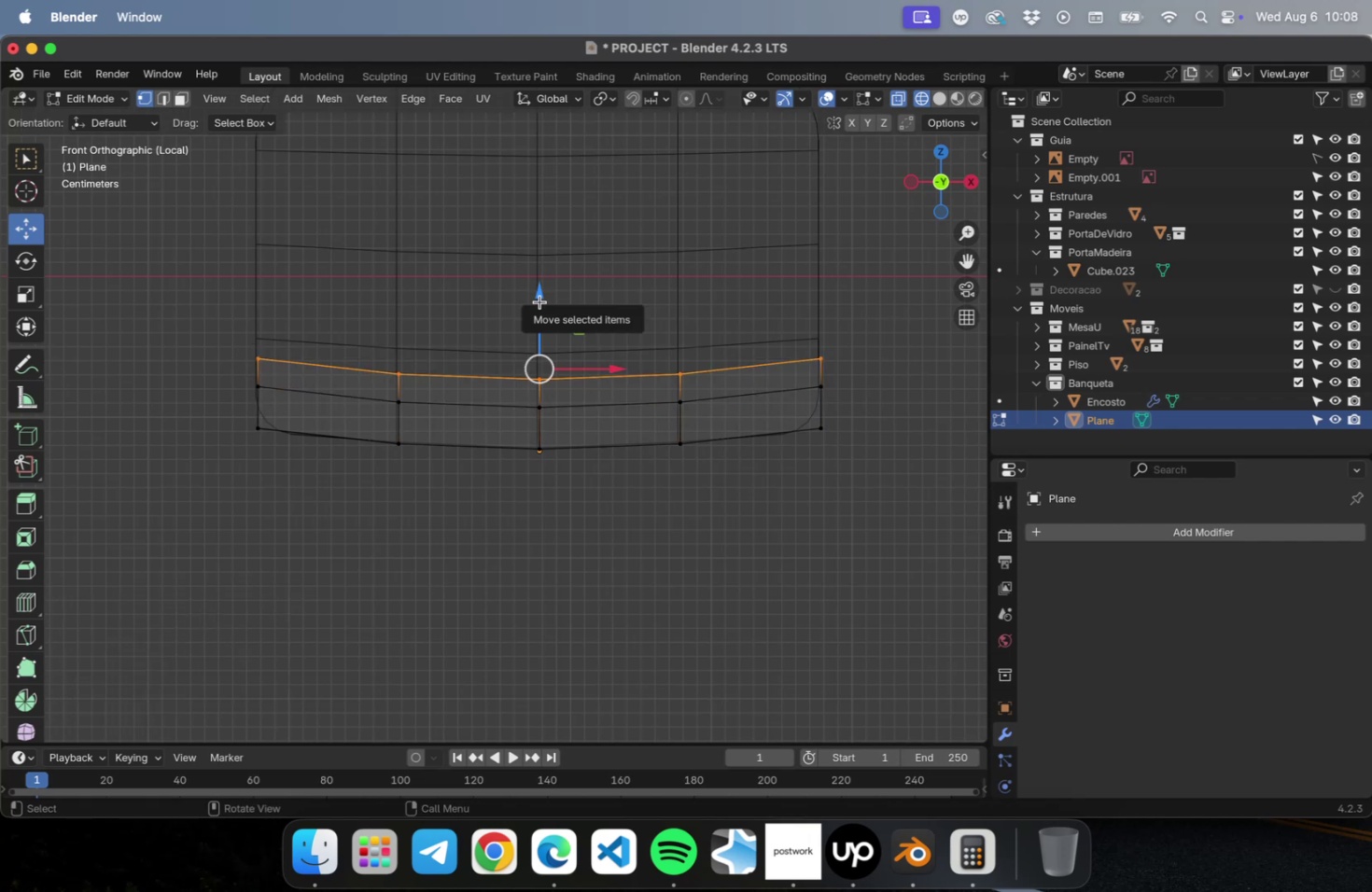 
left_click_drag(start_coordinate=[539, 301], to_coordinate=[539, 306])
 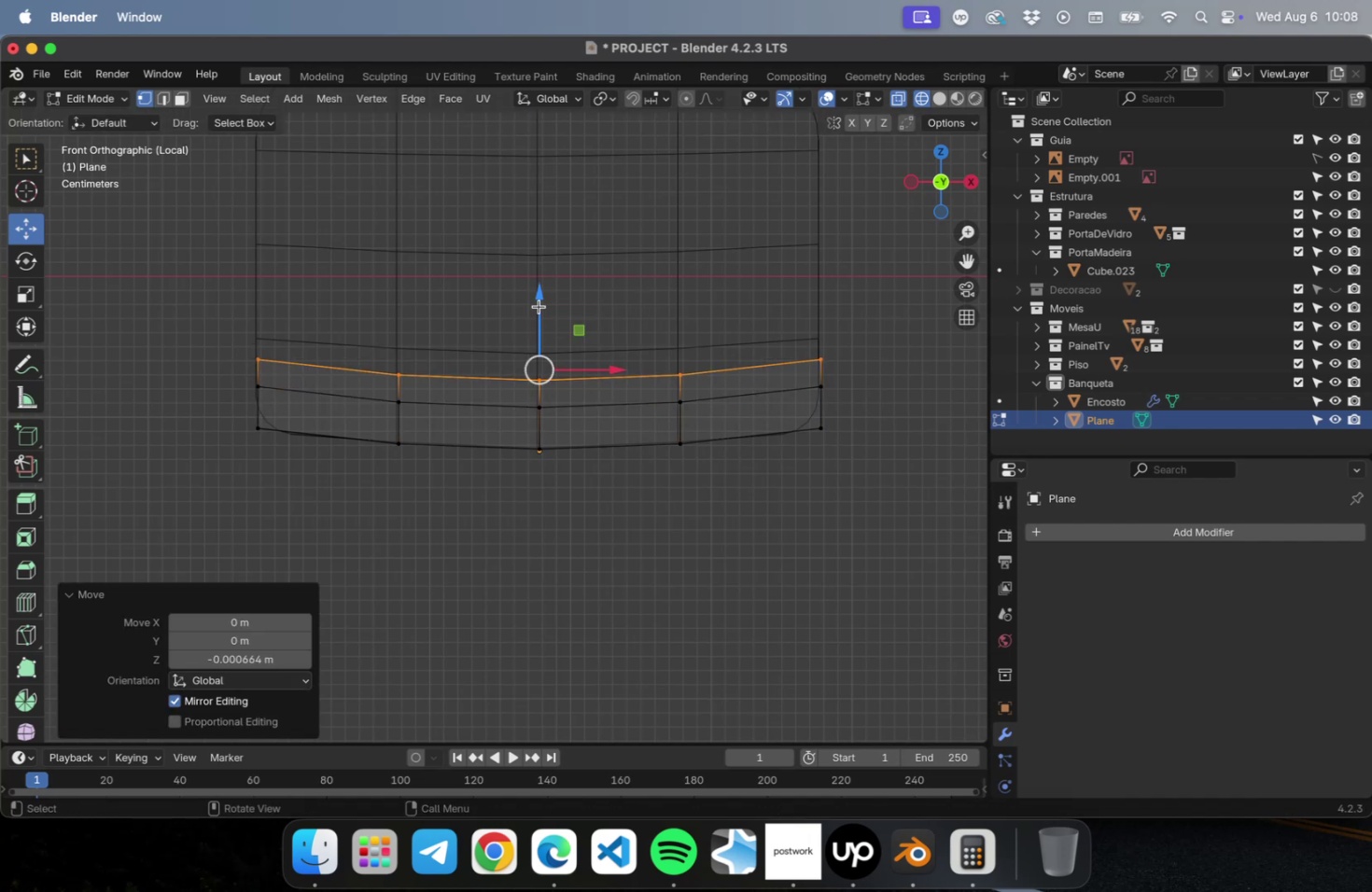 
key(Meta+CommandLeft)
 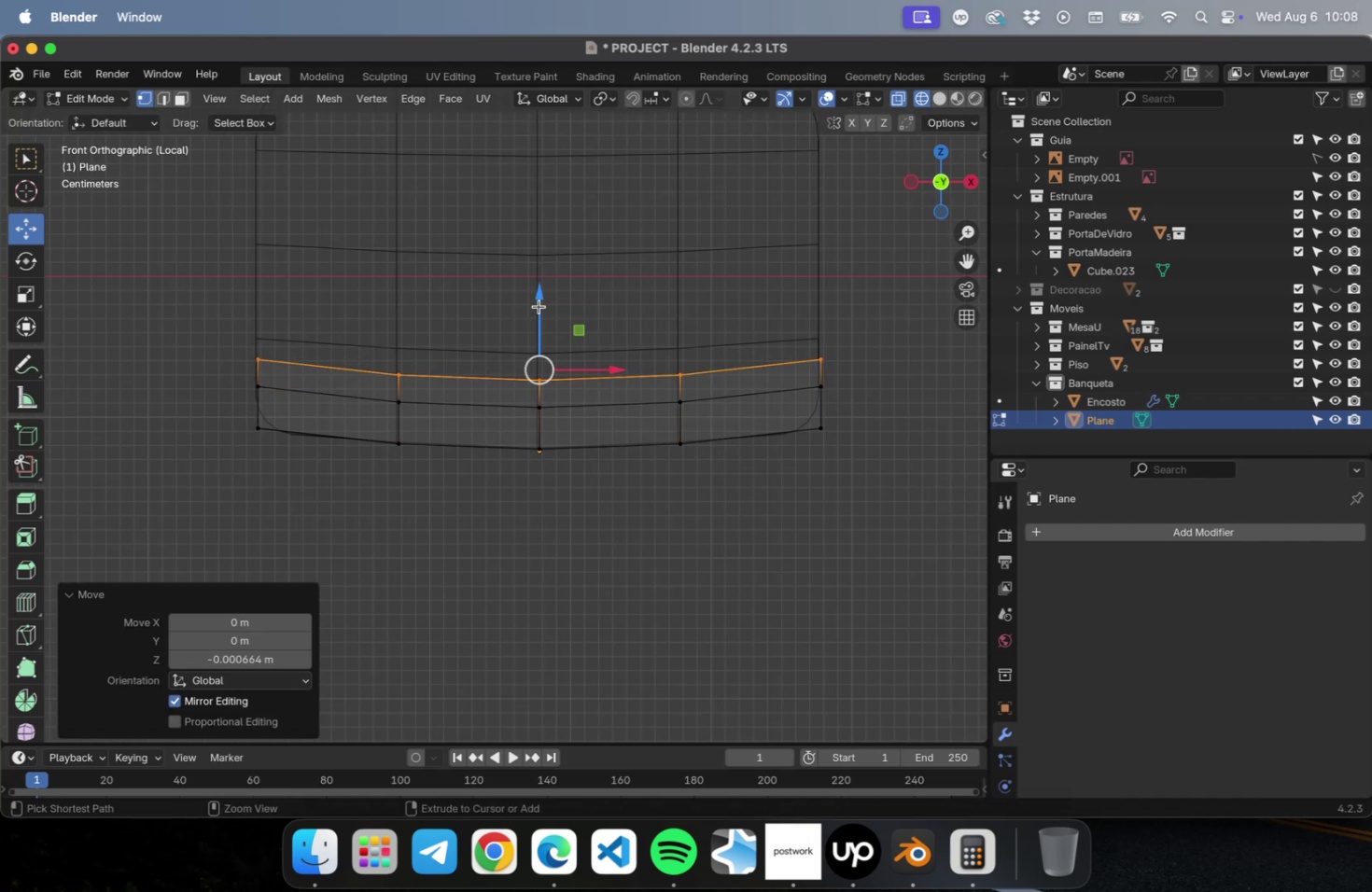 
key(Meta+Z)
 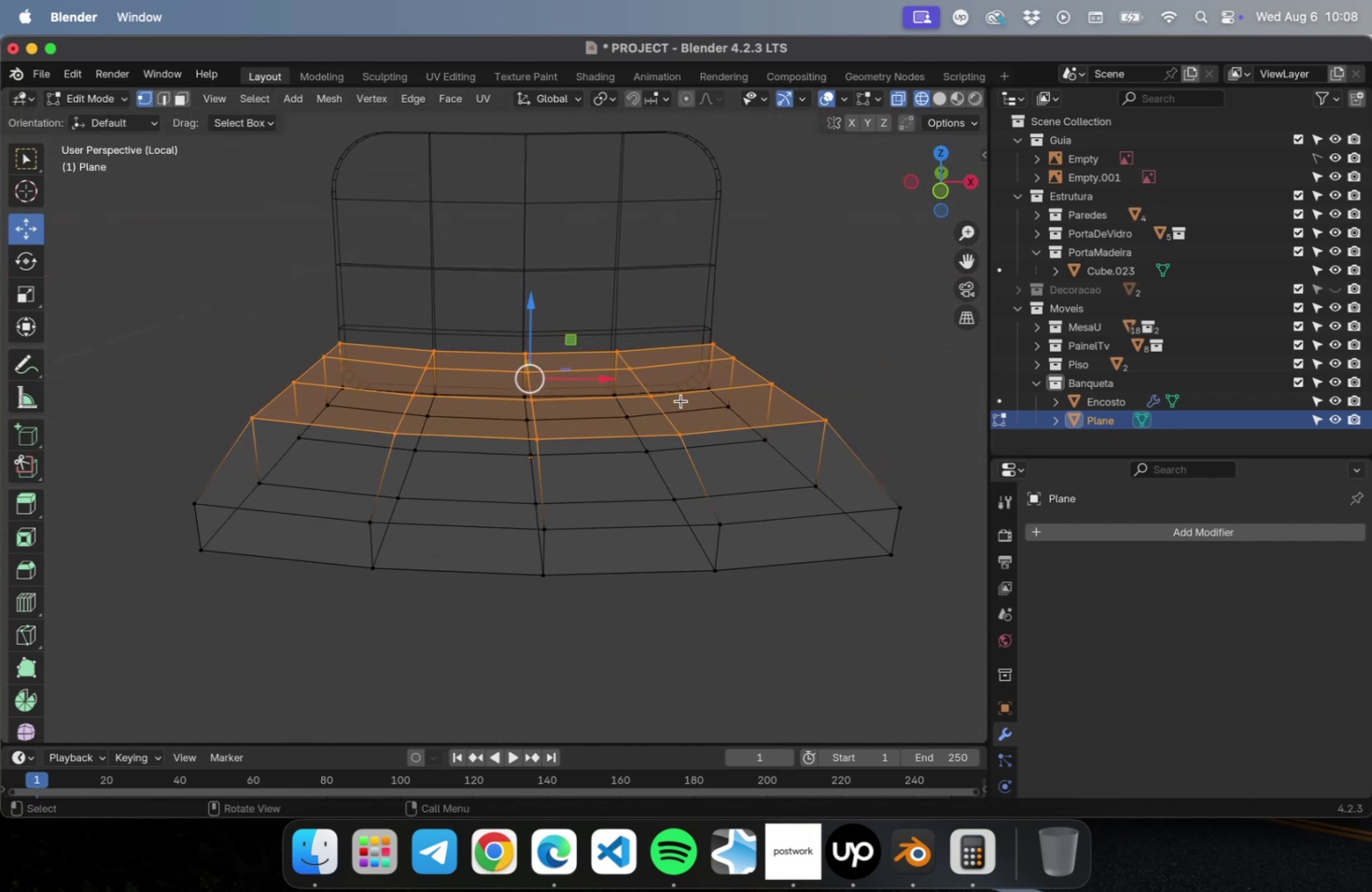 
left_click_drag(start_coordinate=[906, 439], to_coordinate=[814, 409])
 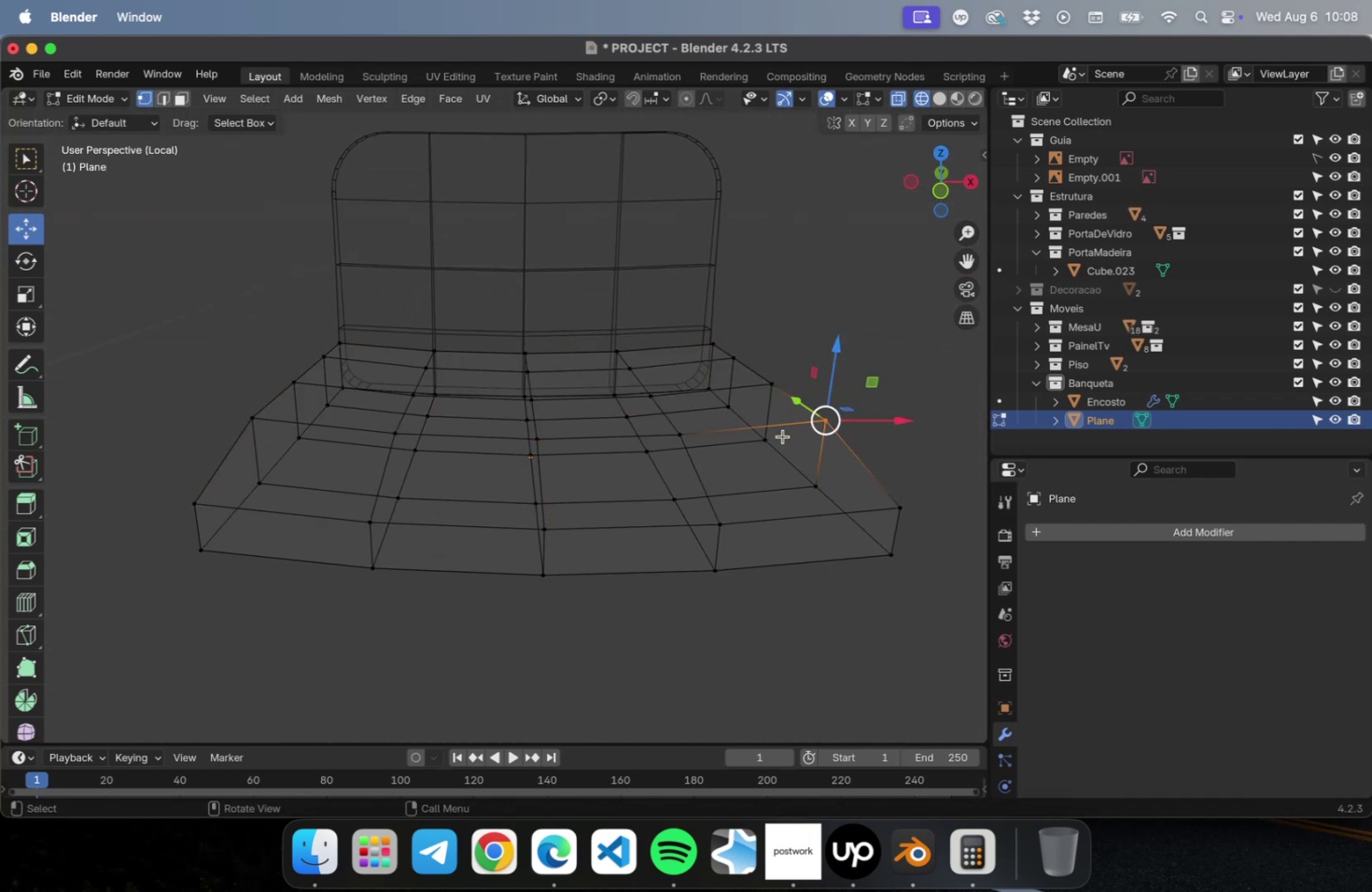 
hold_key(key=ShiftLeft, duration=3.35)
left_click_drag(start_coordinate=[743, 467], to_coordinate=[670, 425])
 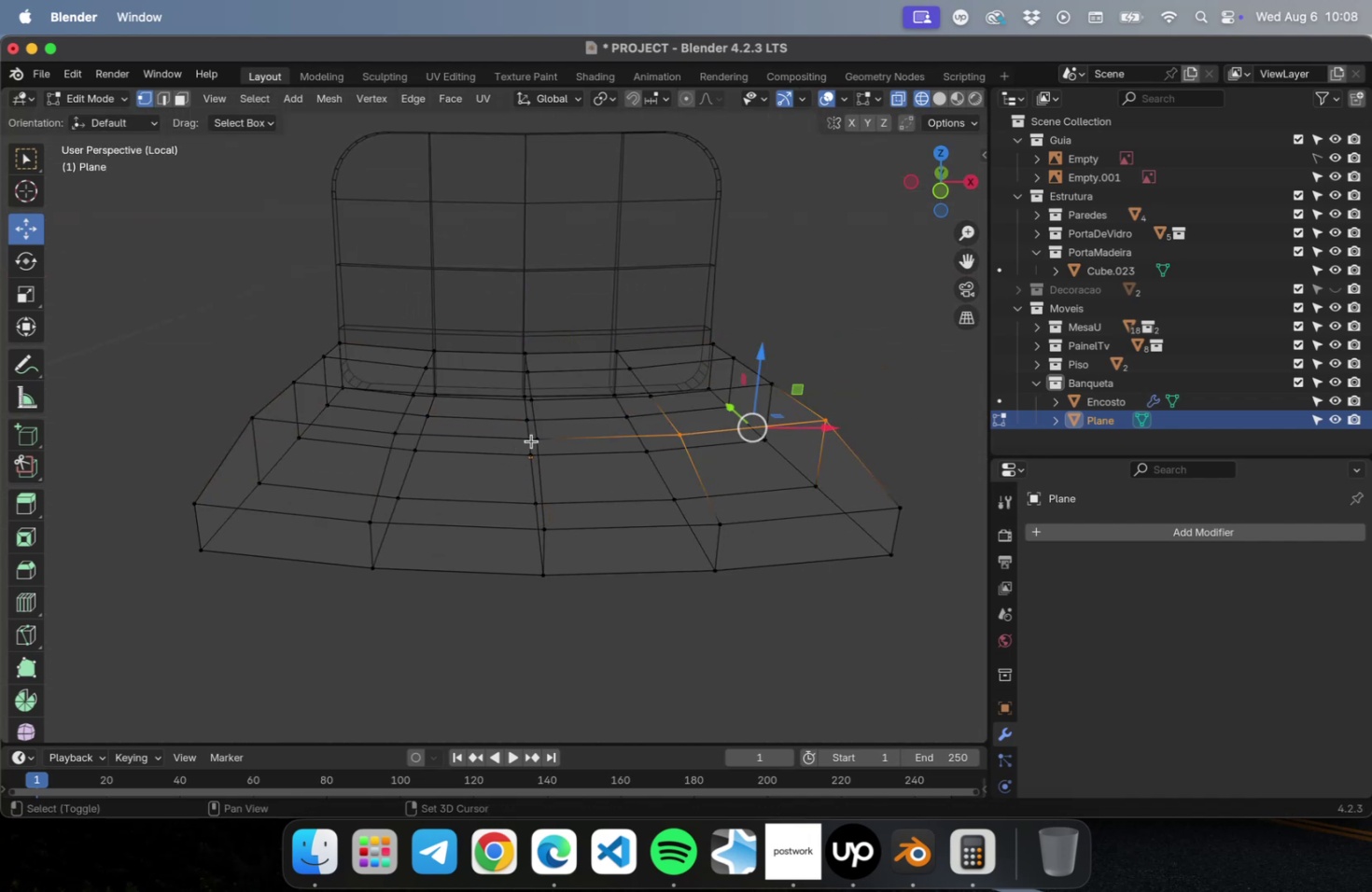 
left_click([541, 437])
 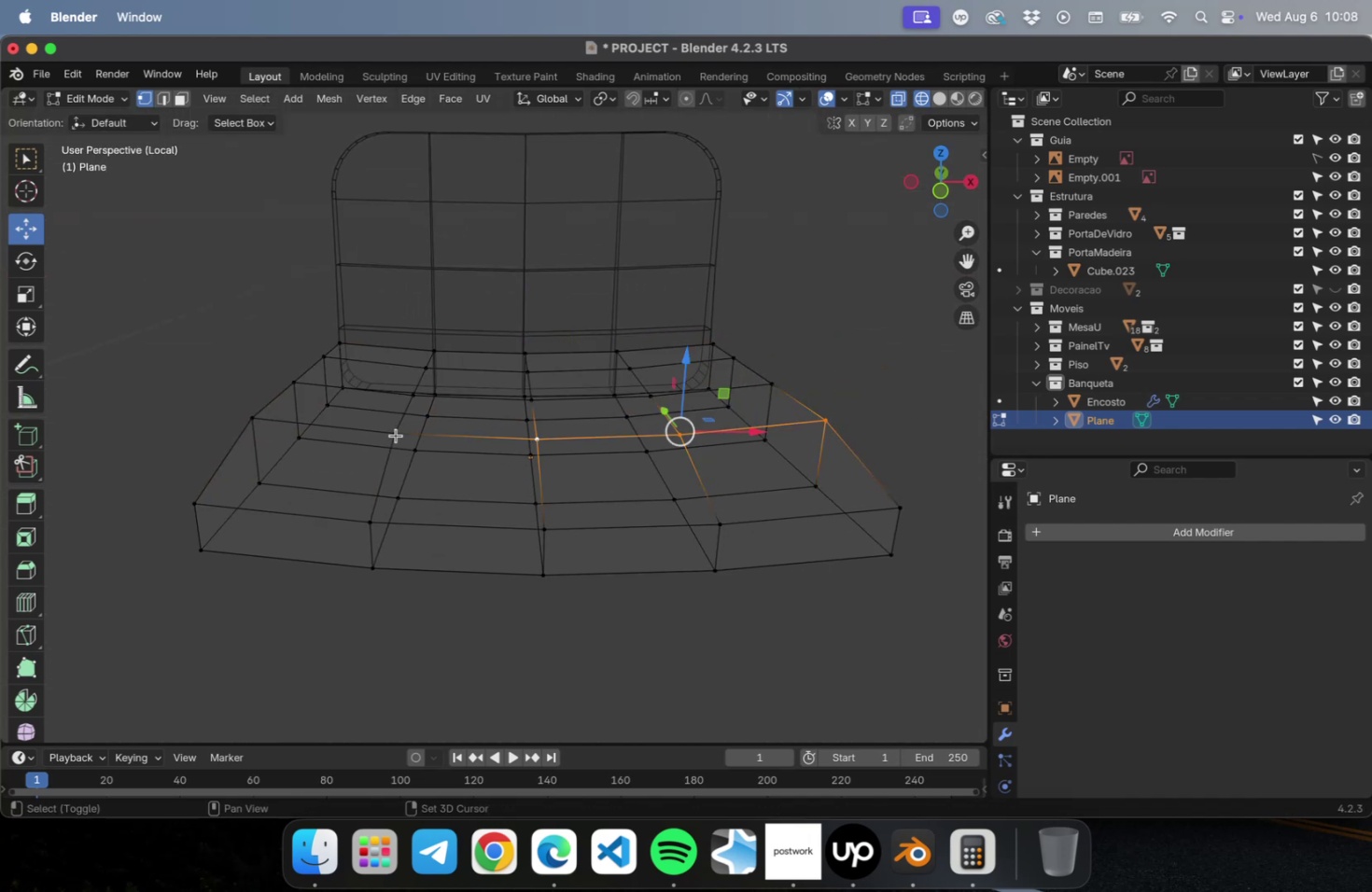 
left_click([395, 434])
 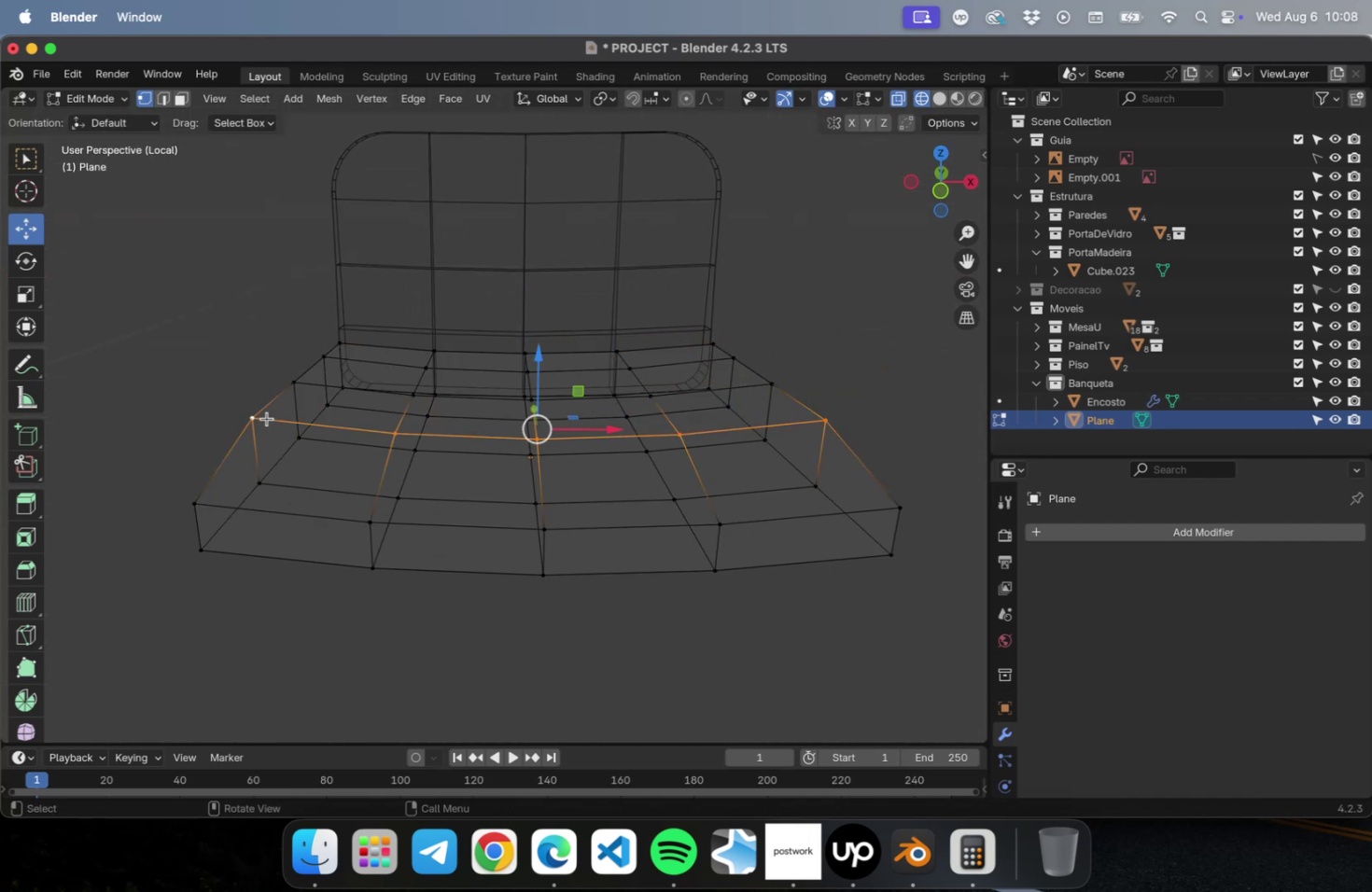 
key(NumLock)
 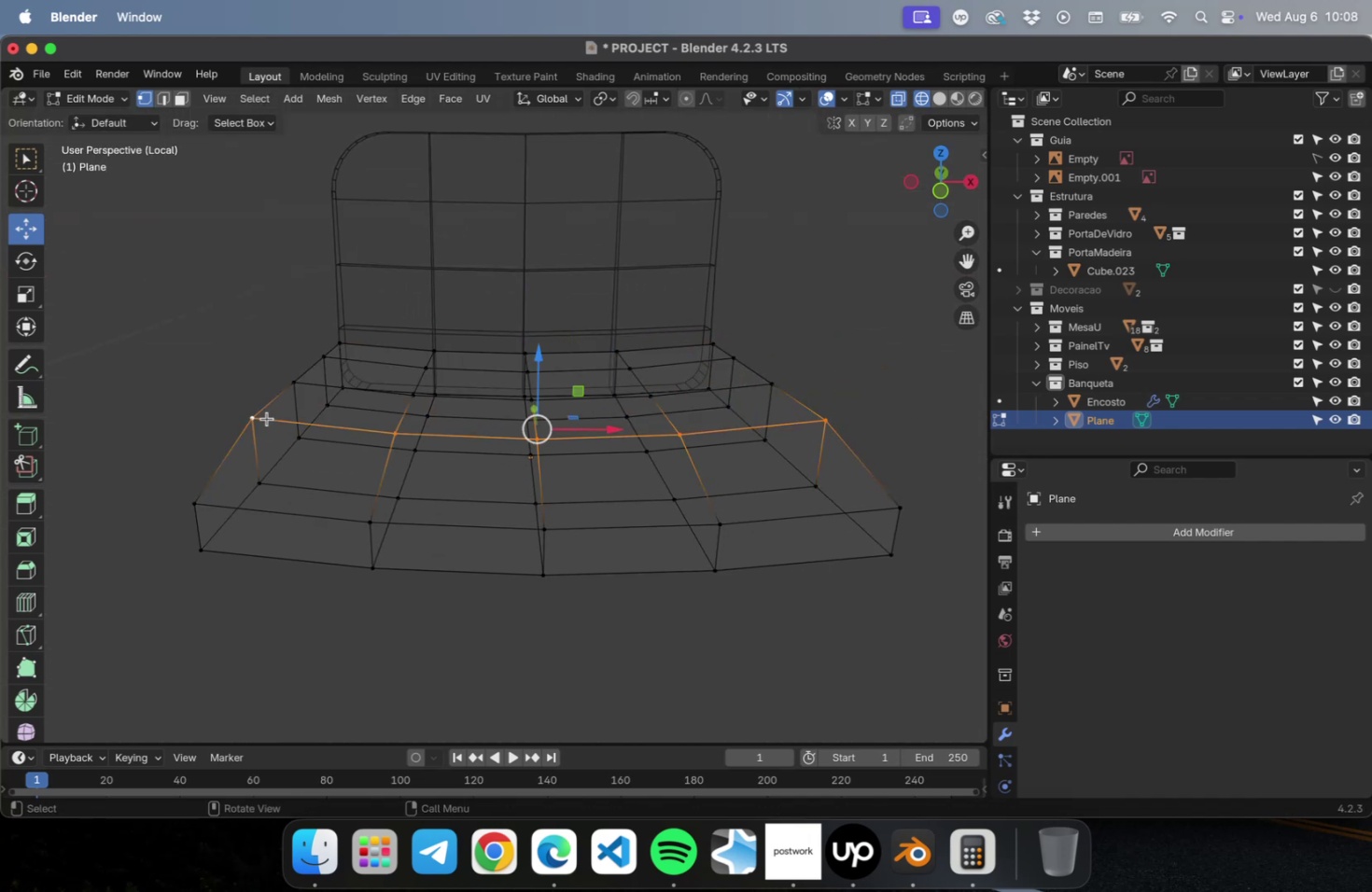 
key(Numpad1)
 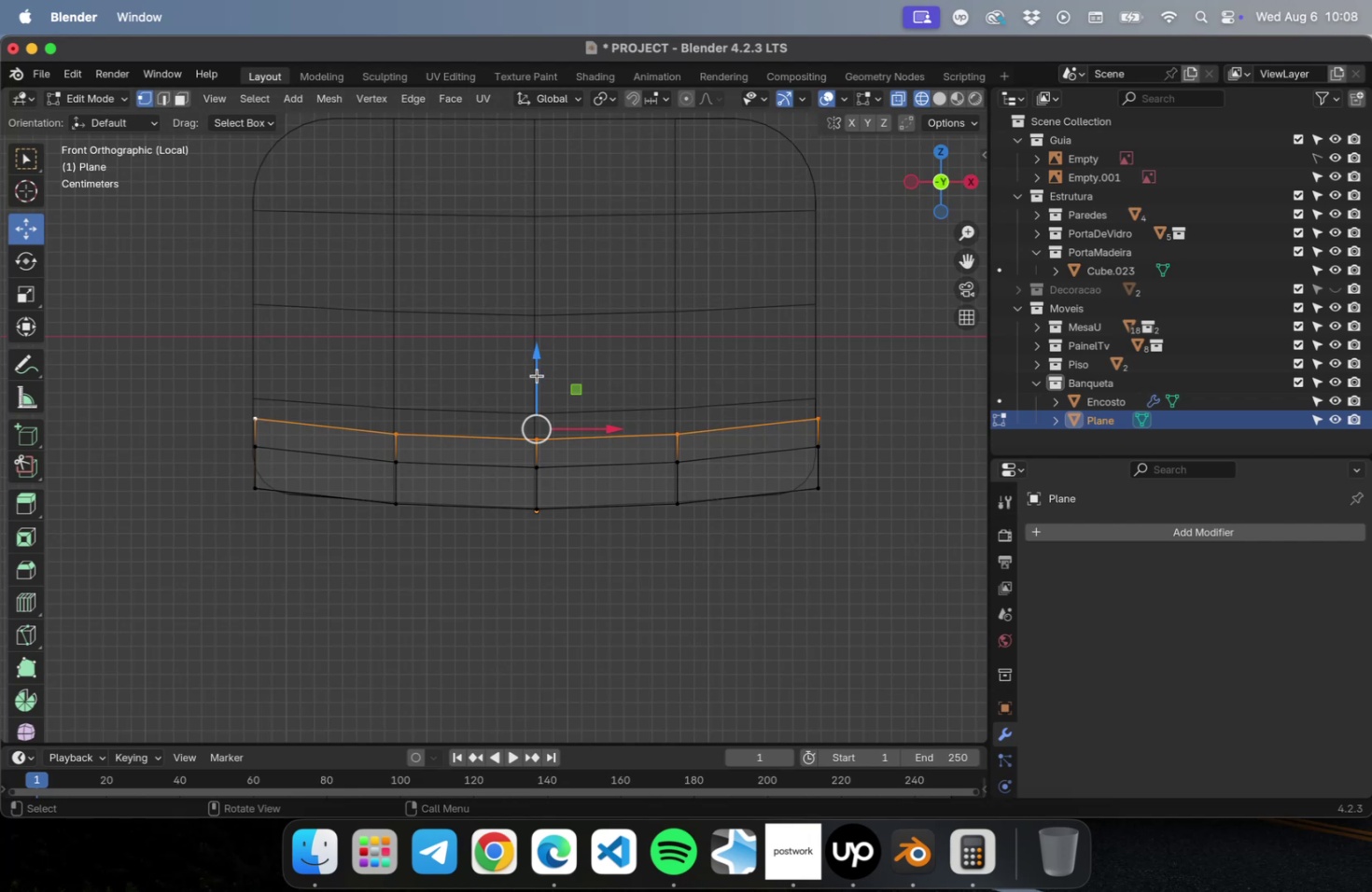 
left_click_drag(start_coordinate=[535, 364], to_coordinate=[534, 386])
 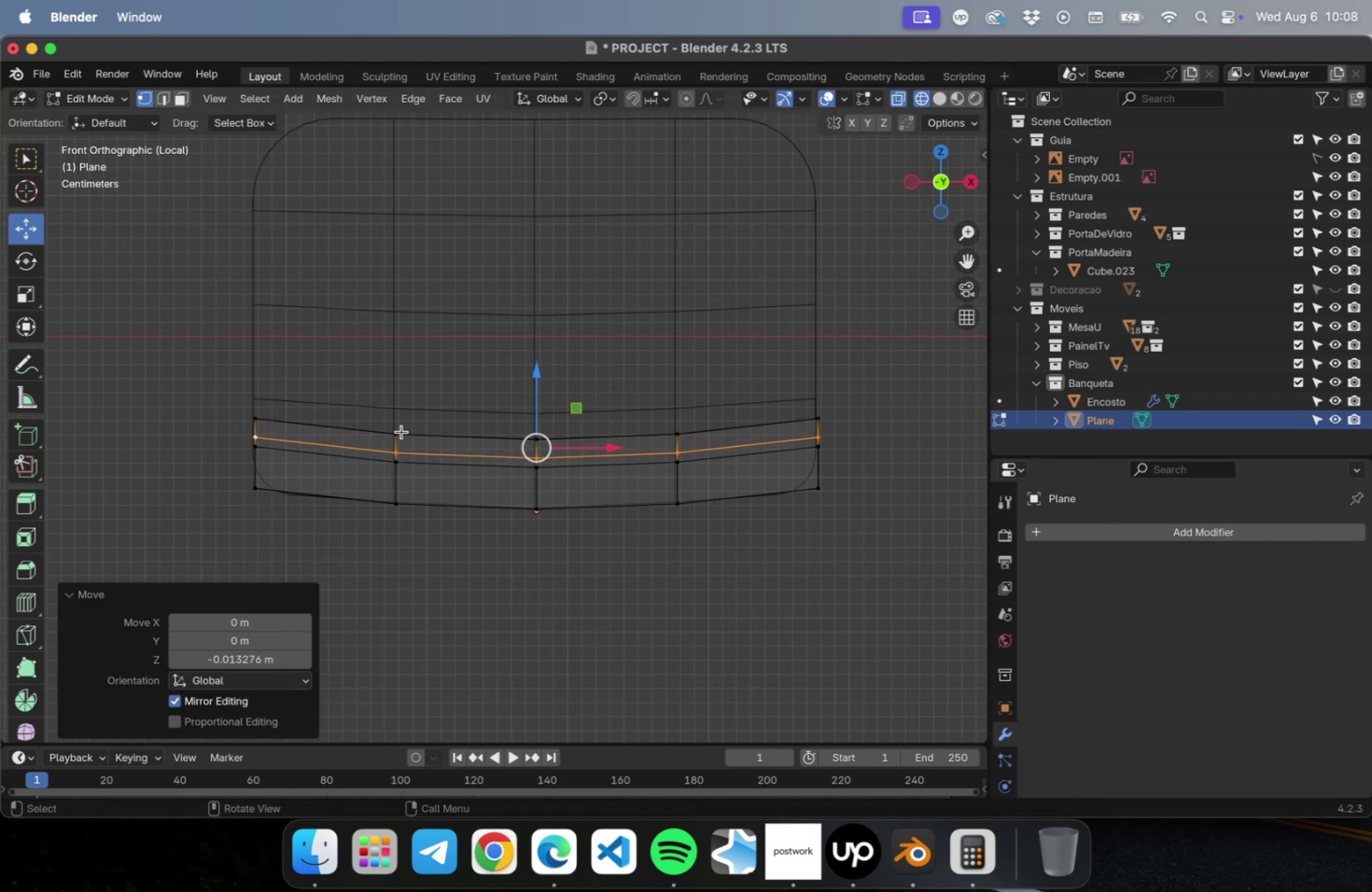 
left_click([399, 433])
 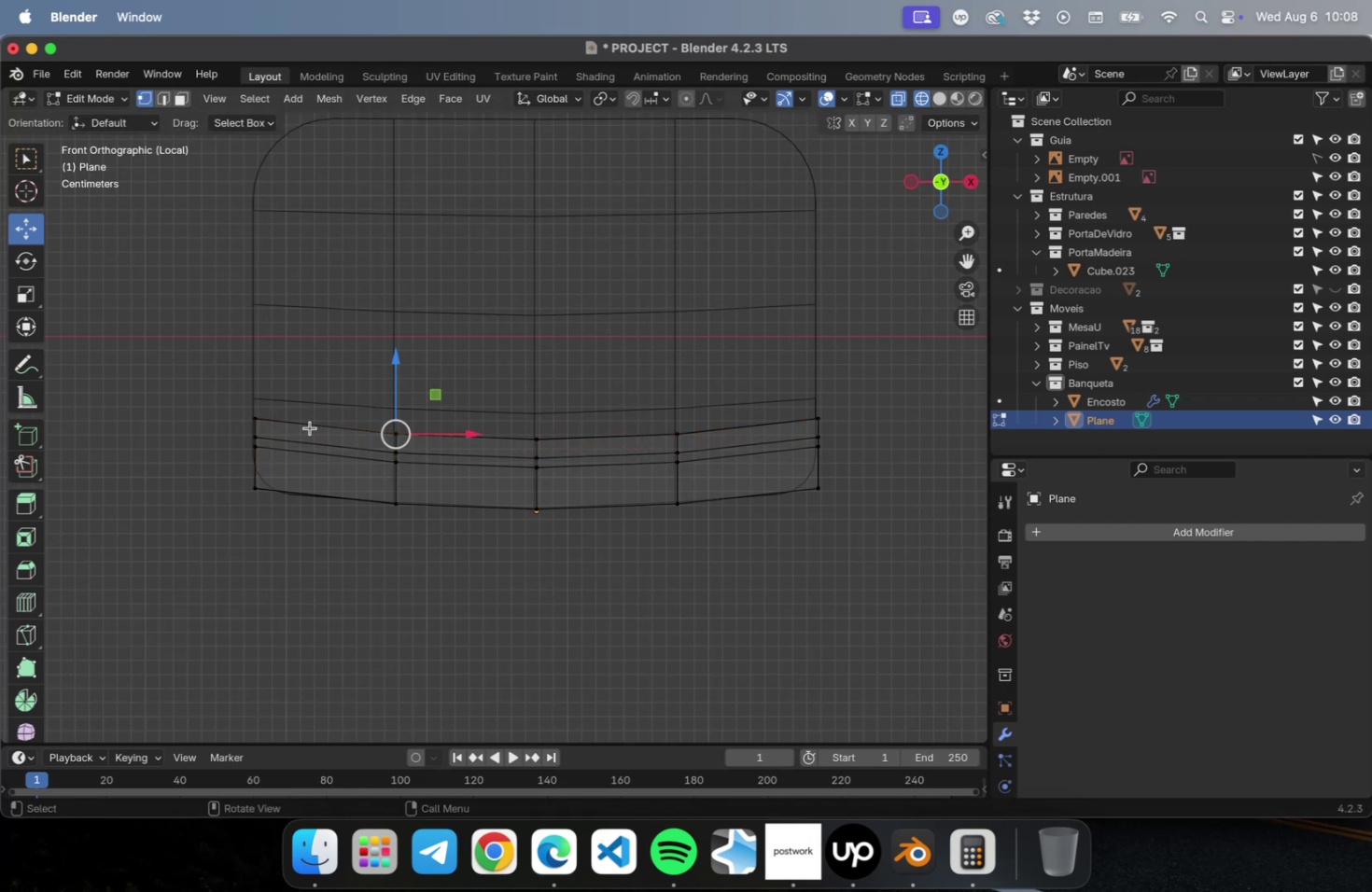 
hold_key(key=ShiftLeft, duration=2.96)
left_click([259, 417])
 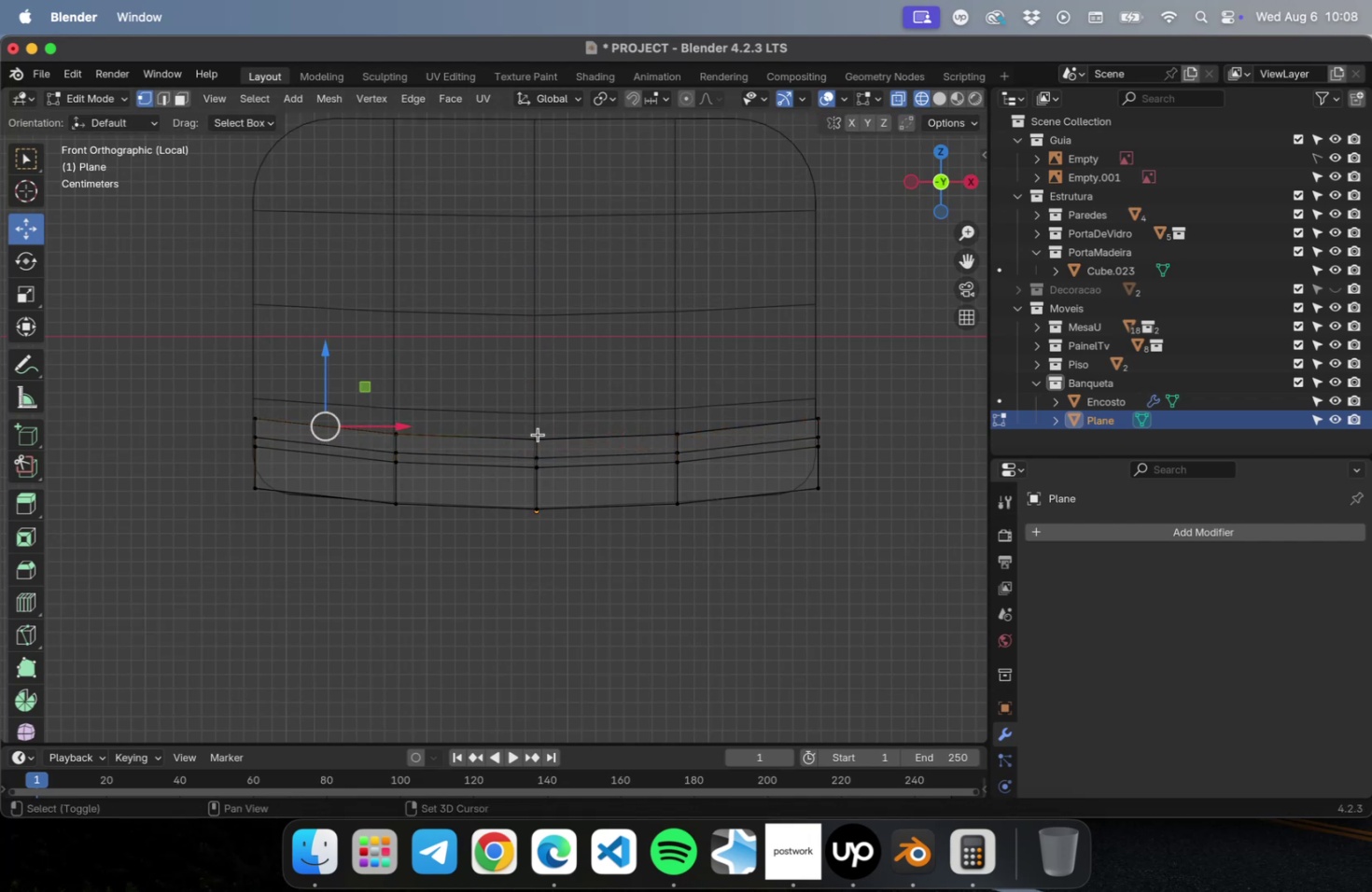 
left_click([537, 437])
 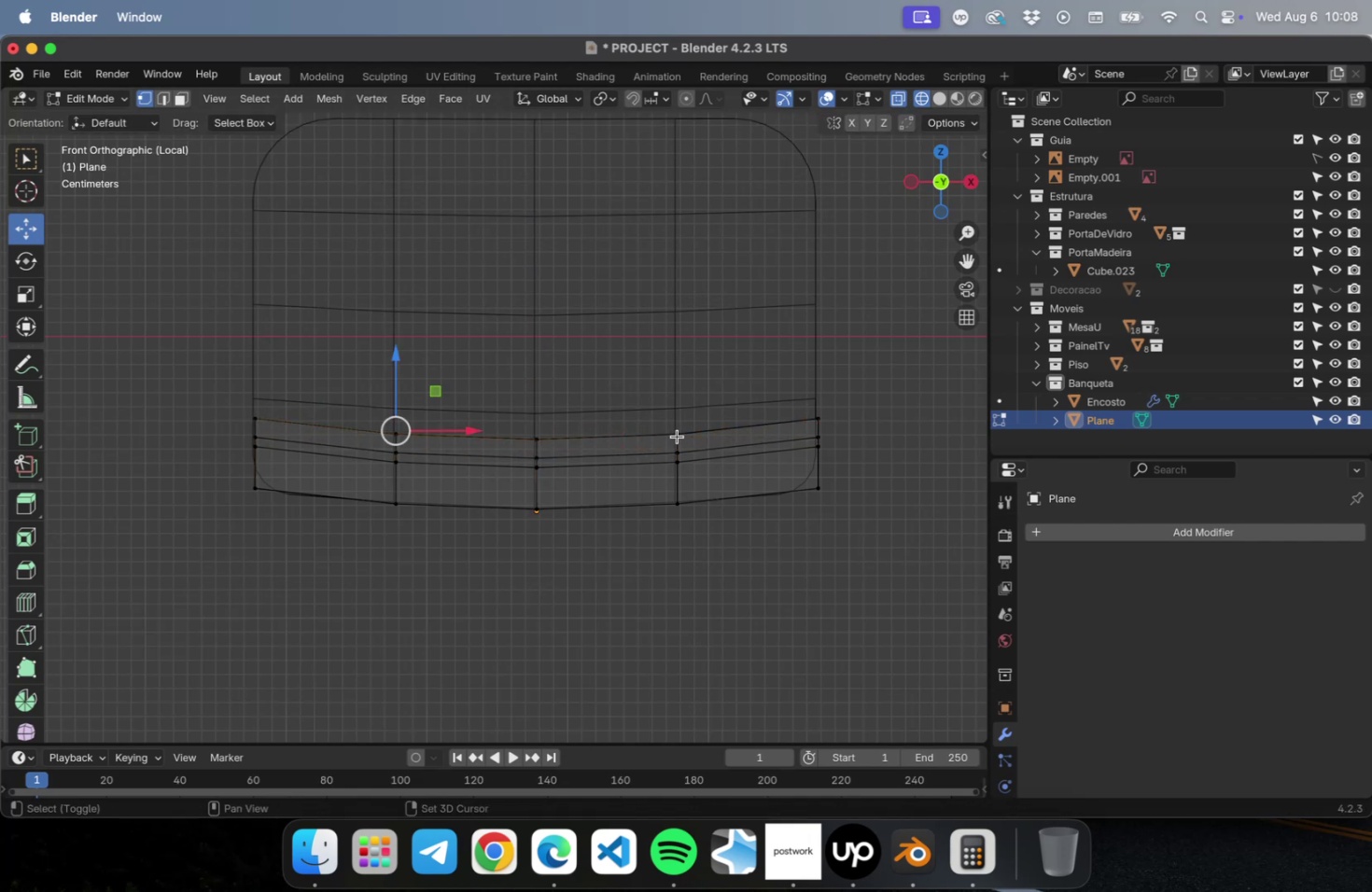 
left_click([678, 433])
 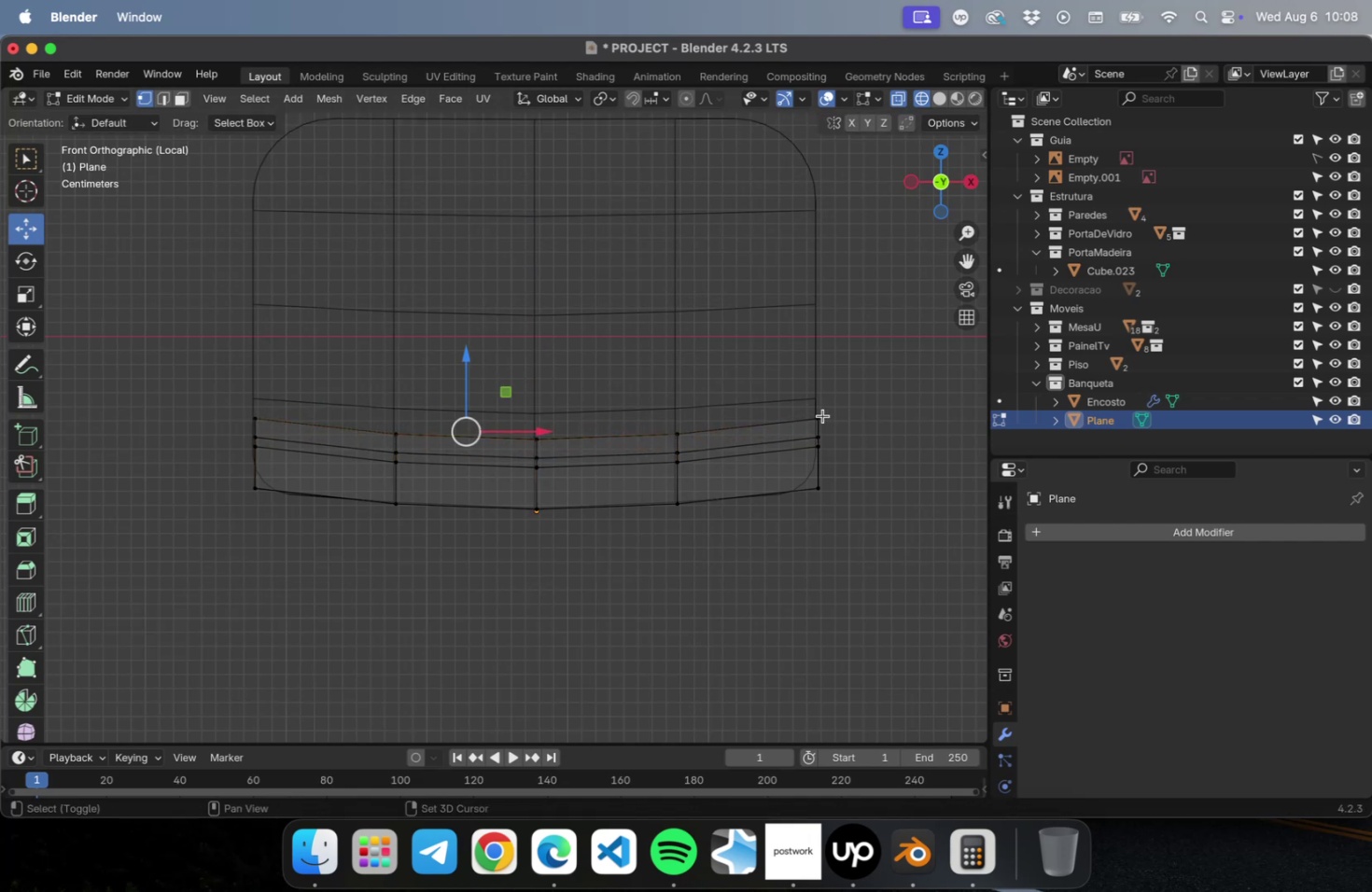 
left_click([823, 415])
 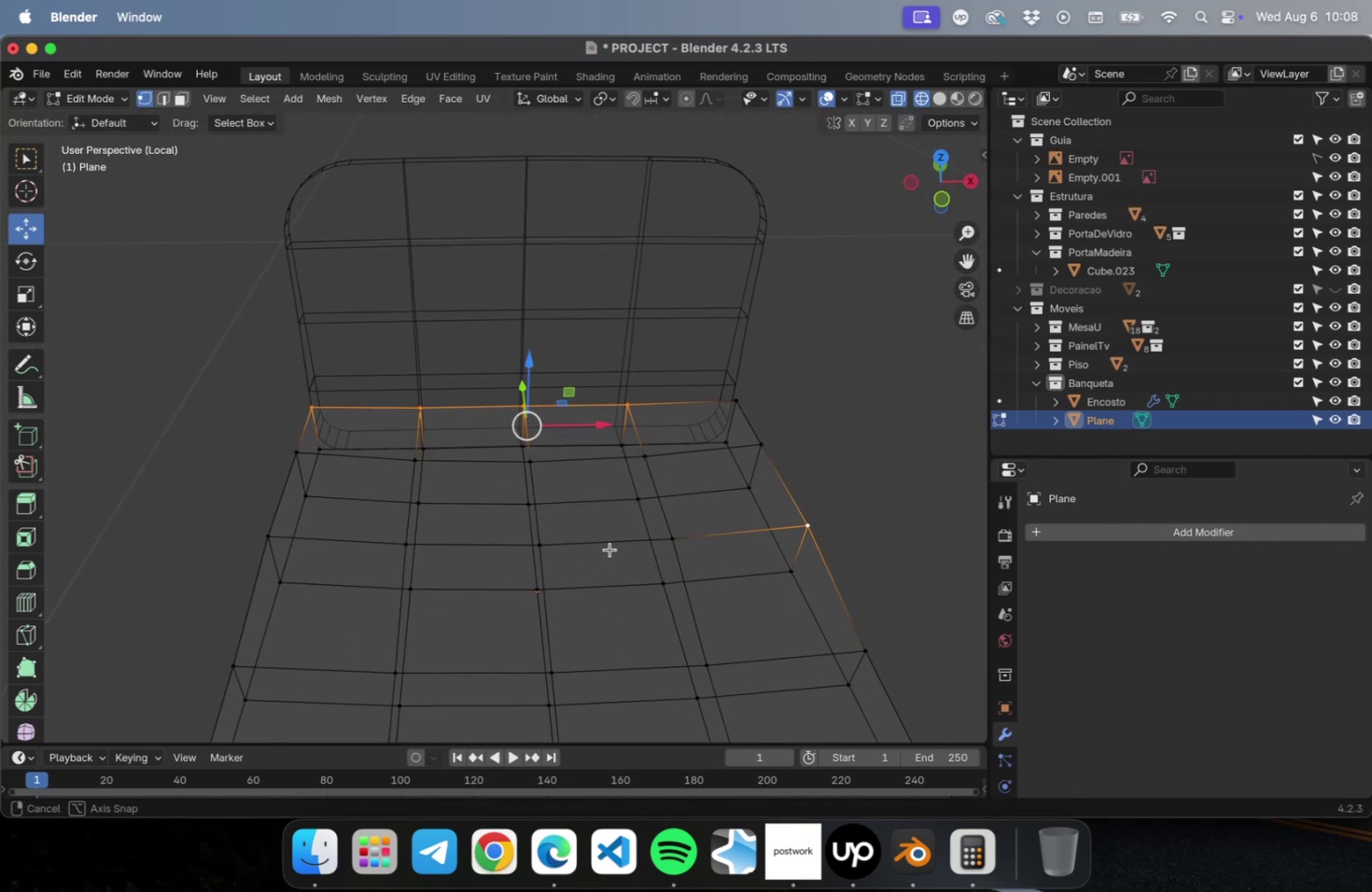 
left_click([663, 536])
 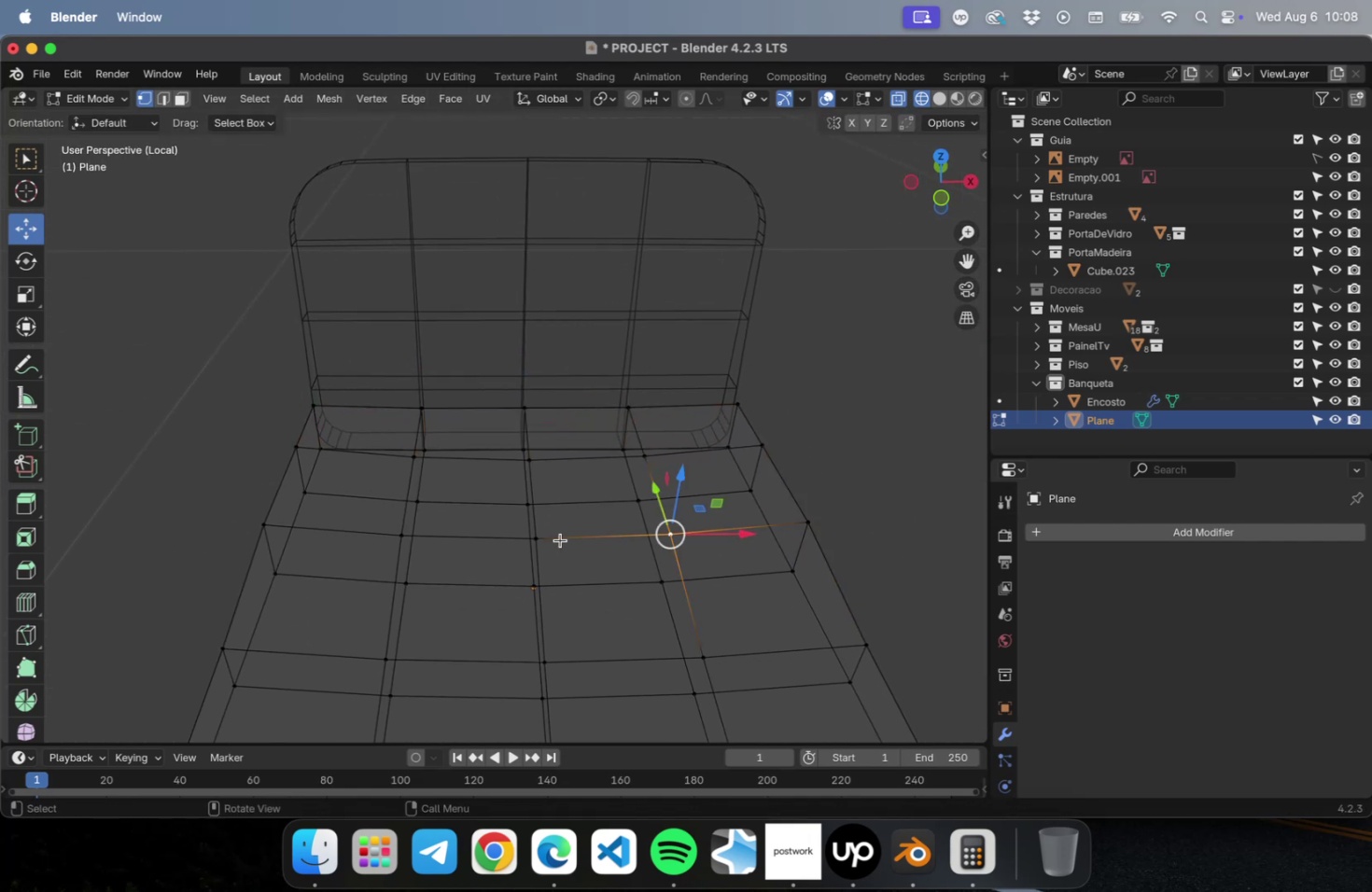 
hold_key(key=ShiftLeft, duration=2.85)
left_click([533, 537])
 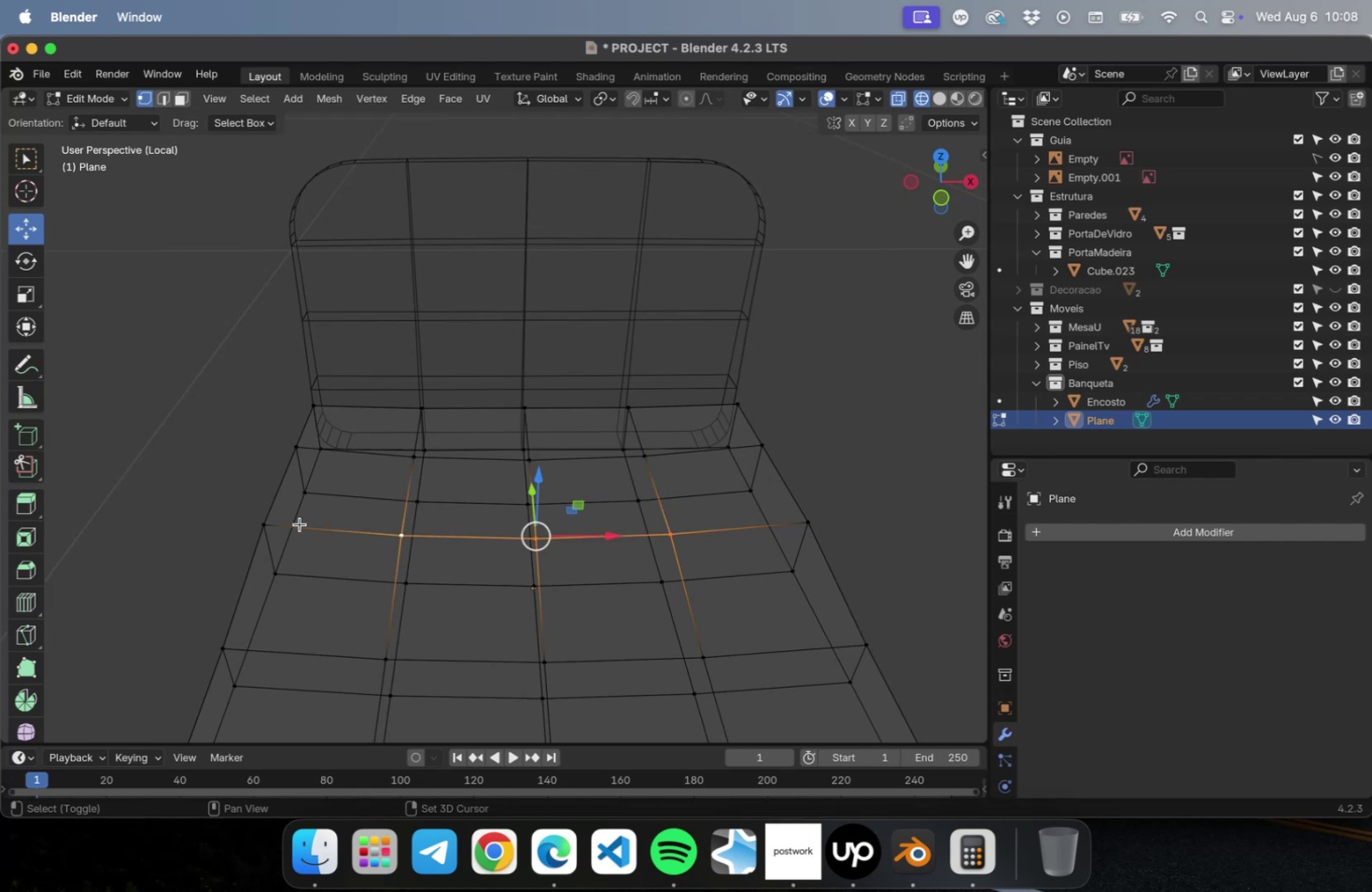 
left_click([275, 522])
 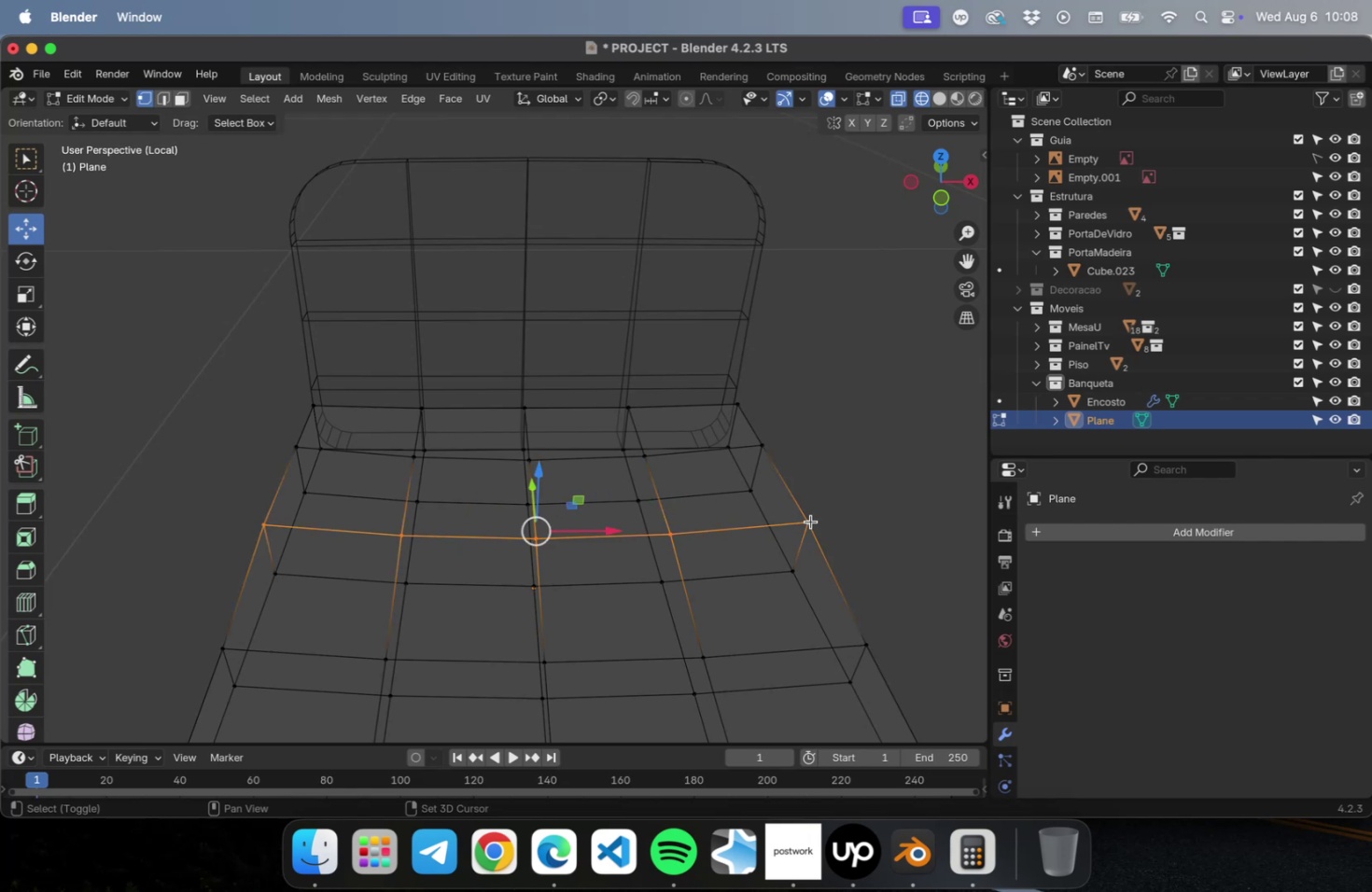 
key(NumLock)
 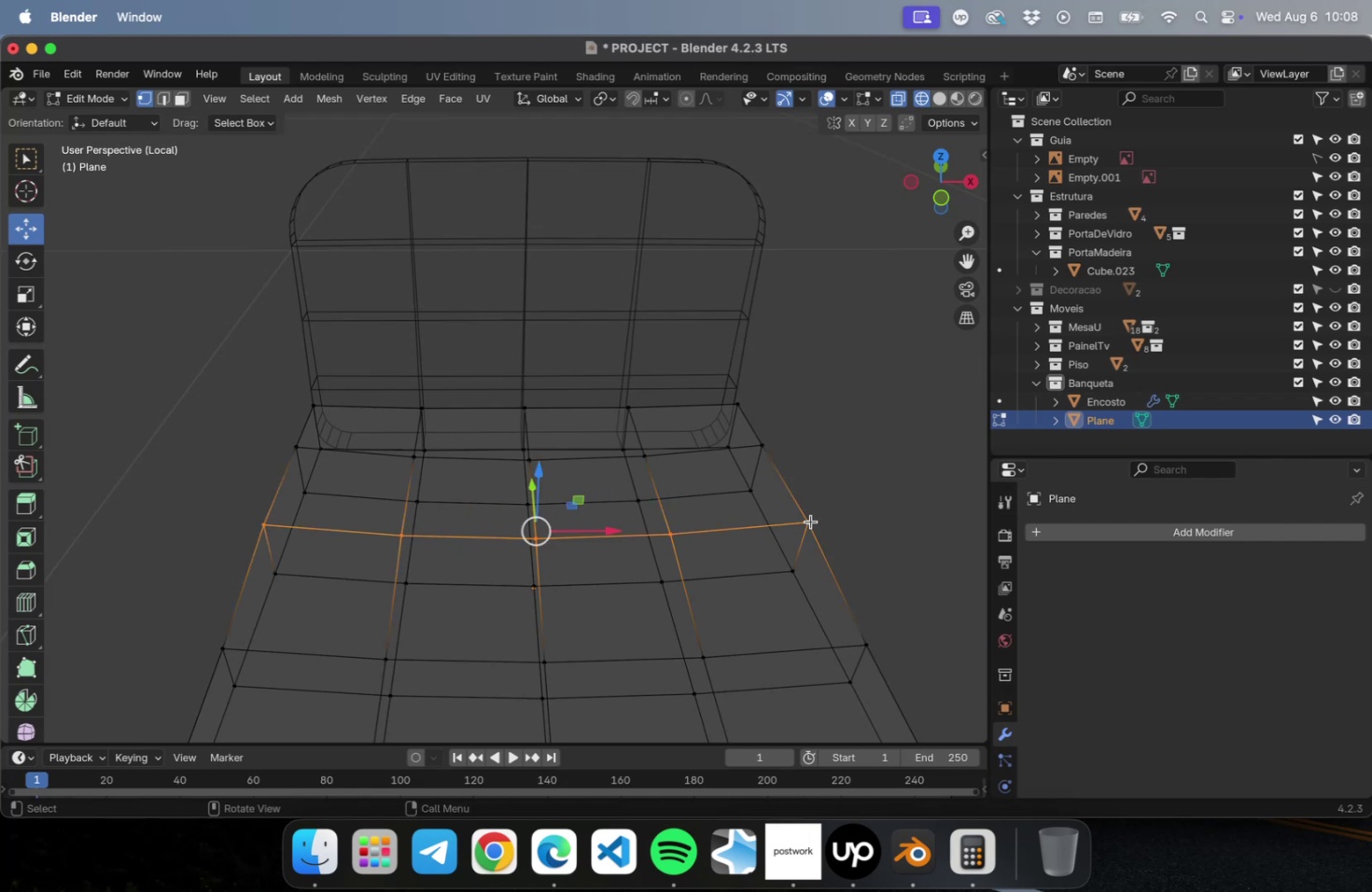 
key(Numpad1)
 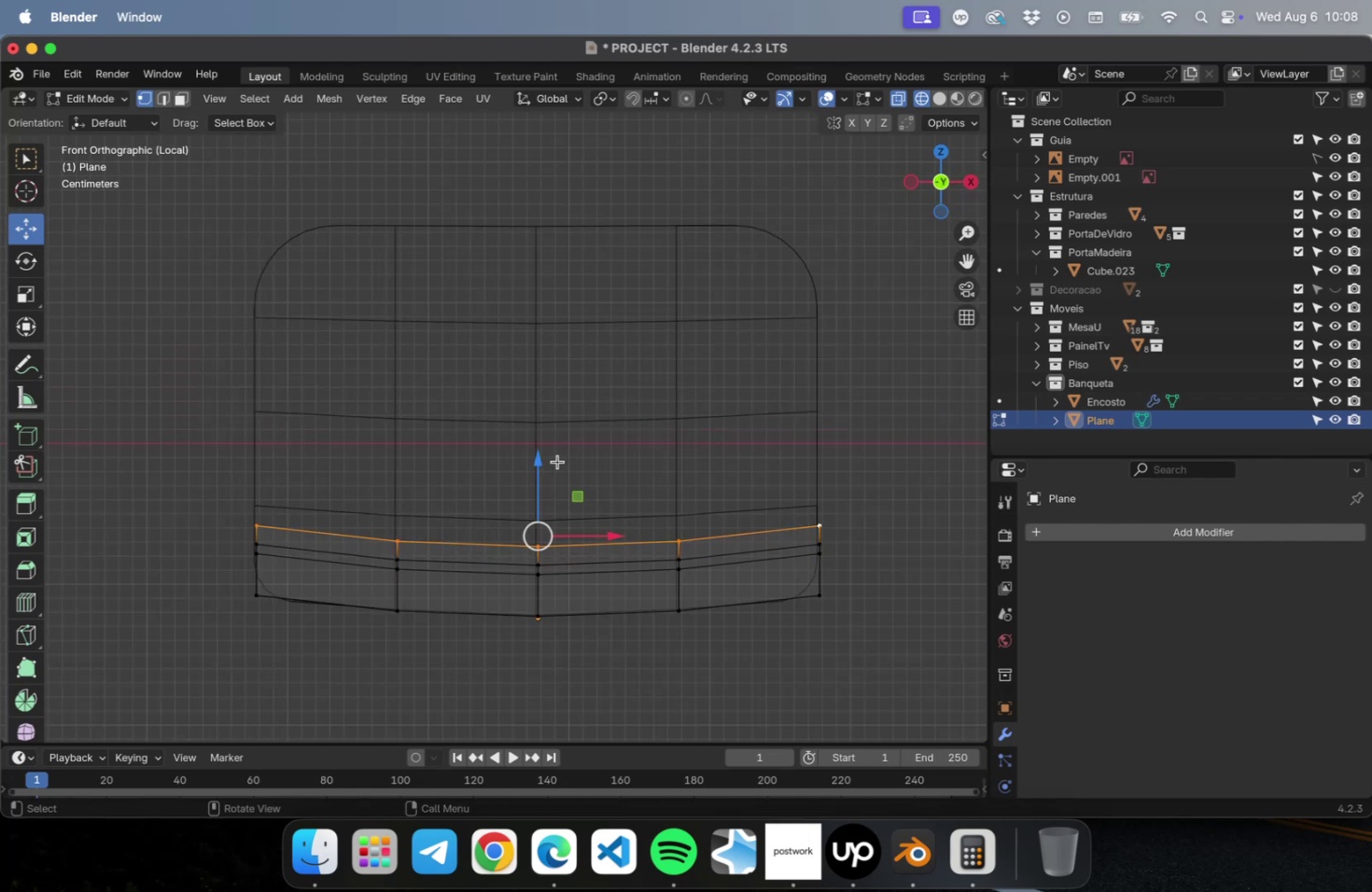 
left_click_drag(start_coordinate=[538, 462], to_coordinate=[536, 475])
 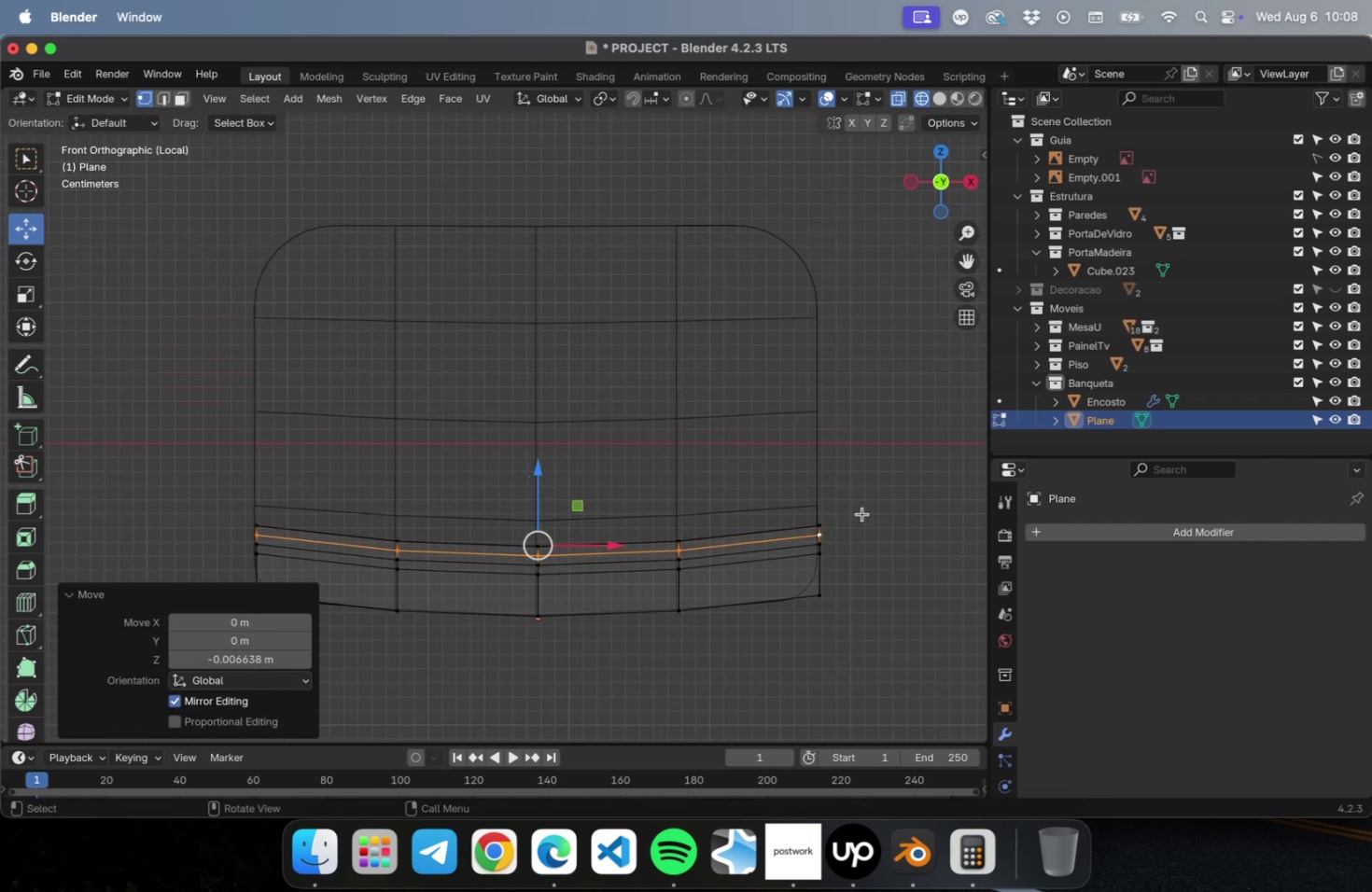 
left_click([862, 513])
 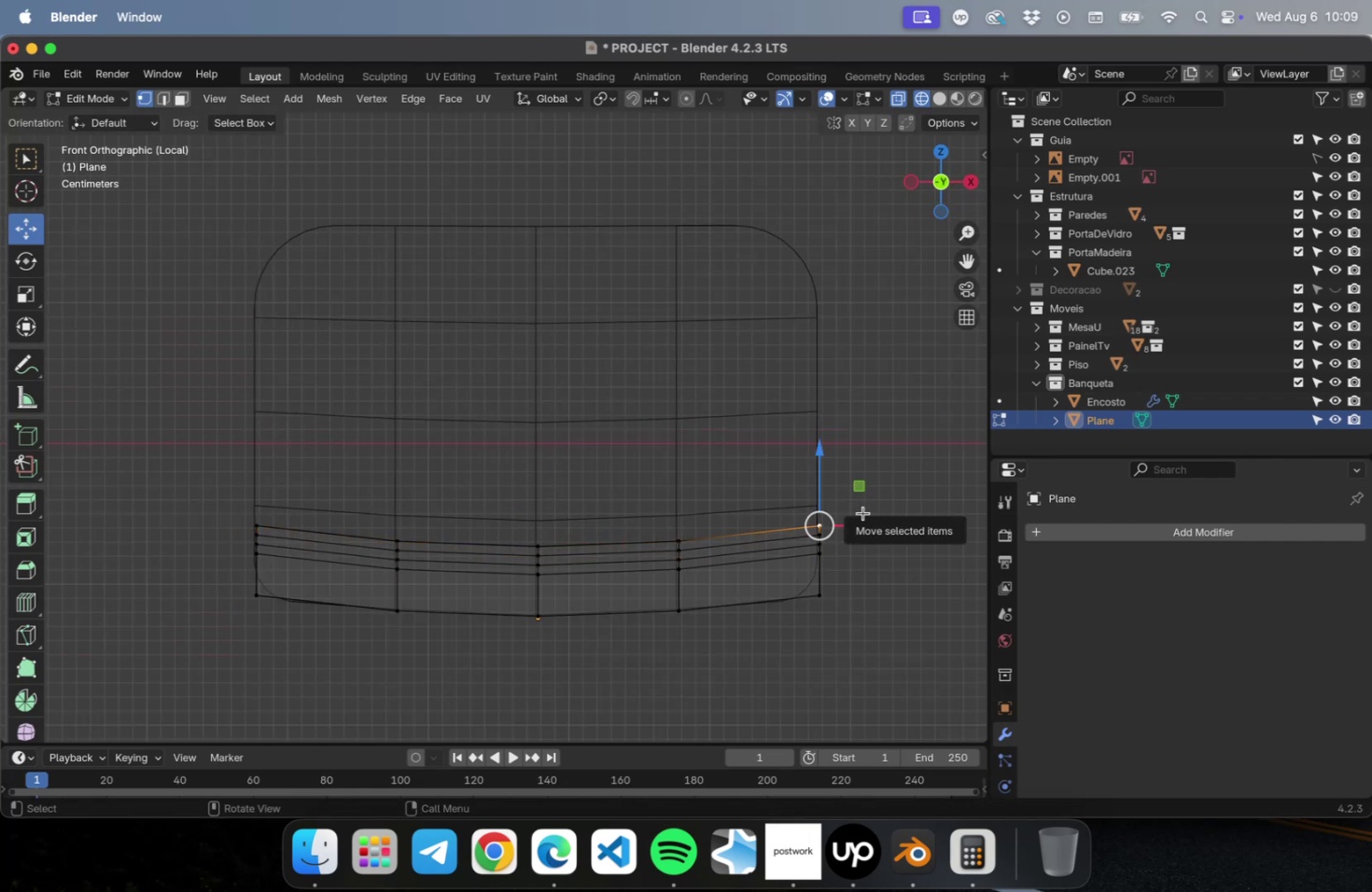 
key(Tab)
 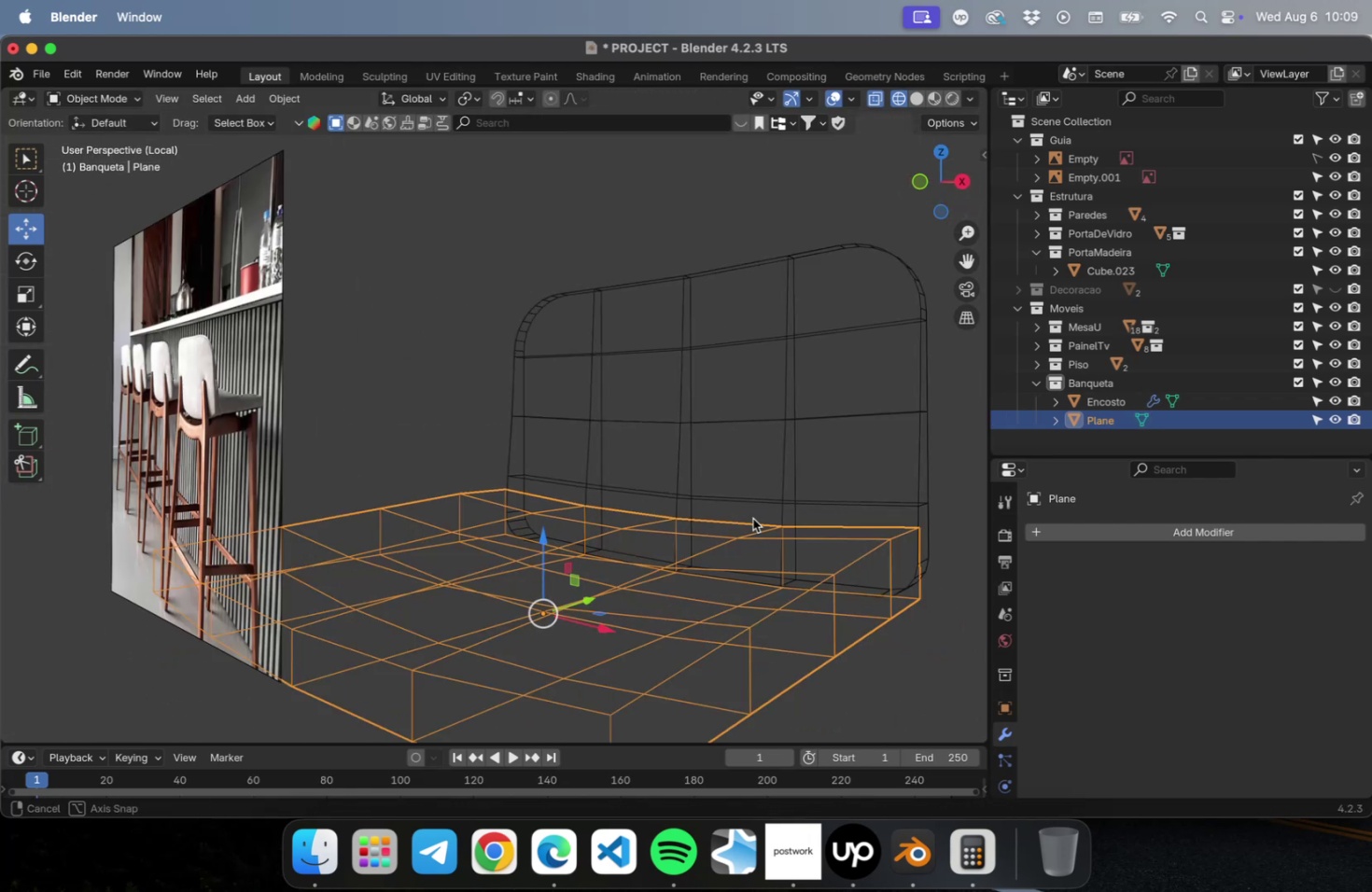 
scroll: coordinate [747, 525], scroll_direction: down, amount: 10.0
 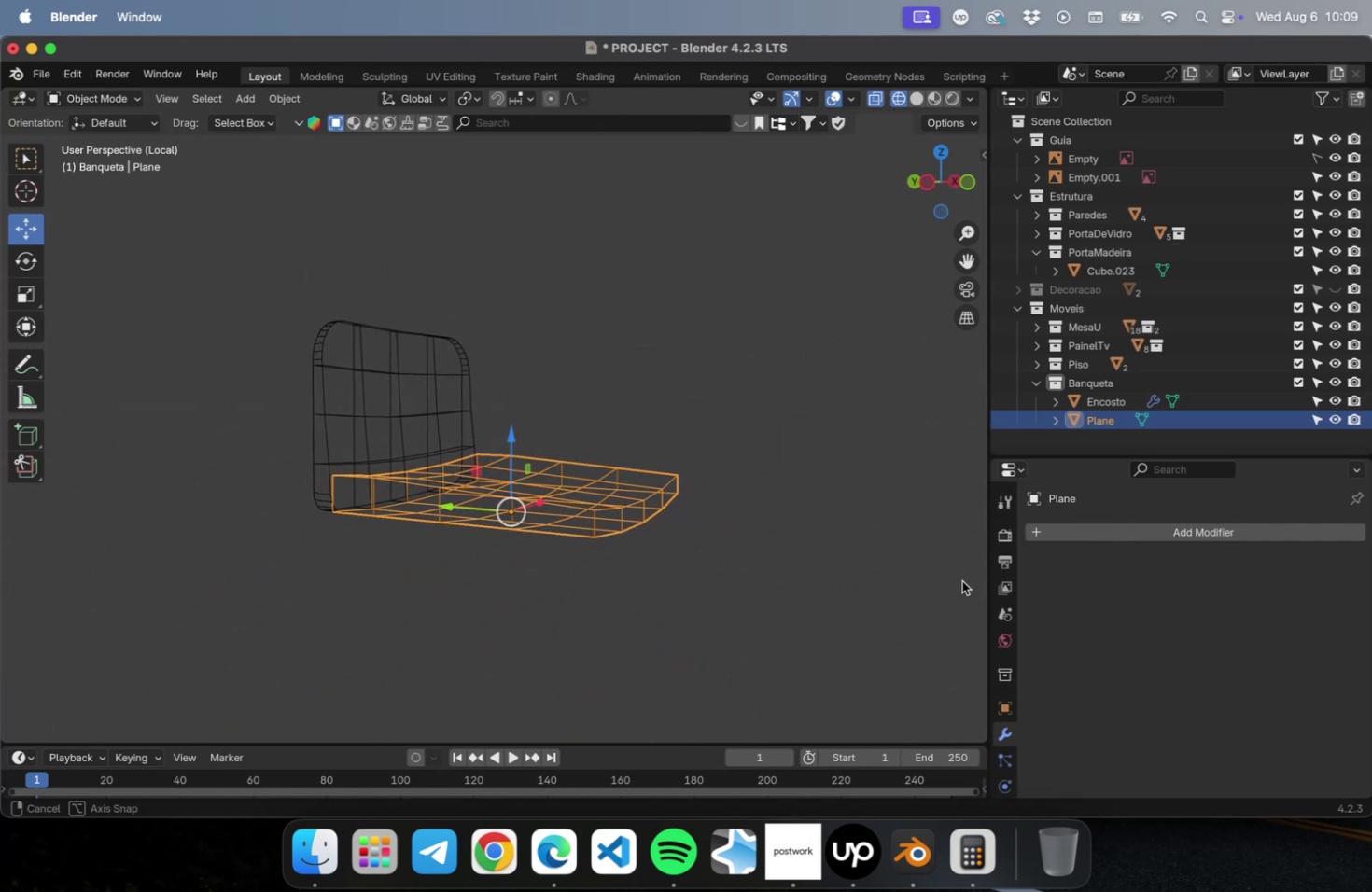 
key(Tab)
type(23)
 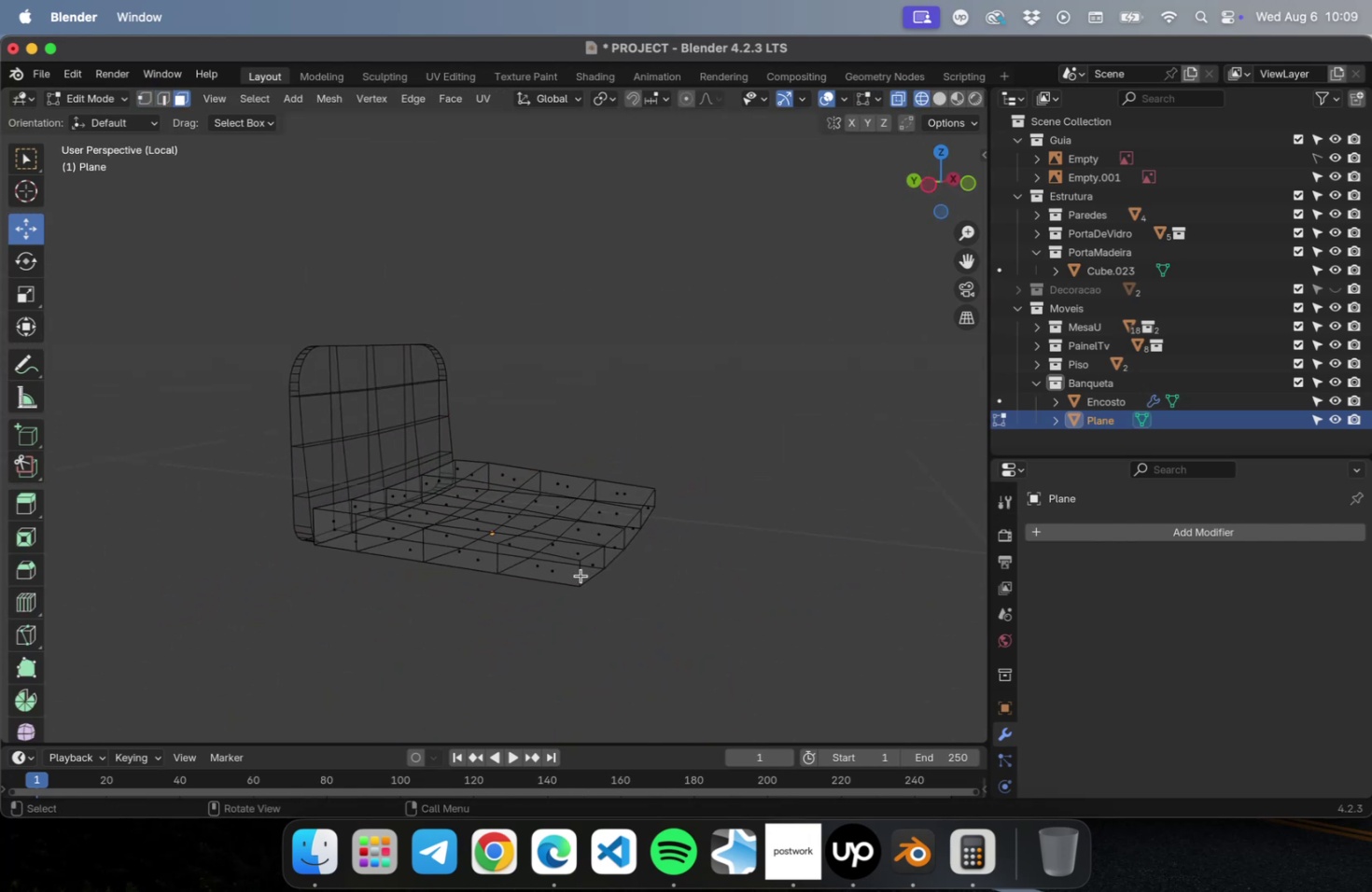 
left_click([581, 575])
 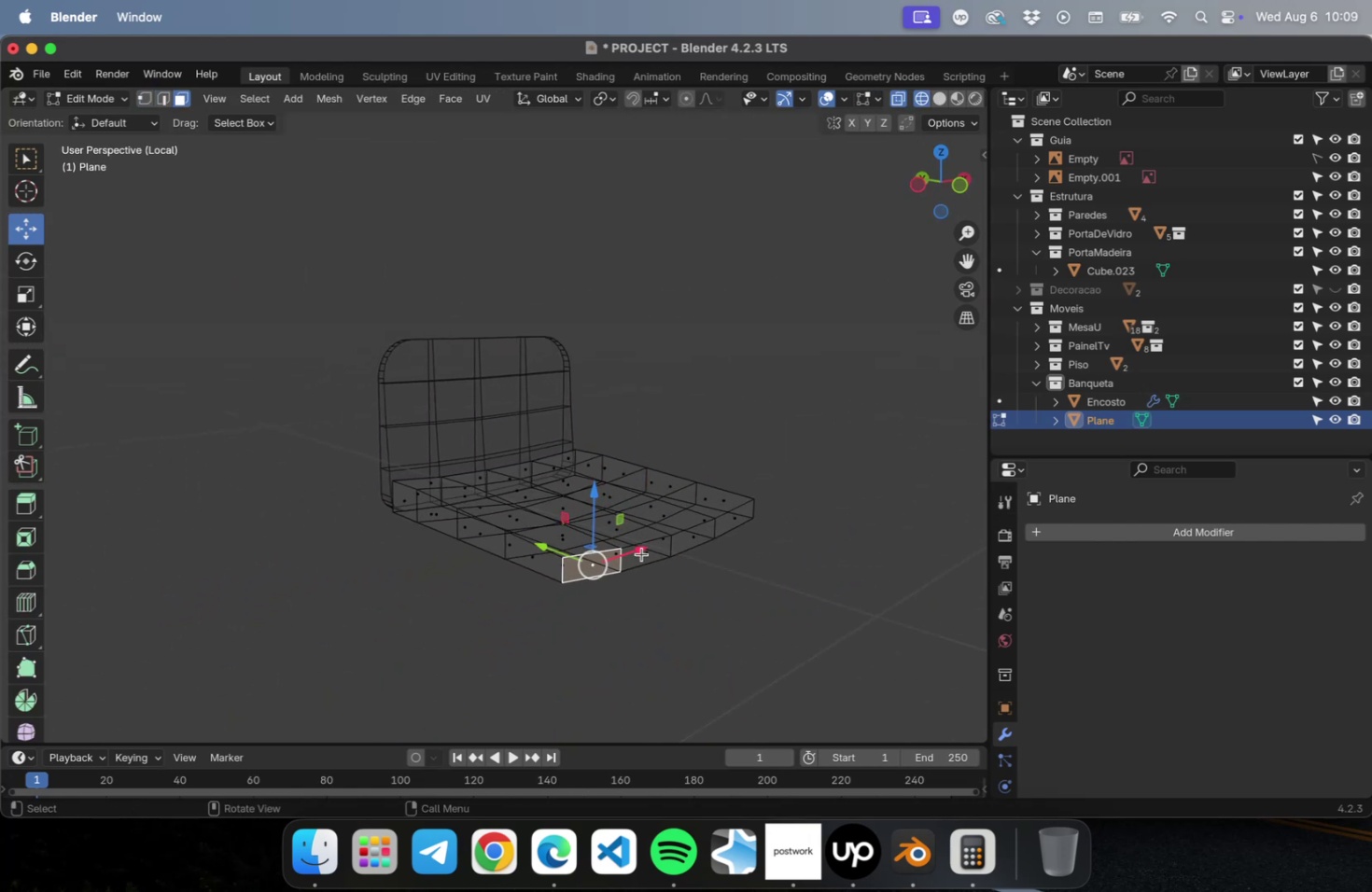 
key(2)
 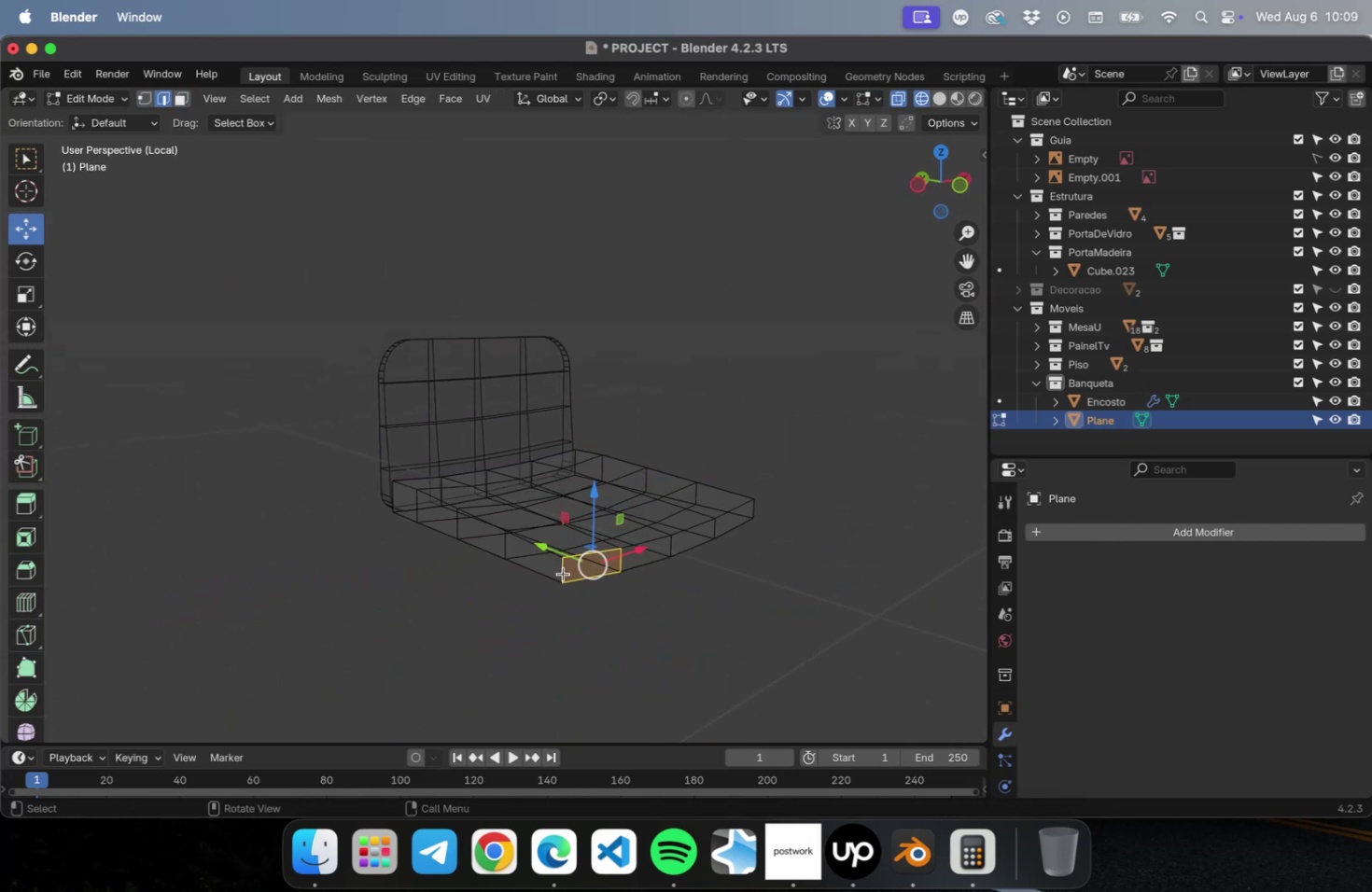 
left_click([563, 569])
 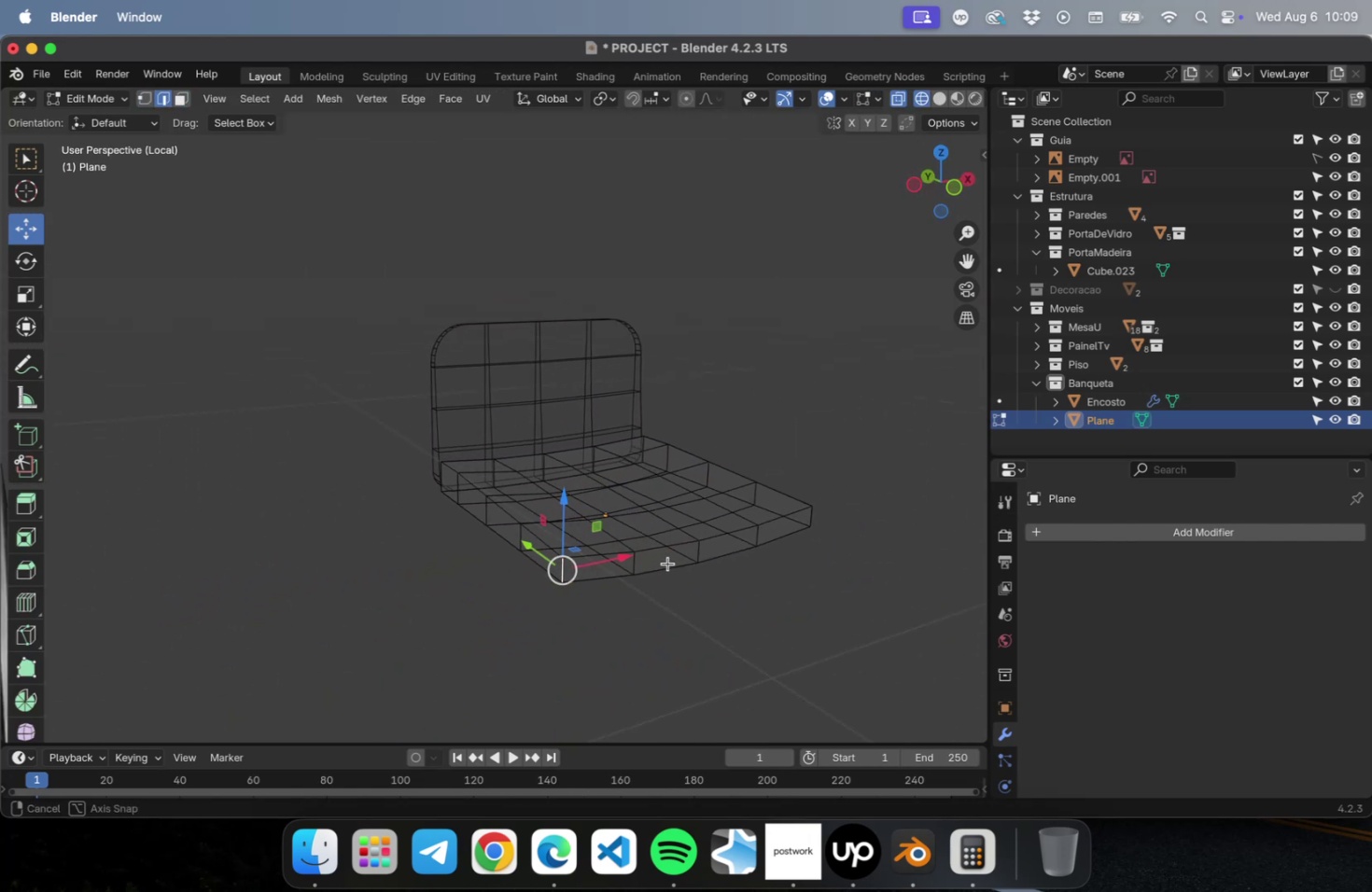 
hold_key(key=ShiftLeft, duration=0.78)
left_click([843, 529])
 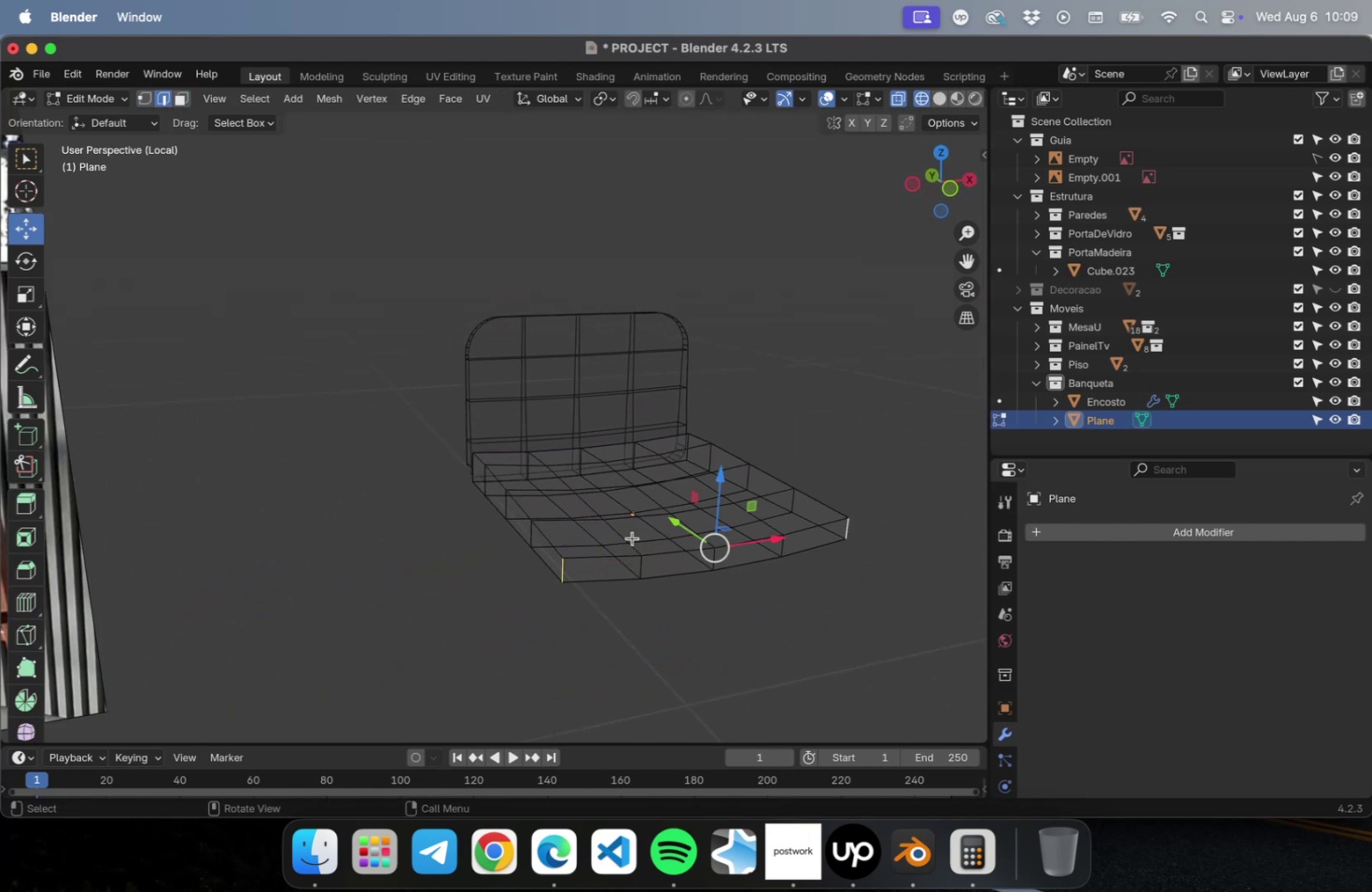 
hold_key(key=ShiftLeft, duration=0.42)
 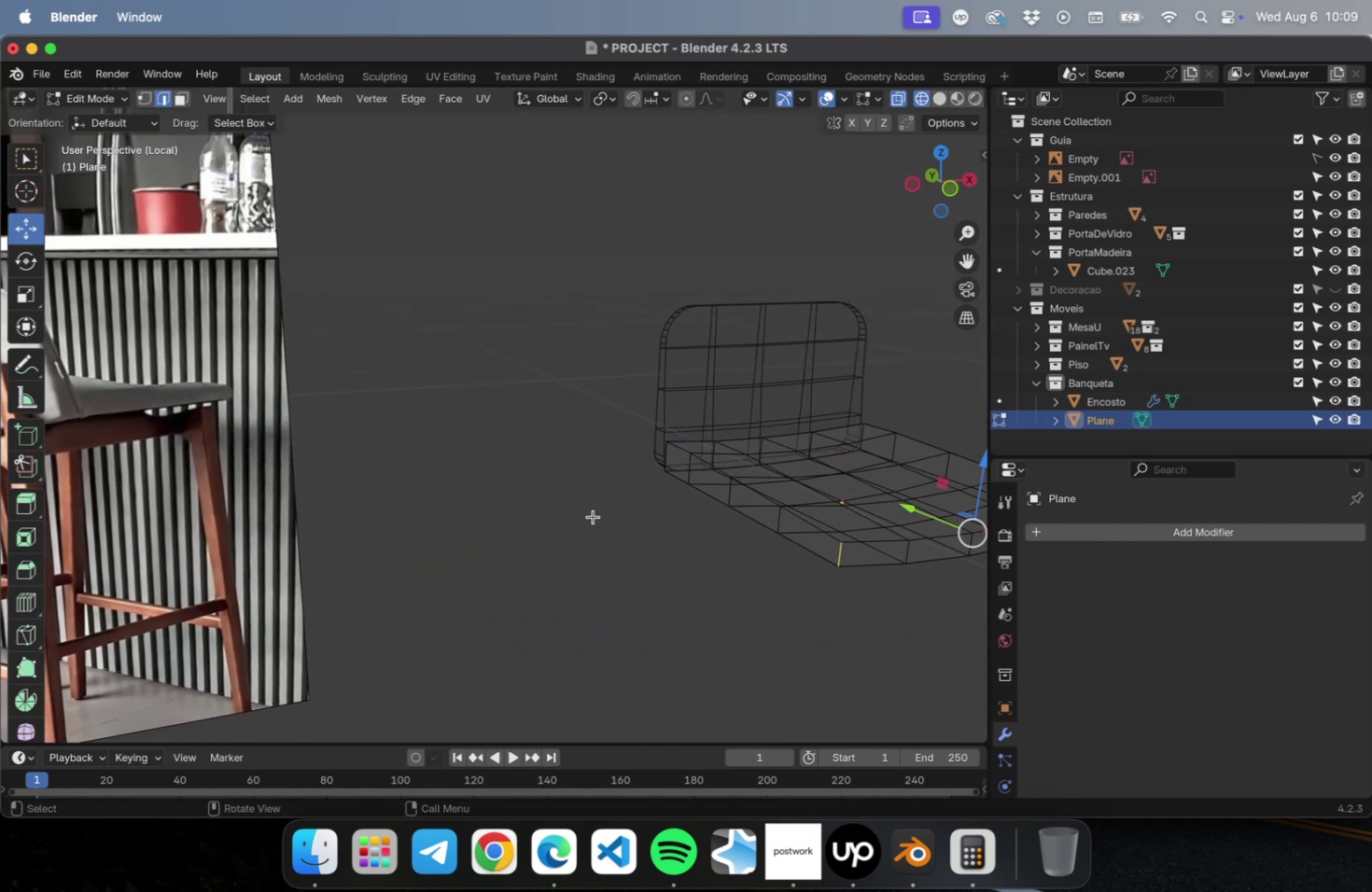 
scroll: coordinate [561, 526], scroll_direction: down, amount: 2.0
 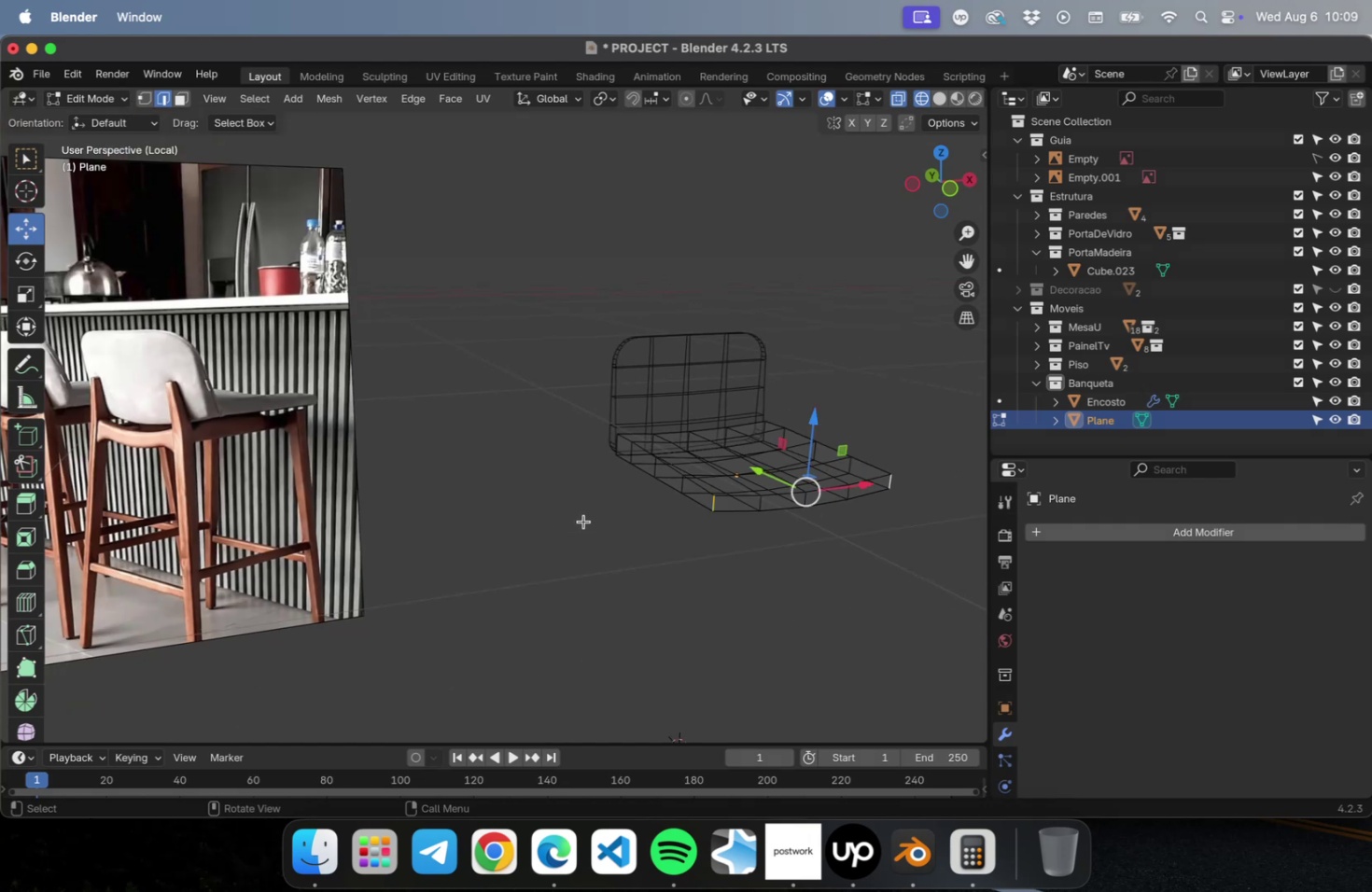 
scroll: coordinate [796, 538], scroll_direction: up, amount: 2.0
 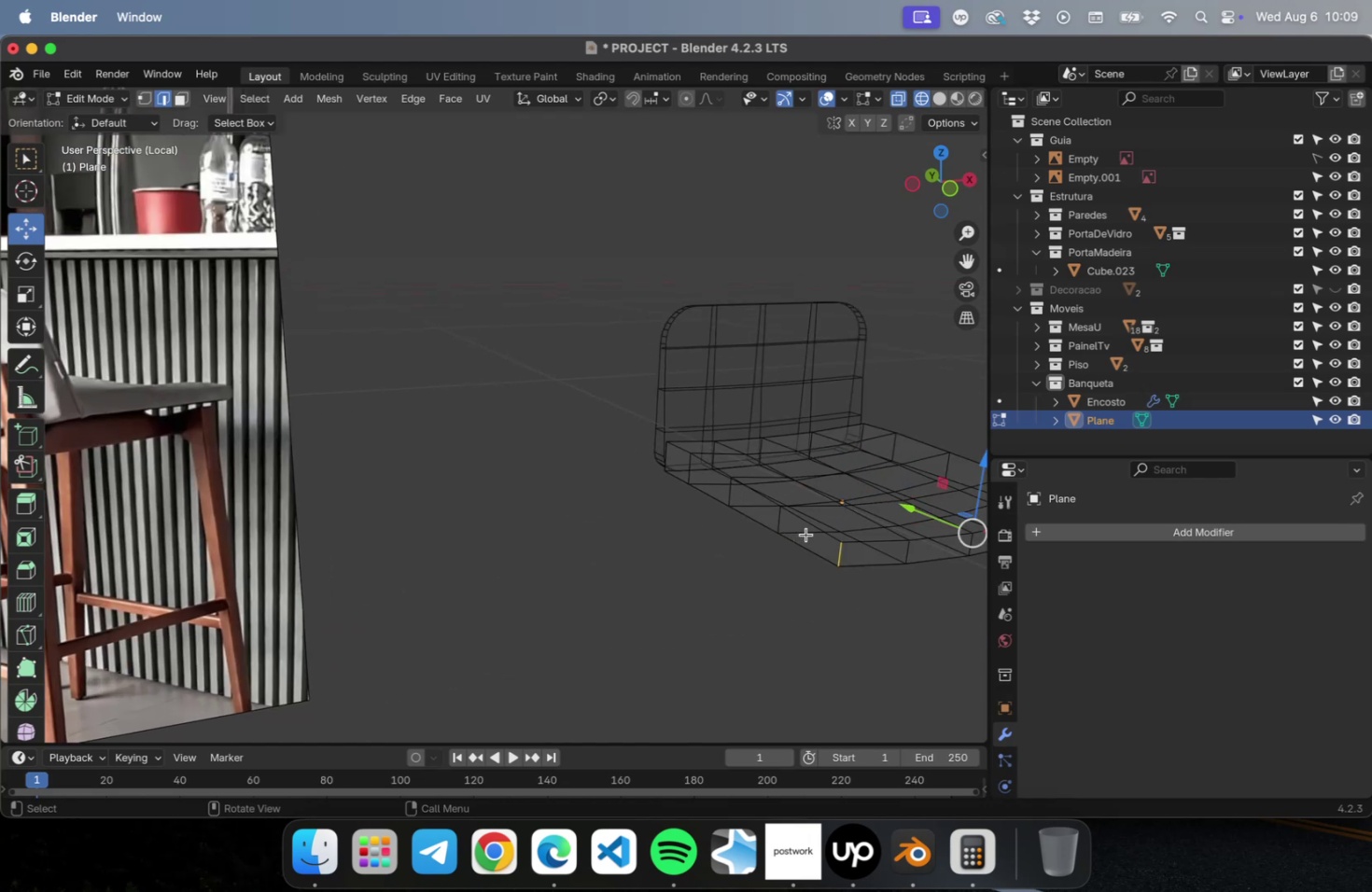 
hold_key(key=ShiftLeft, duration=0.38)
 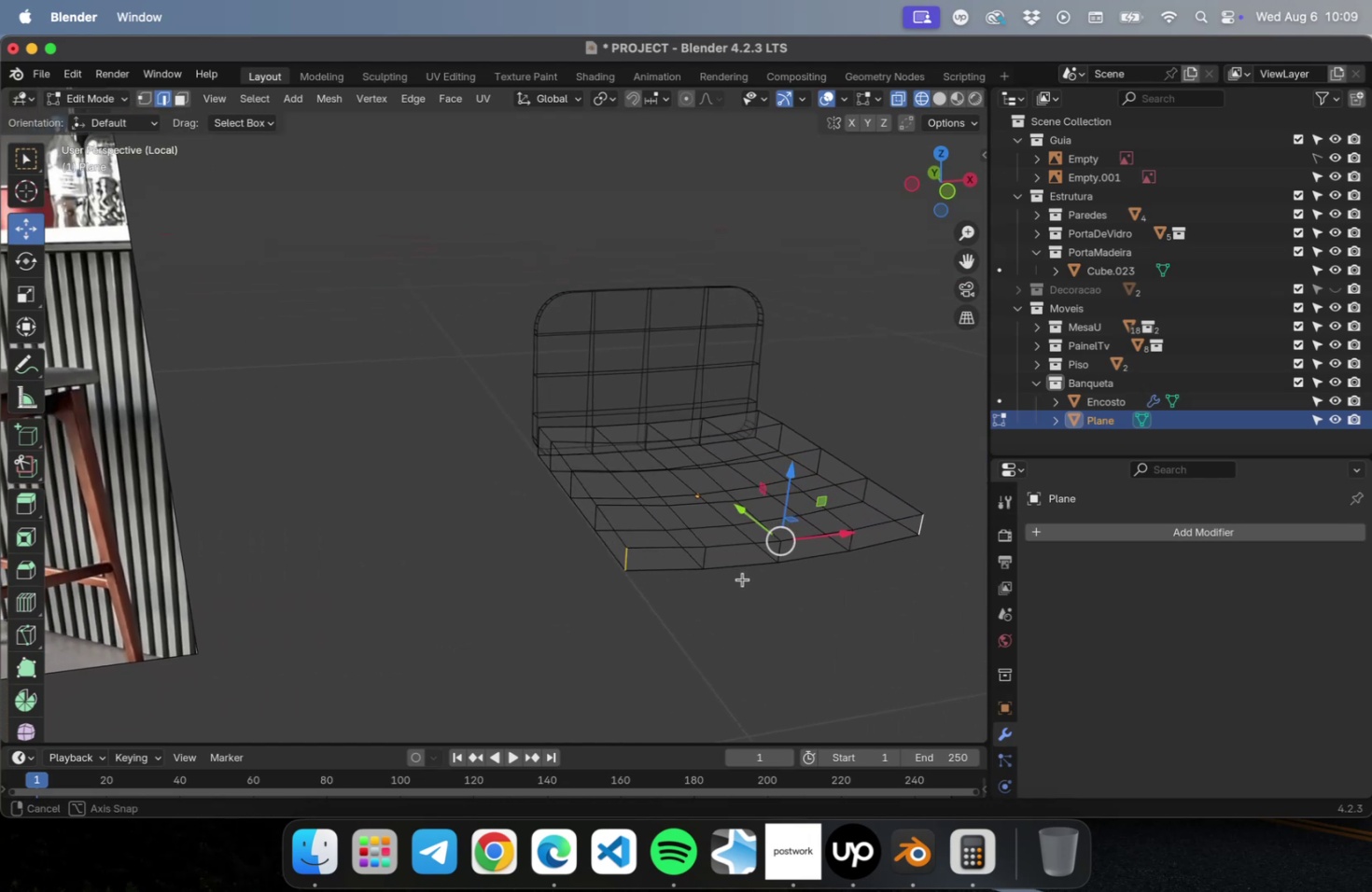 
key(Meta+B)
 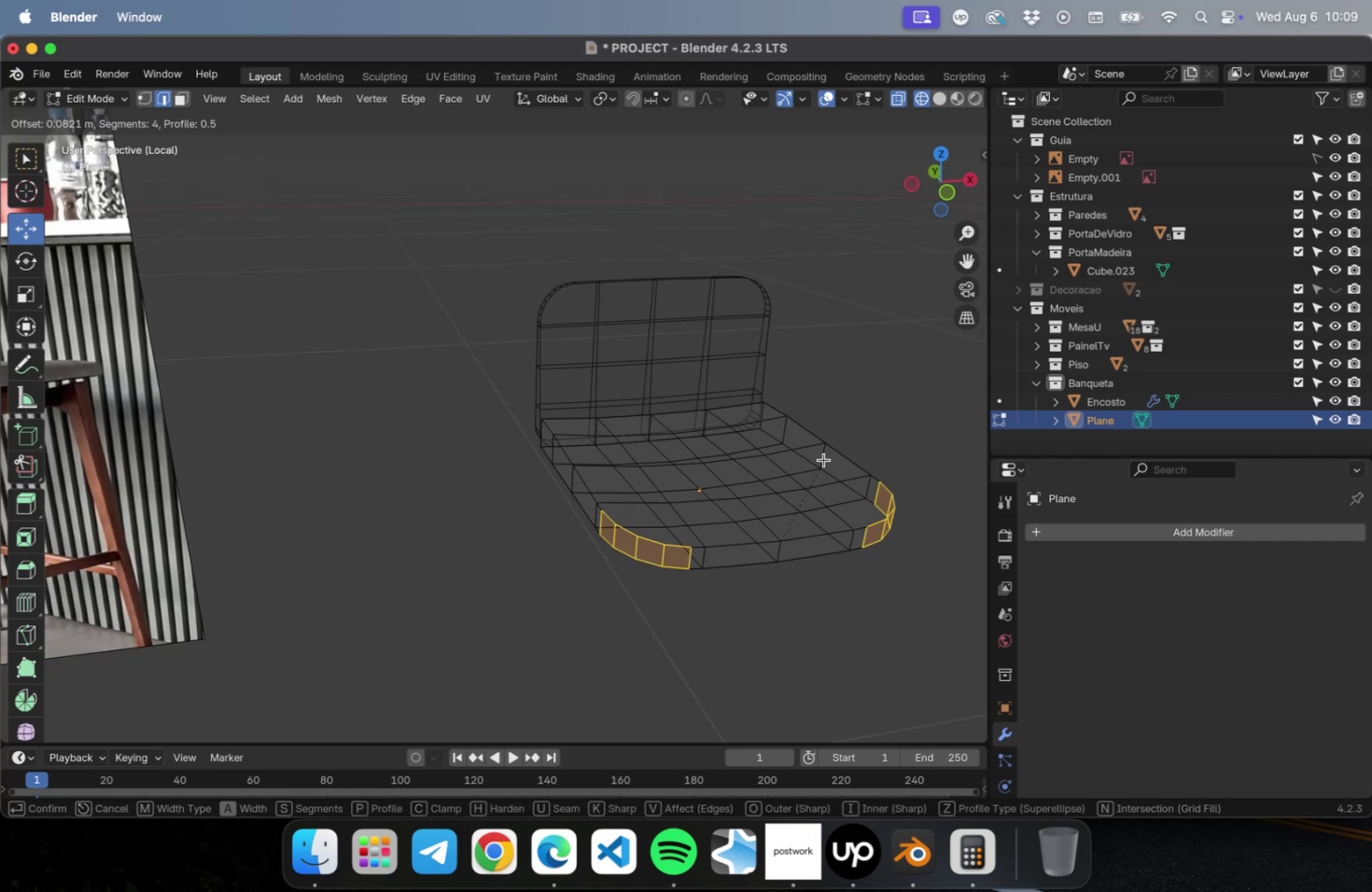 
left_click([823, 459])
 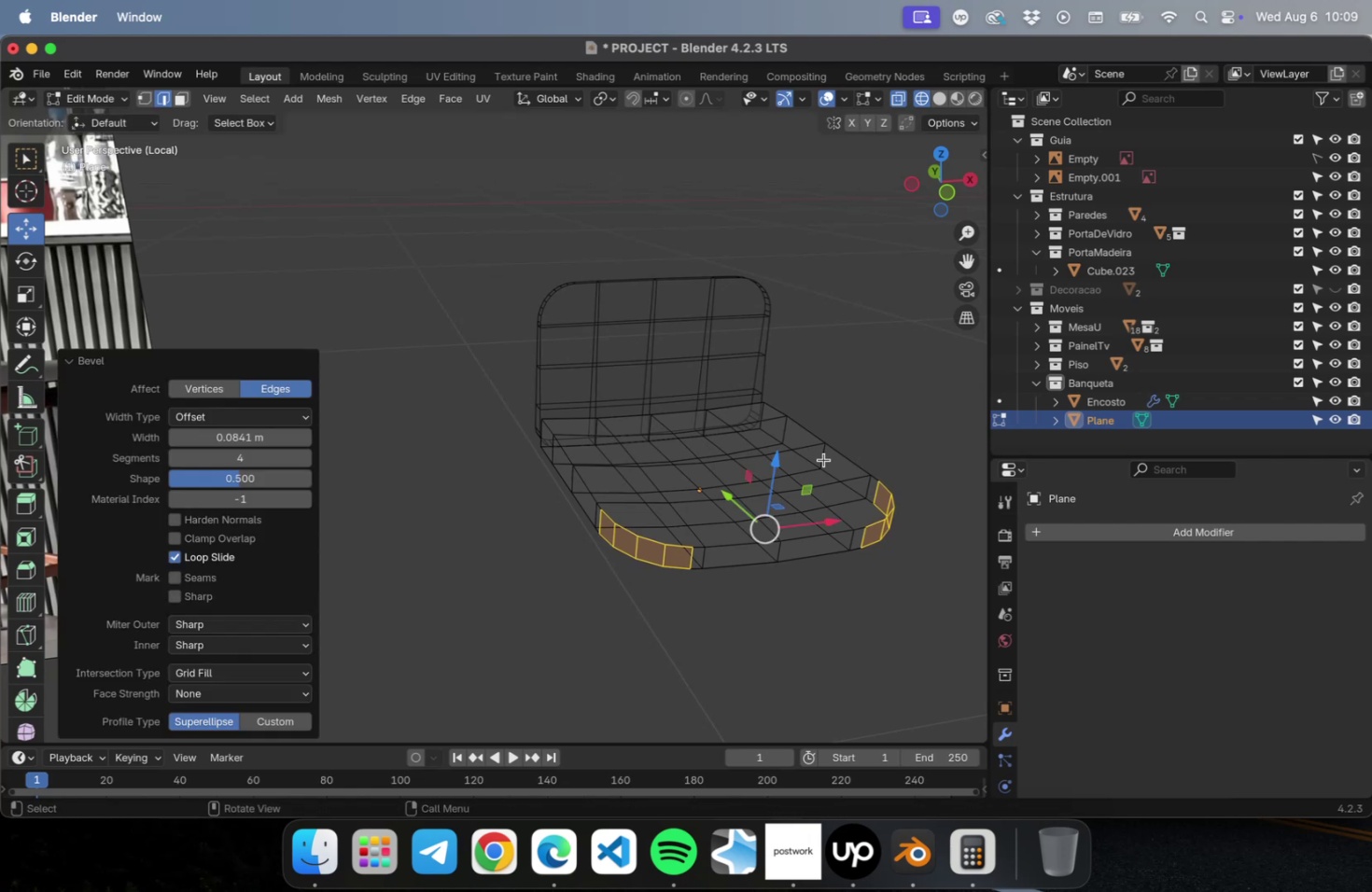 
scroll: coordinate [830, 542], scroll_direction: down, amount: 4.0
 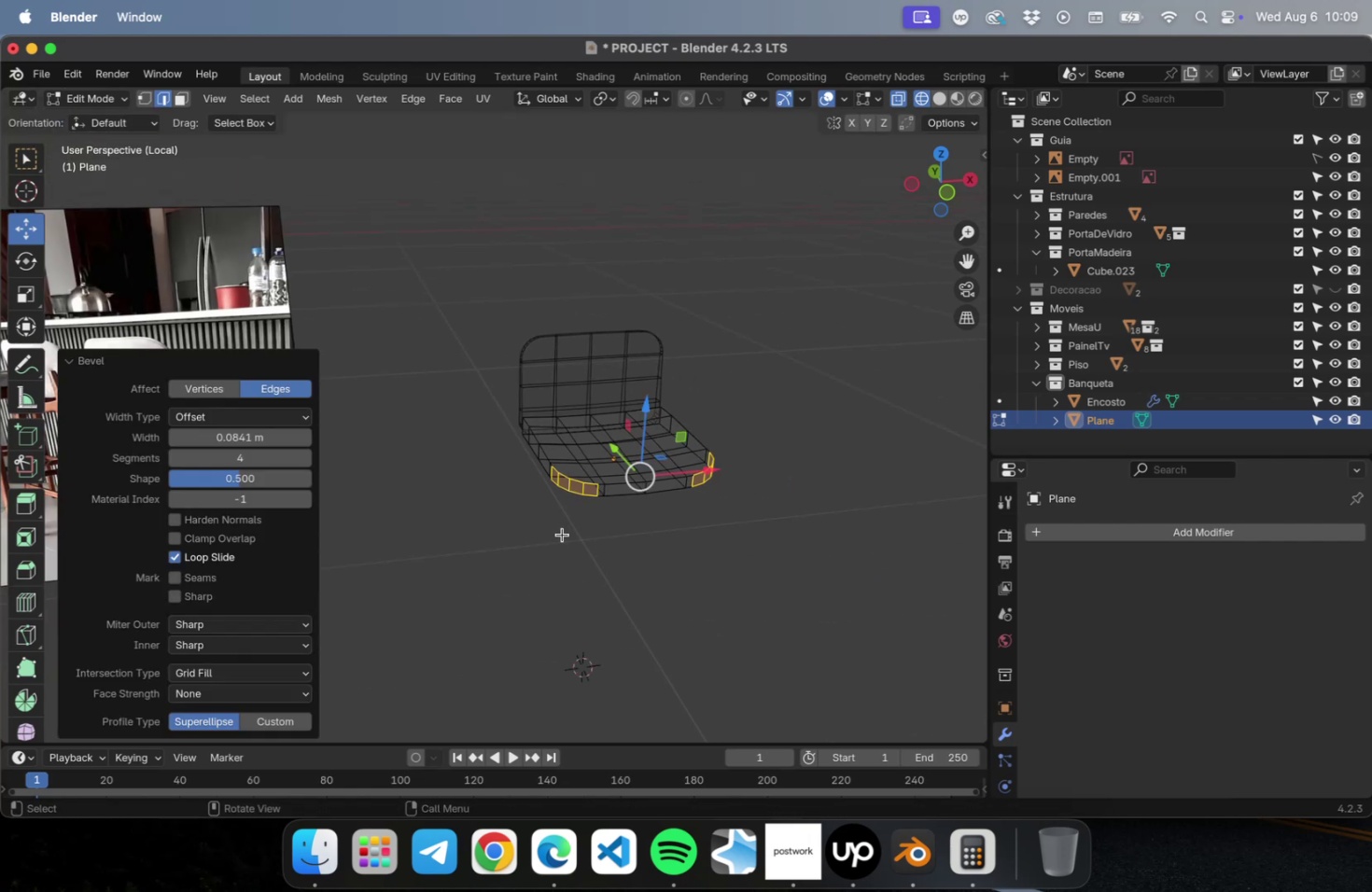 
left_click([560, 533])
 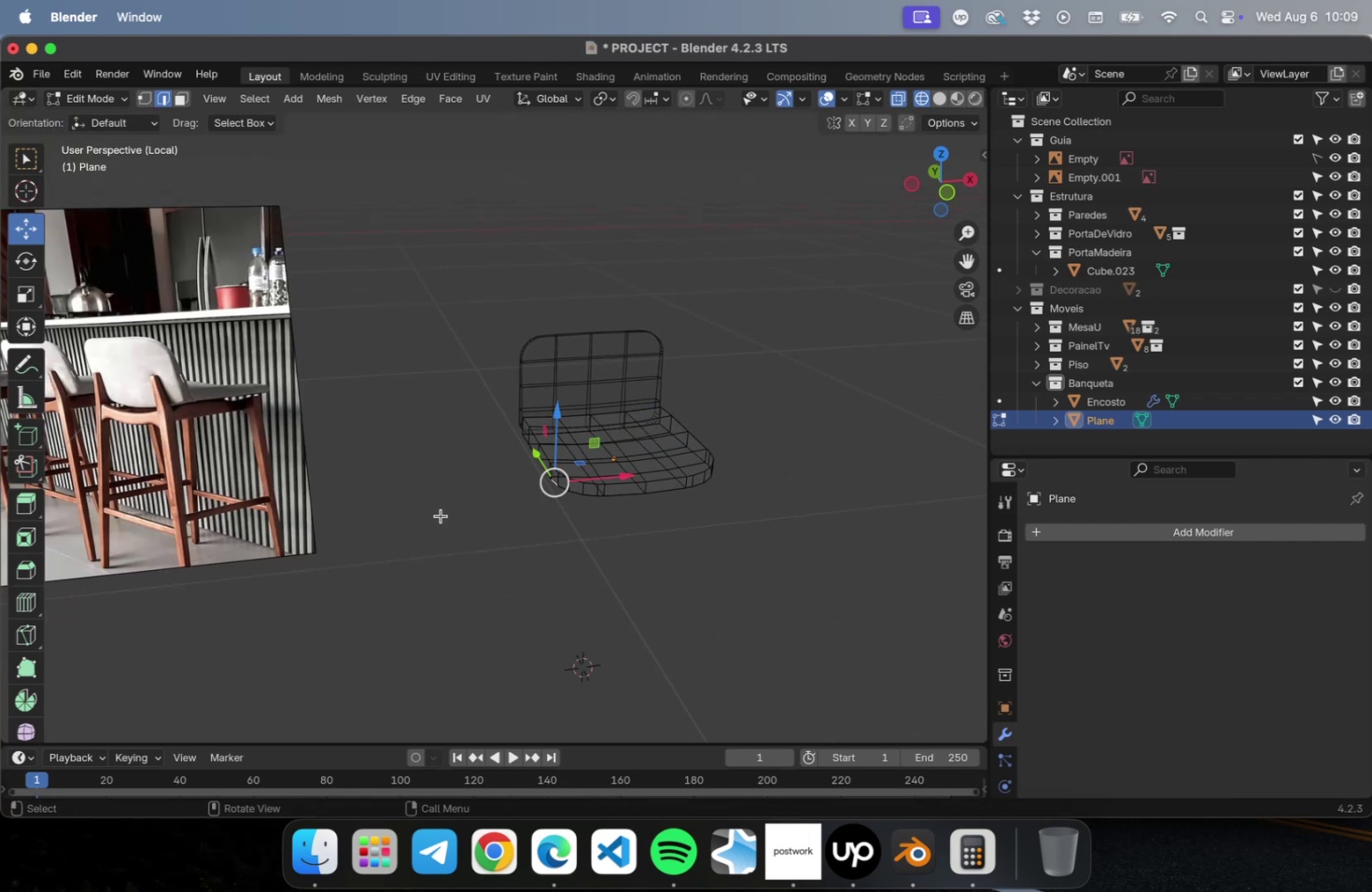 
hold_key(key=ShiftLeft, duration=0.48)
 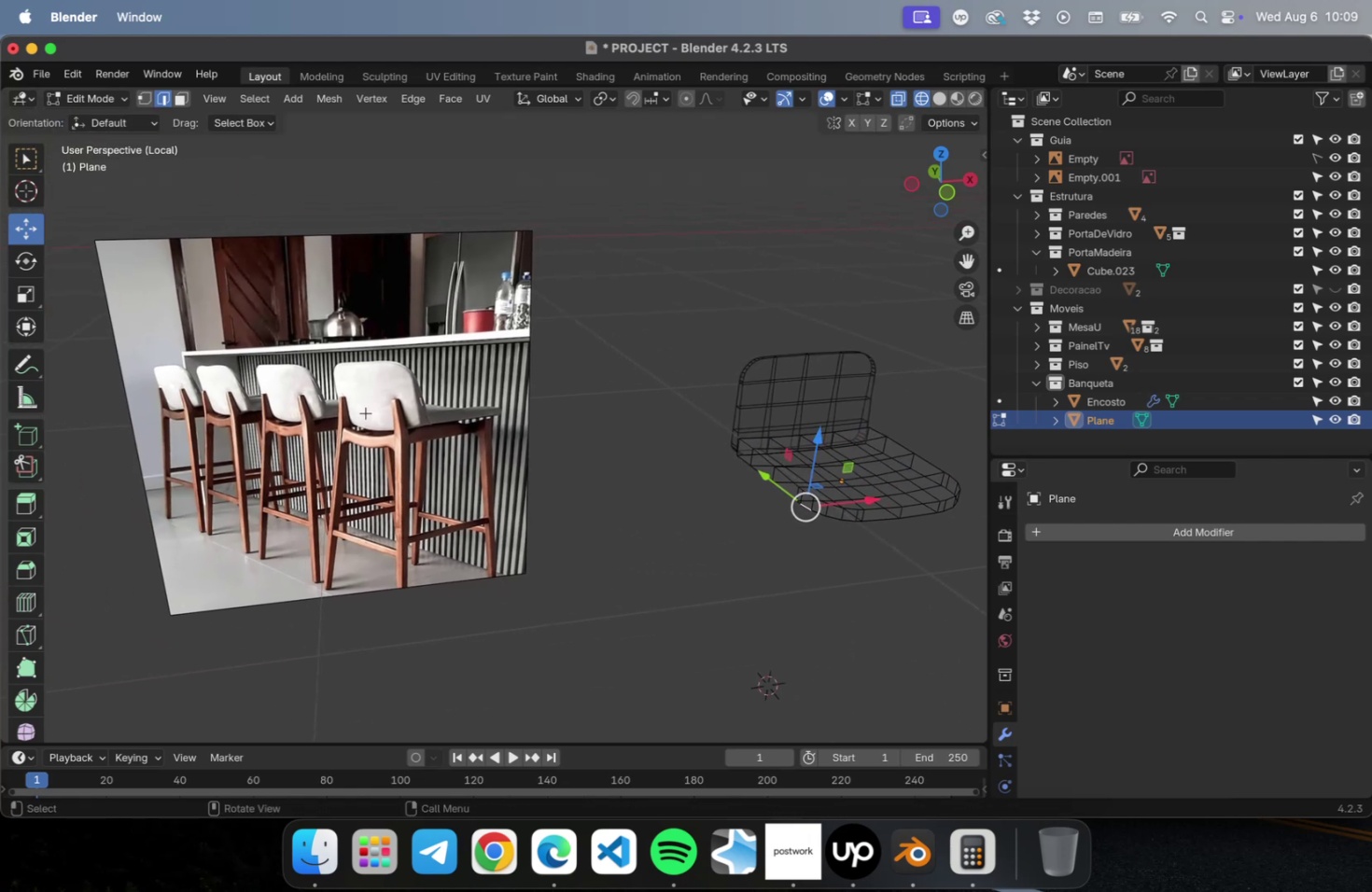 
scroll: coordinate [368, 406], scroll_direction: up, amount: 22.0
 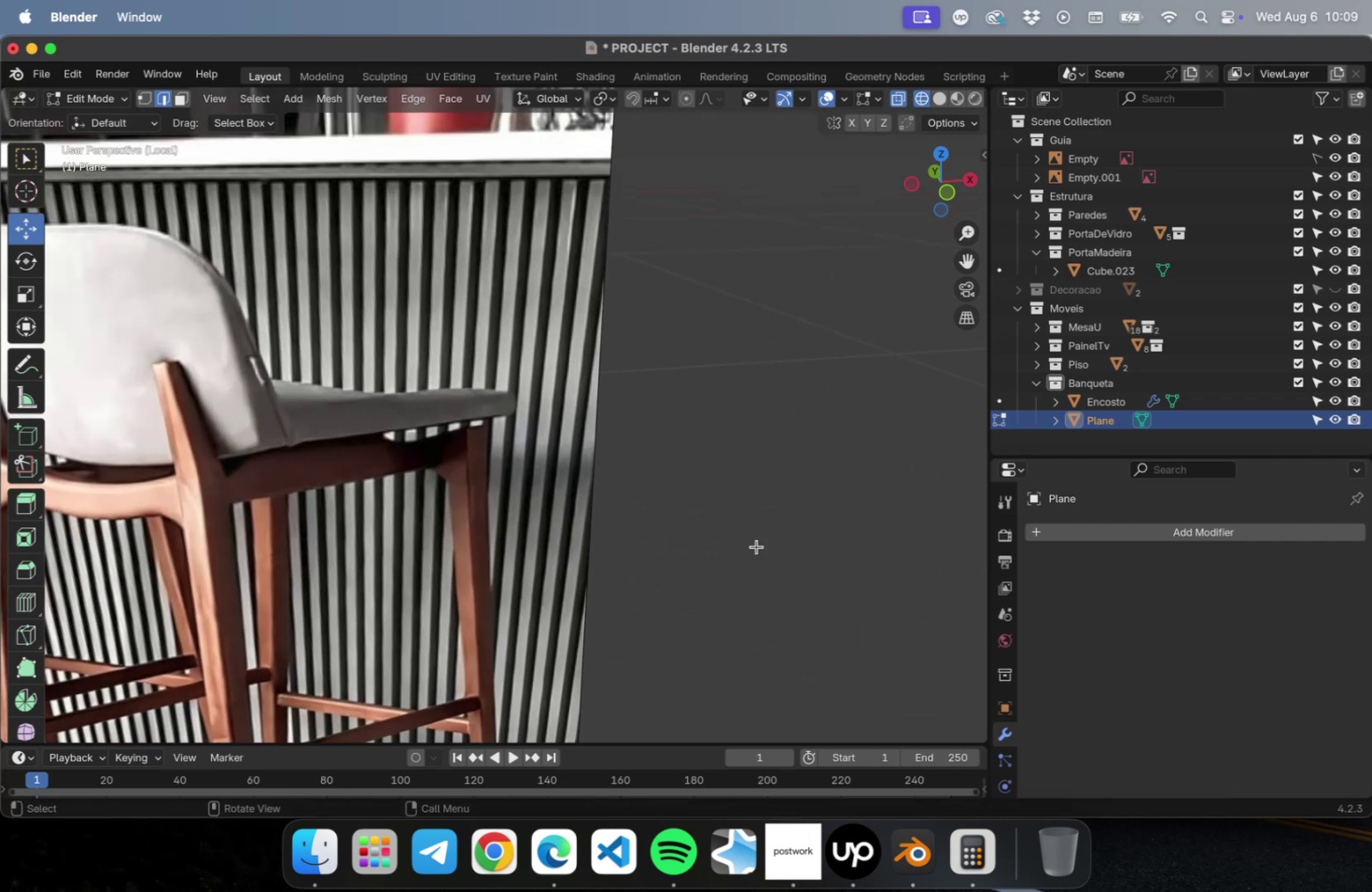 
scroll: coordinate [535, 499], scroll_direction: down, amount: 22.0
 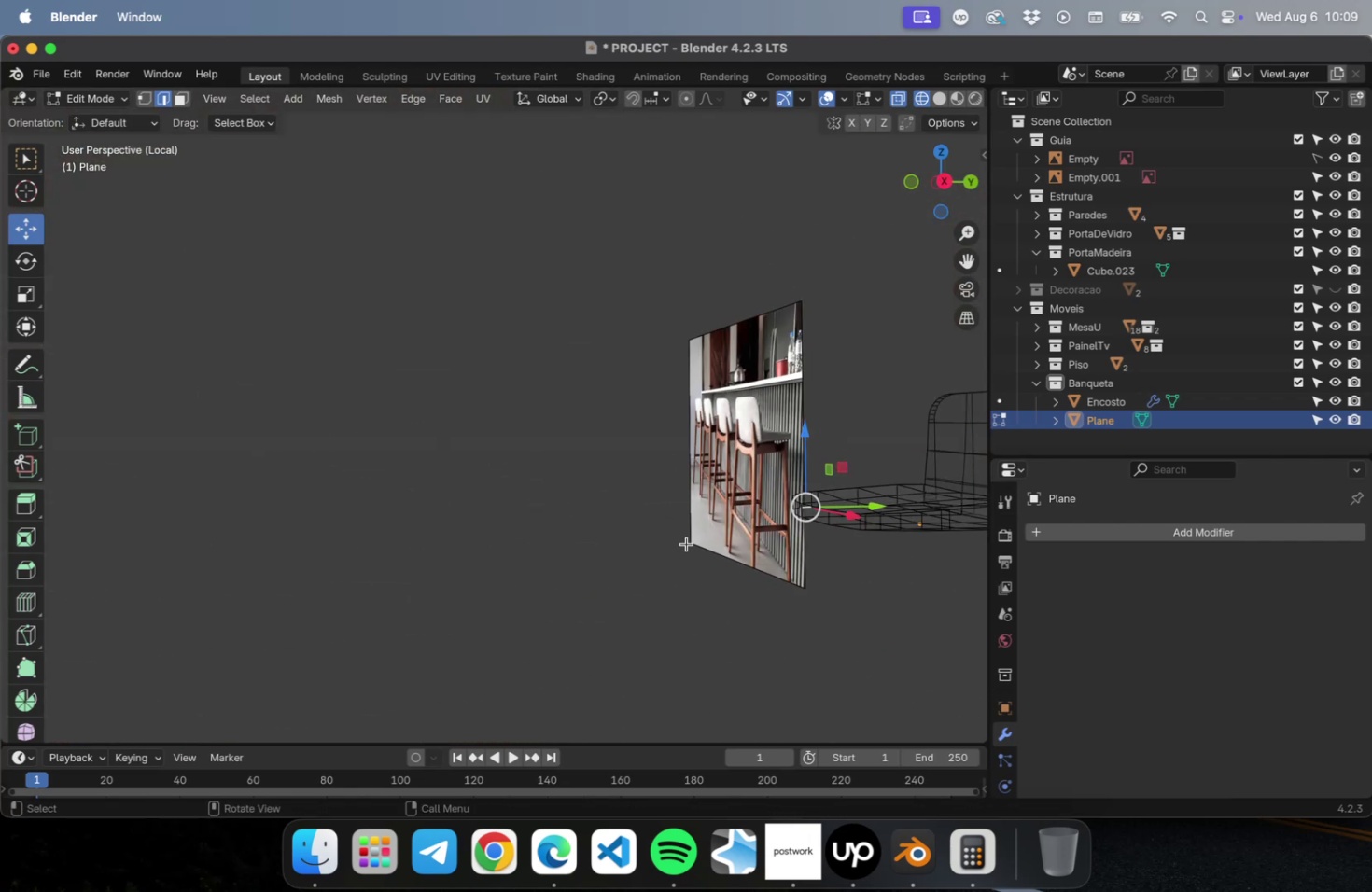 
hold_key(key=ShiftLeft, duration=0.37)
 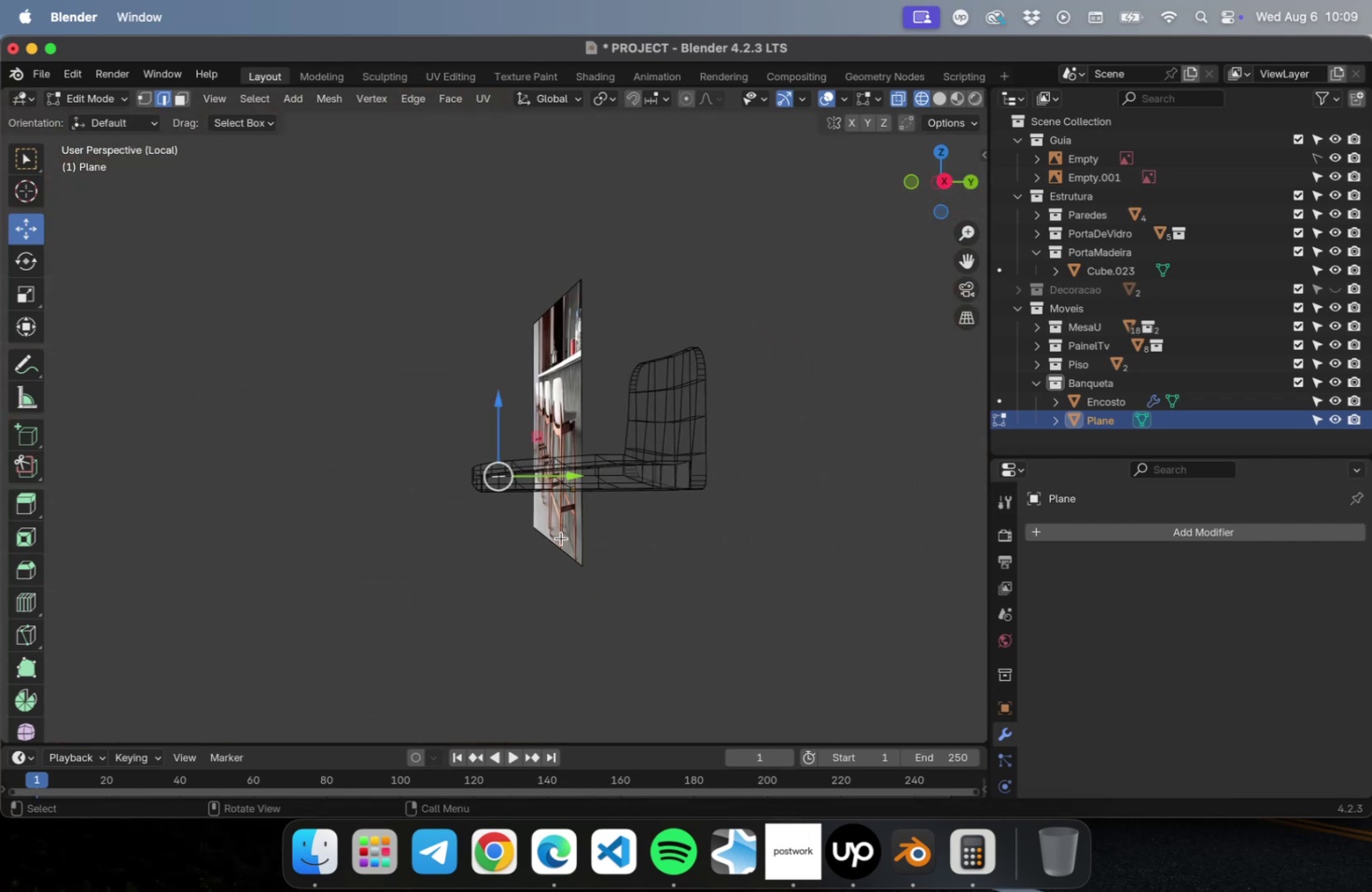 
key(NumLock)
 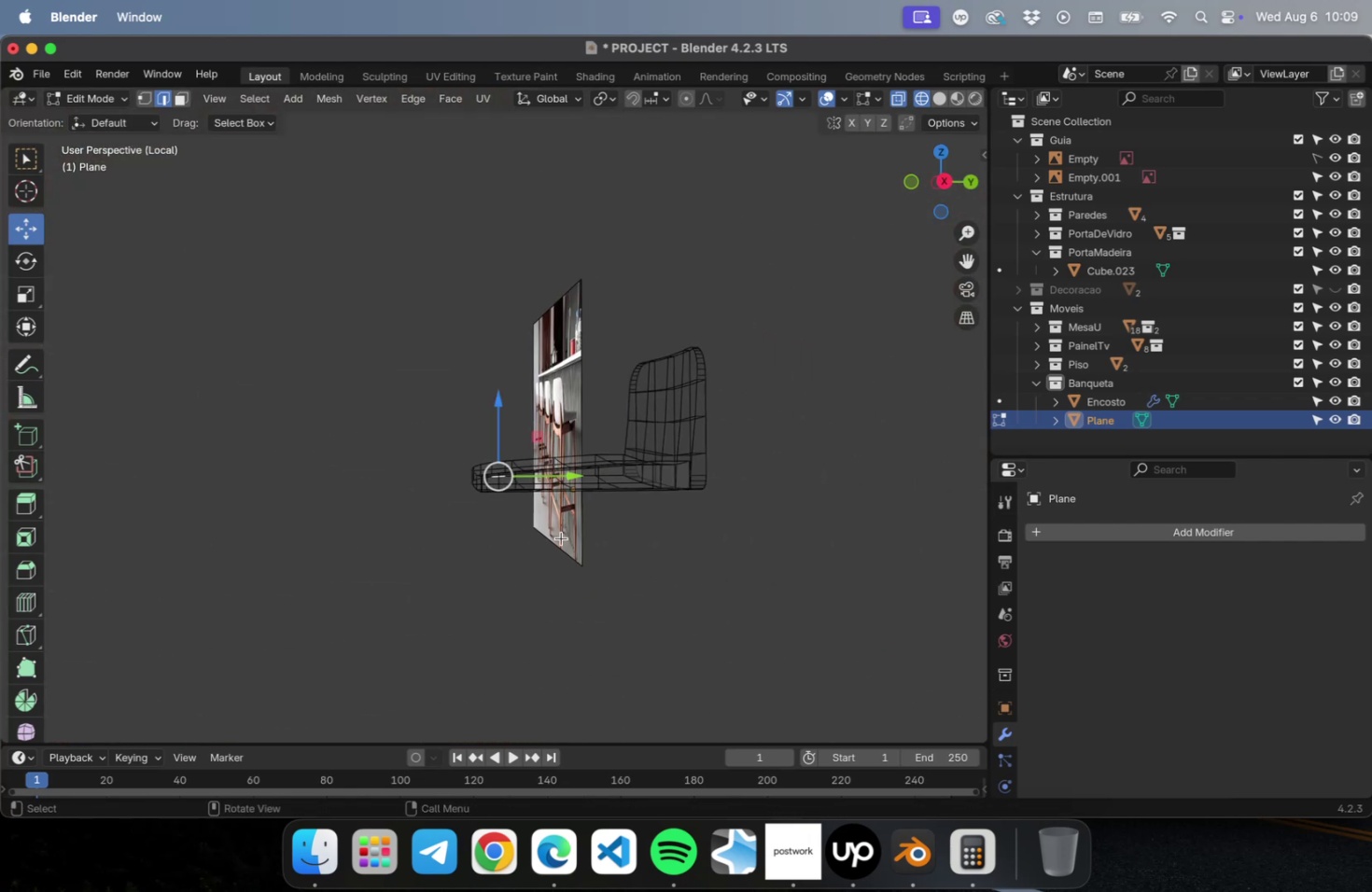 
key(Numpad1)
 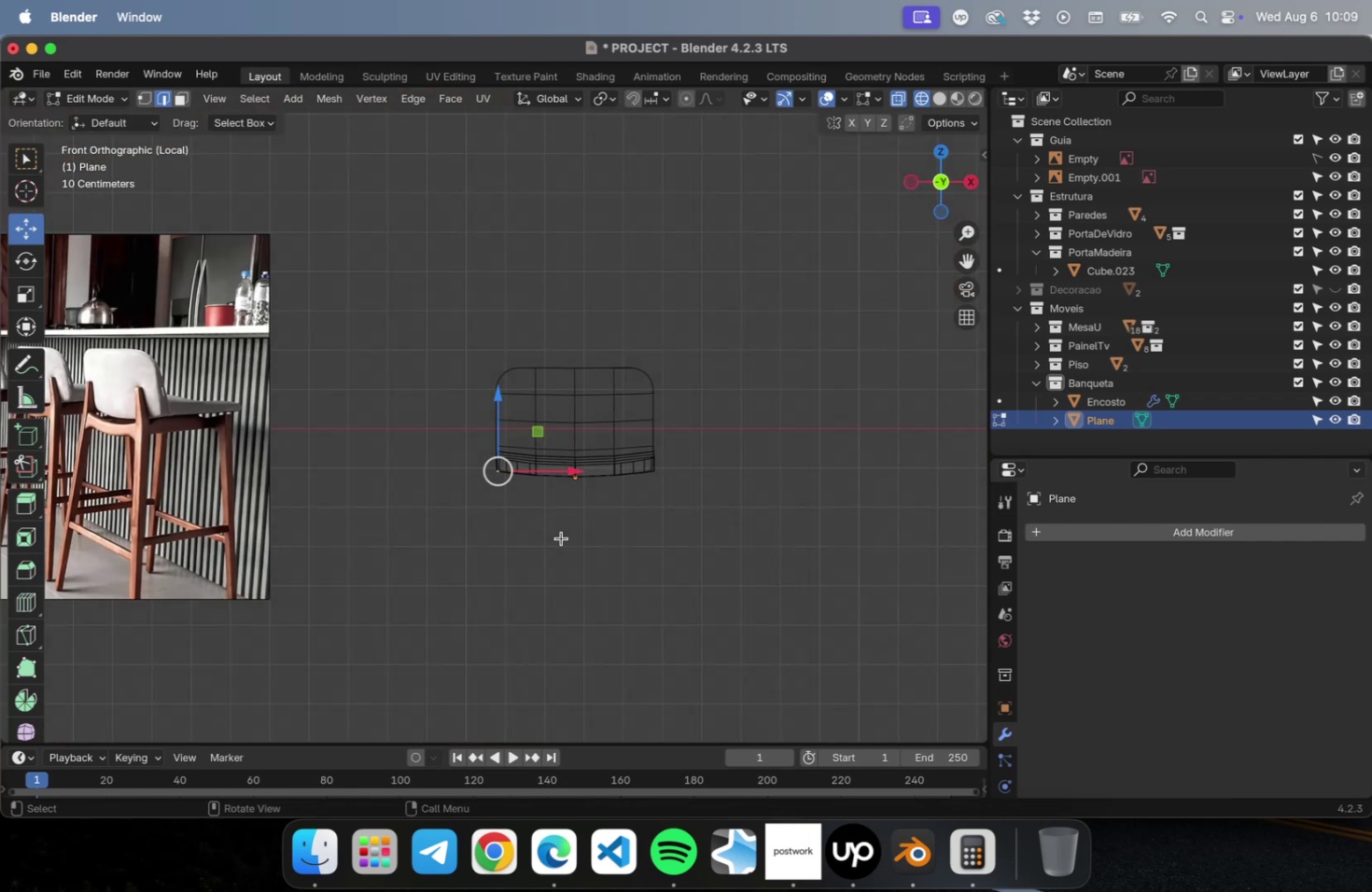 
key(NumLock)
 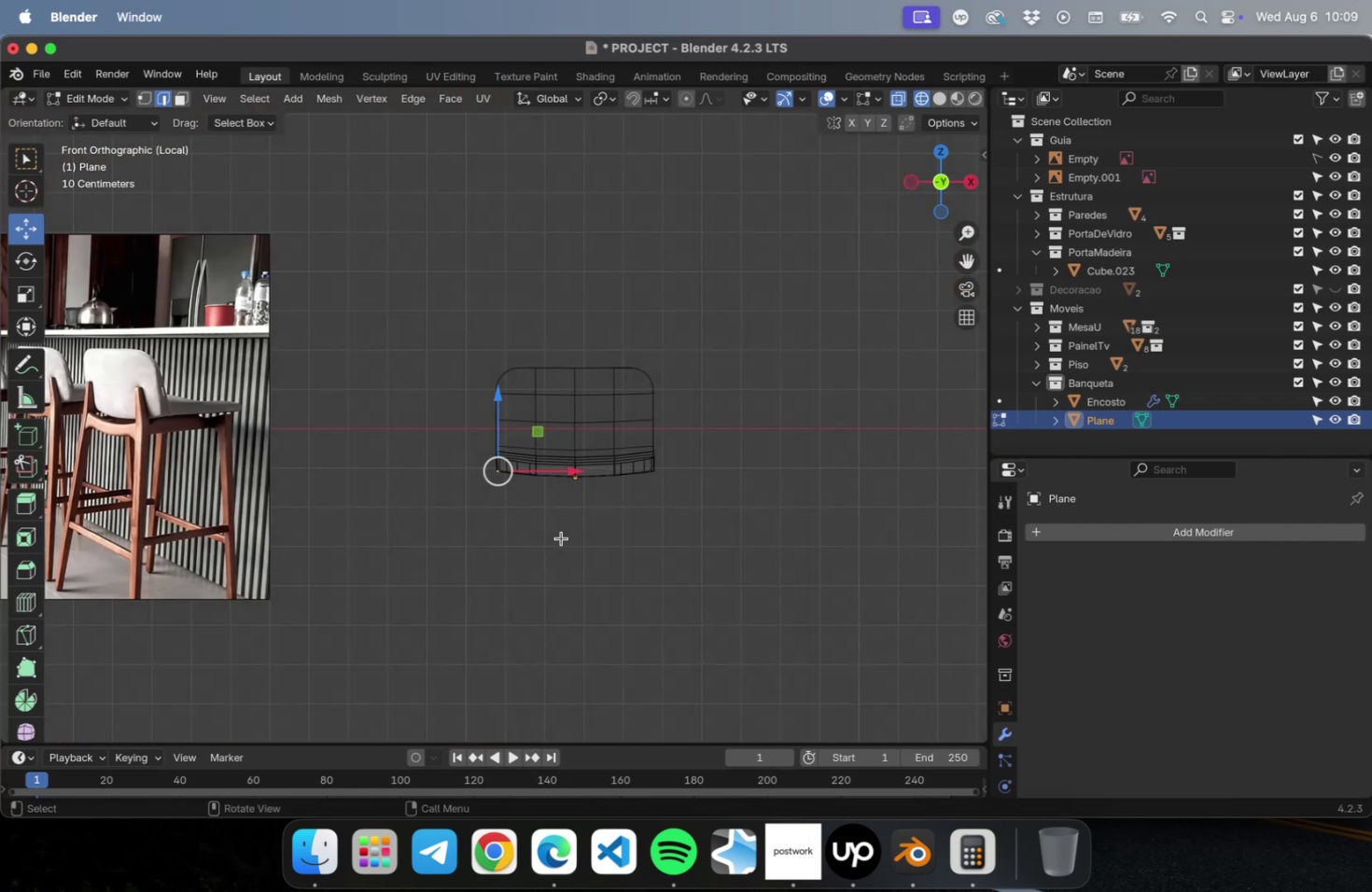 
key(Numpad3)
 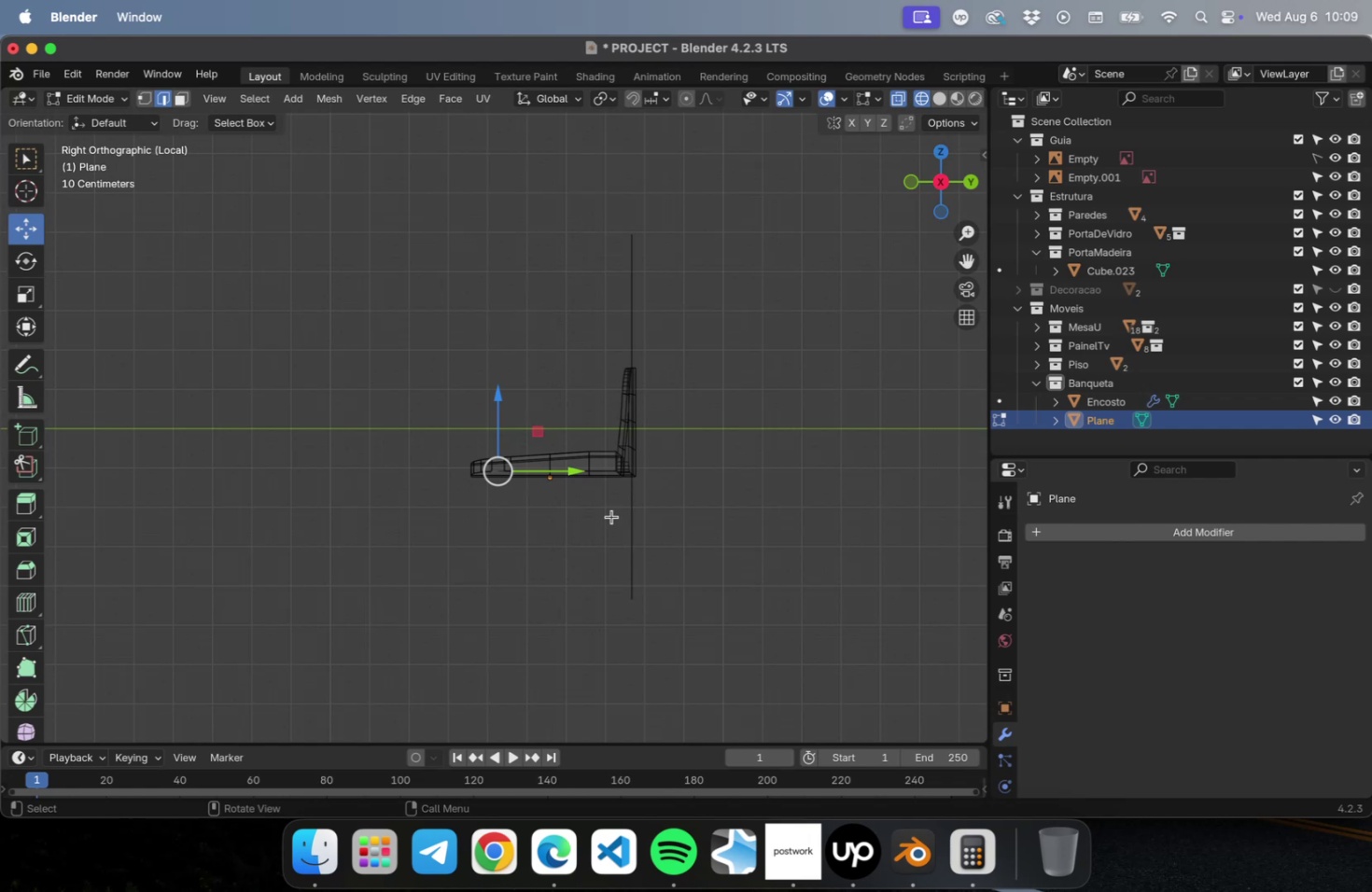 
scroll: coordinate [695, 486], scroll_direction: up, amount: 20.0
 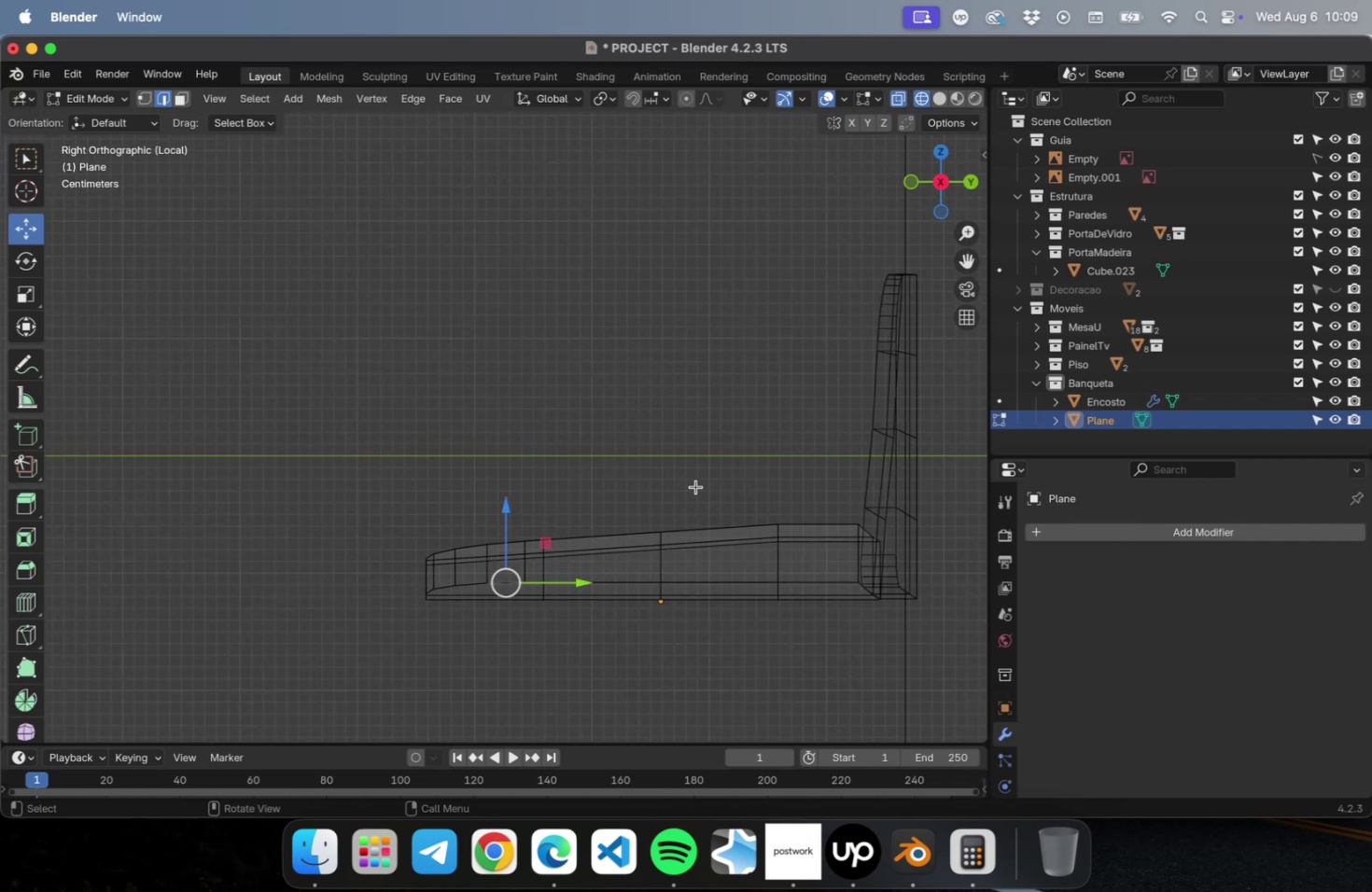 
hold_key(key=ShiftLeft, duration=0.6)
 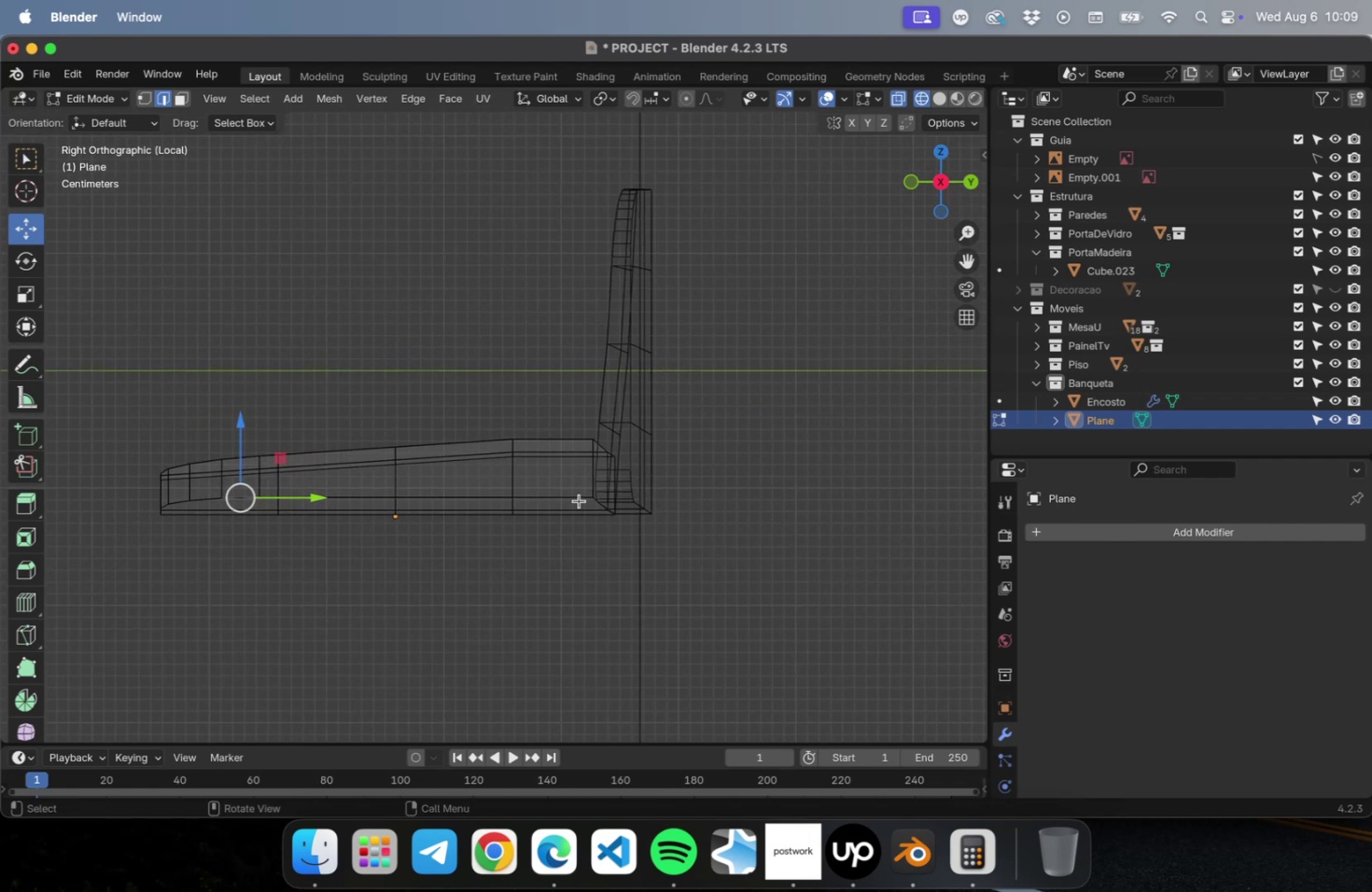 
scroll: coordinate [643, 515], scroll_direction: up, amount: 3.0
 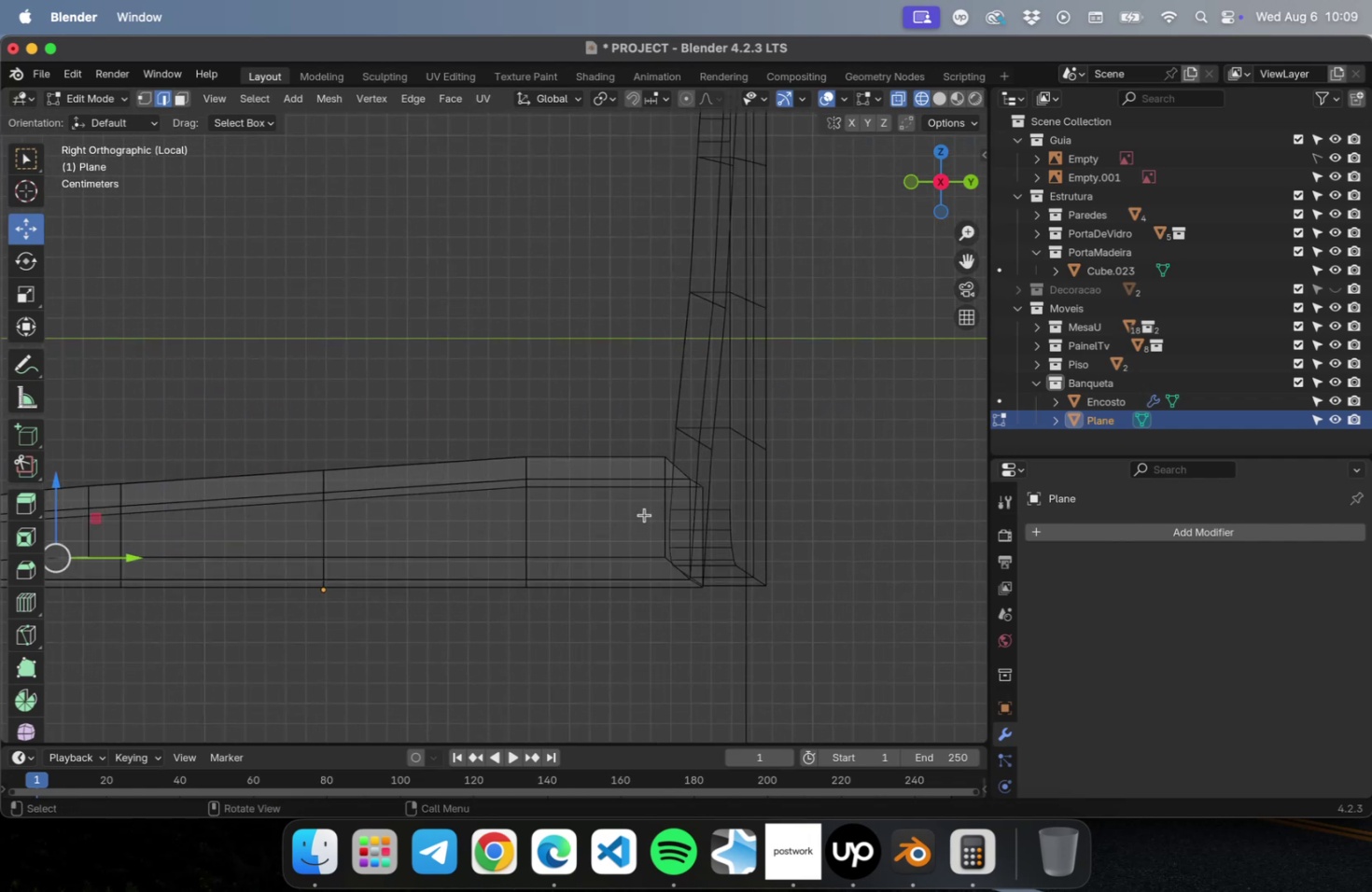 
hold_key(key=ShiftLeft, duration=0.48)
 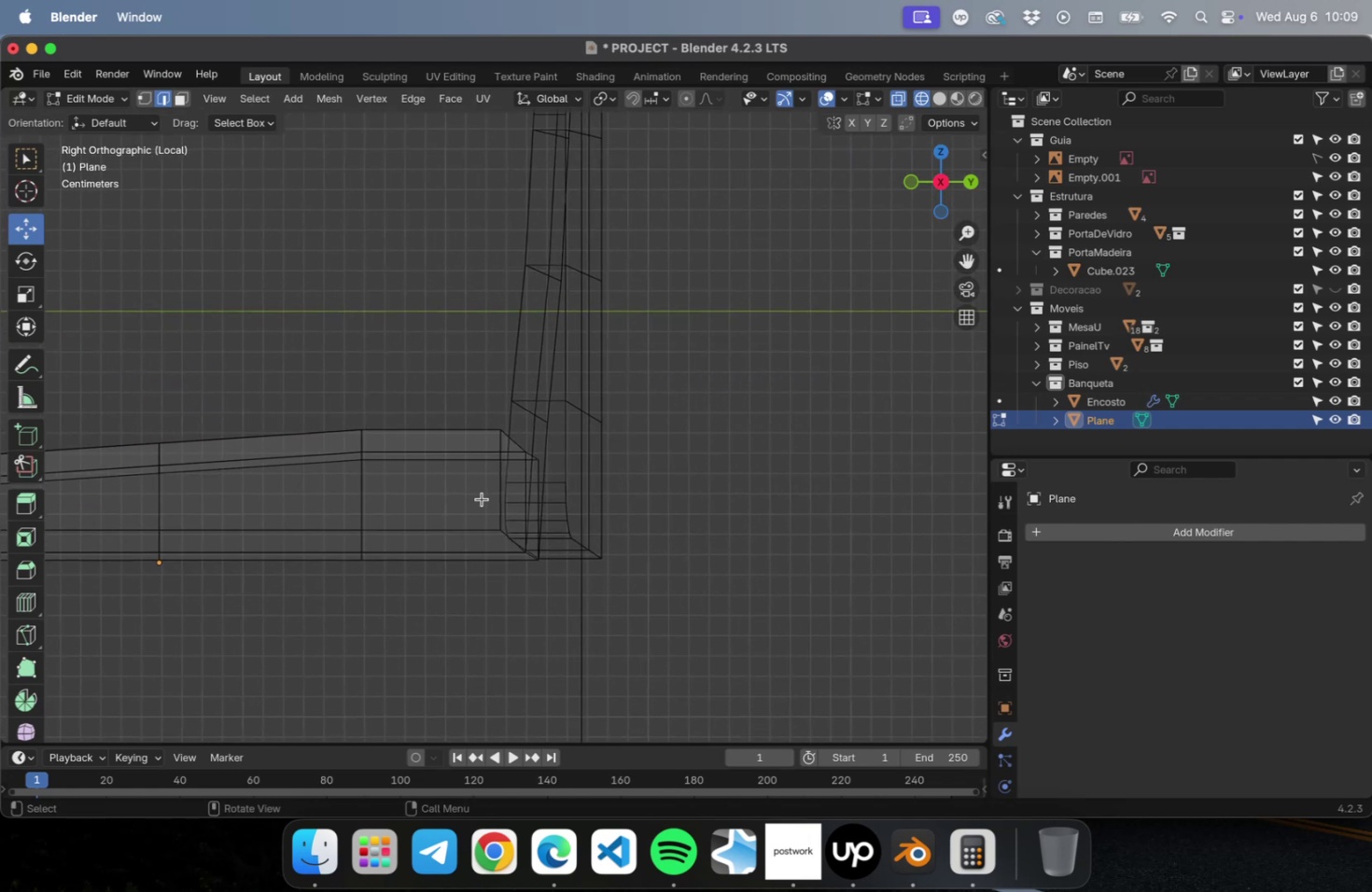 
key(Shift+ShiftLeft)
 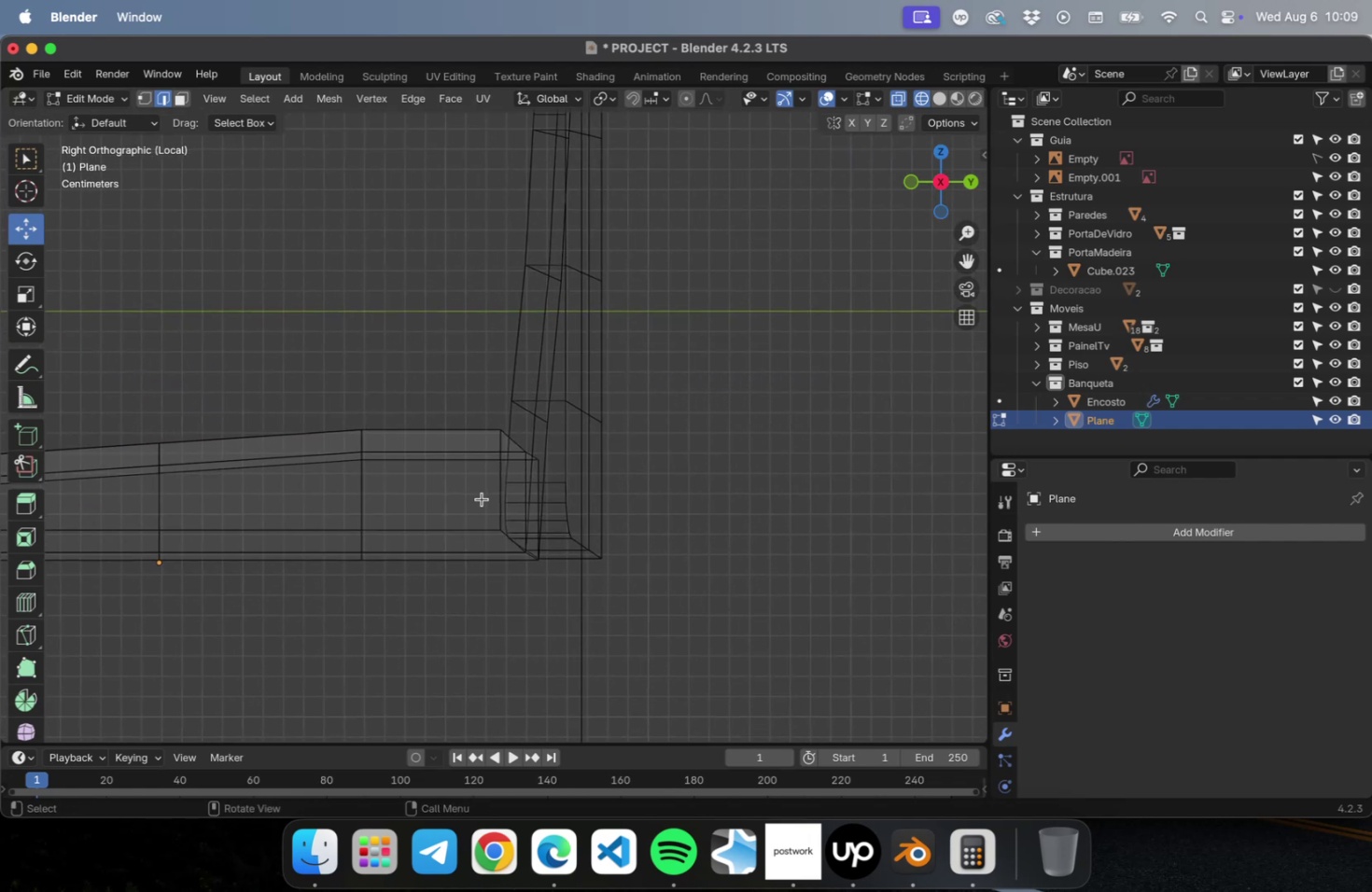 
key(Tab)
 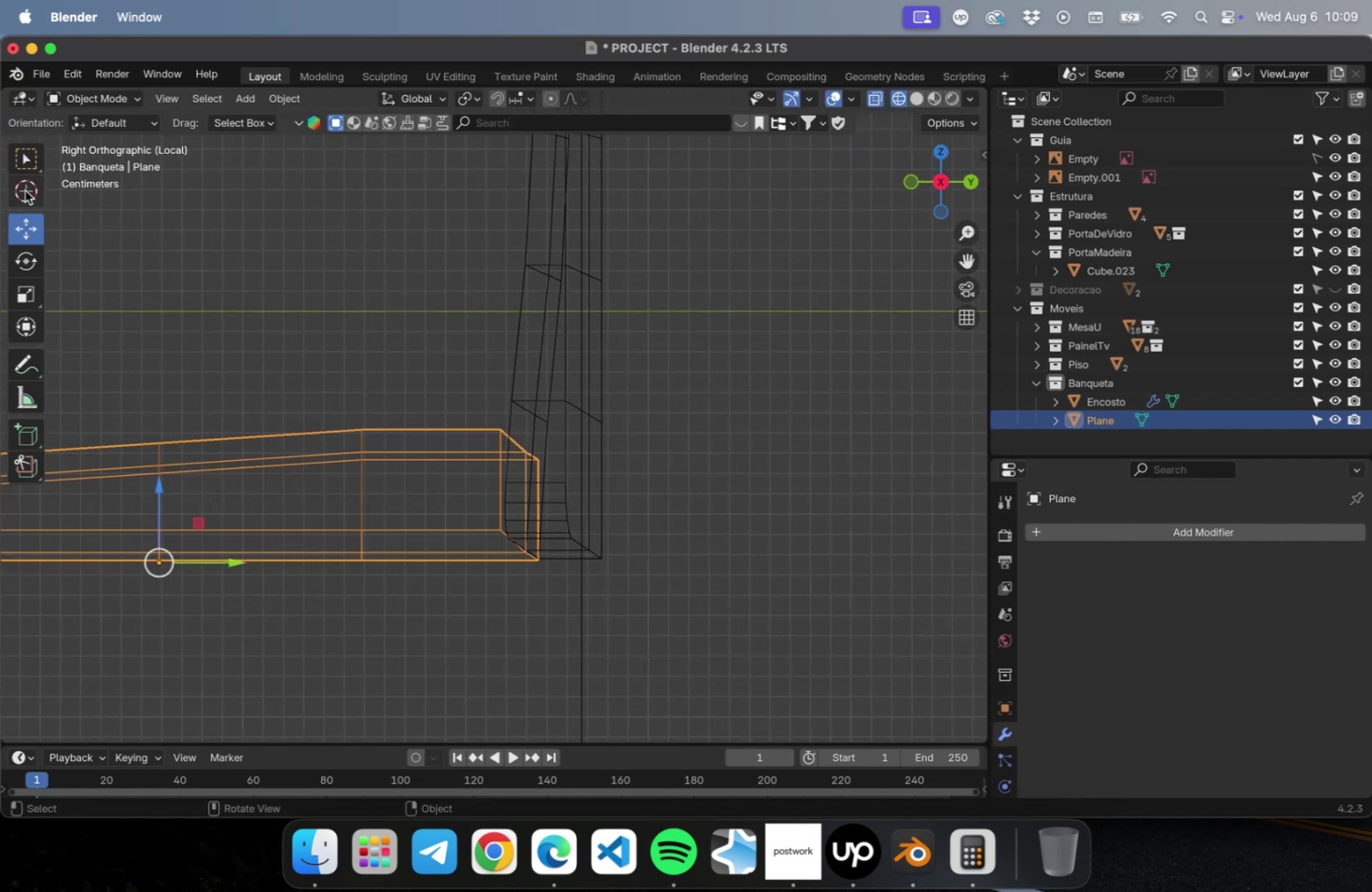 
left_click([24, 160])
 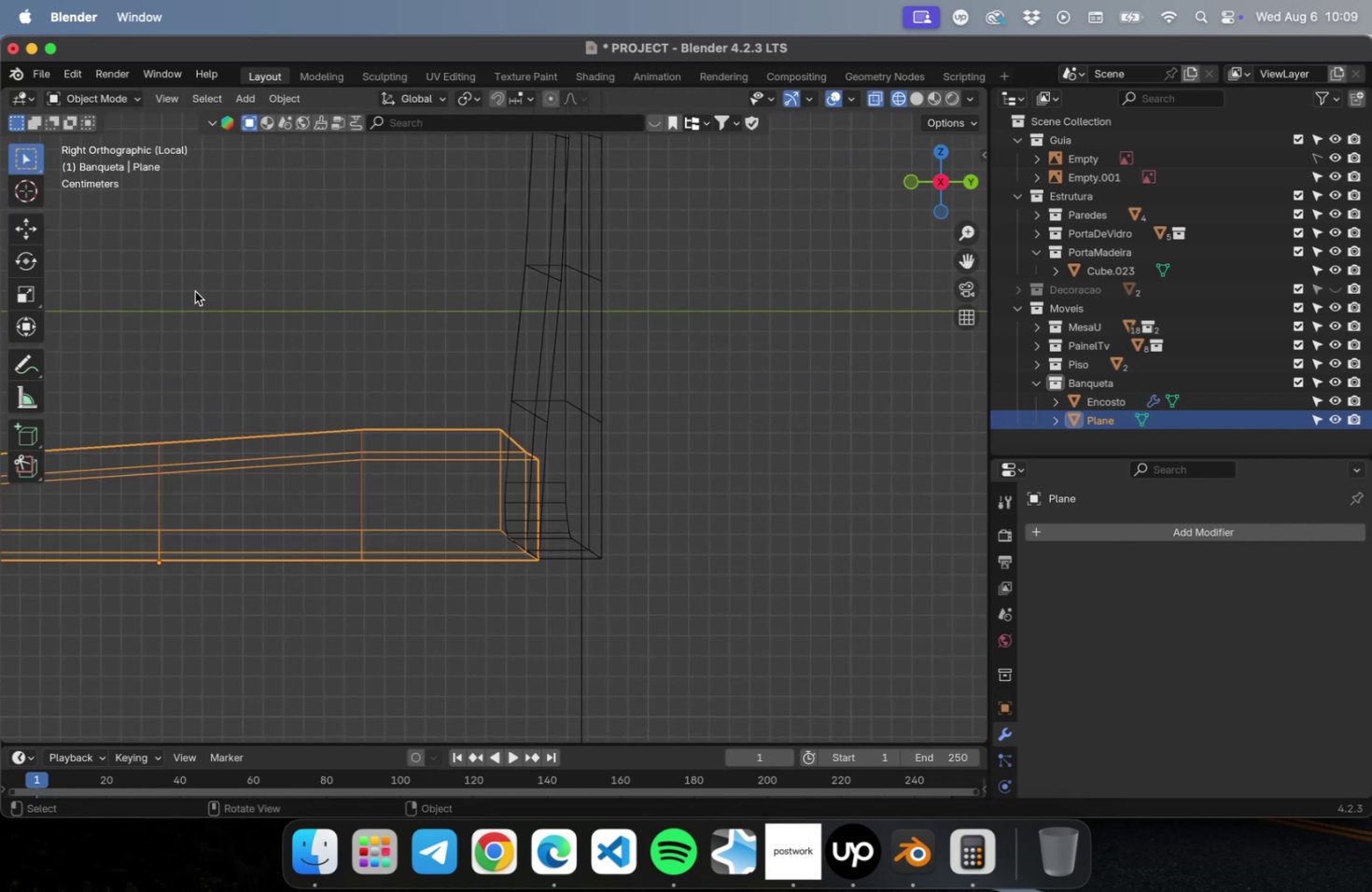 
key(Tab)
 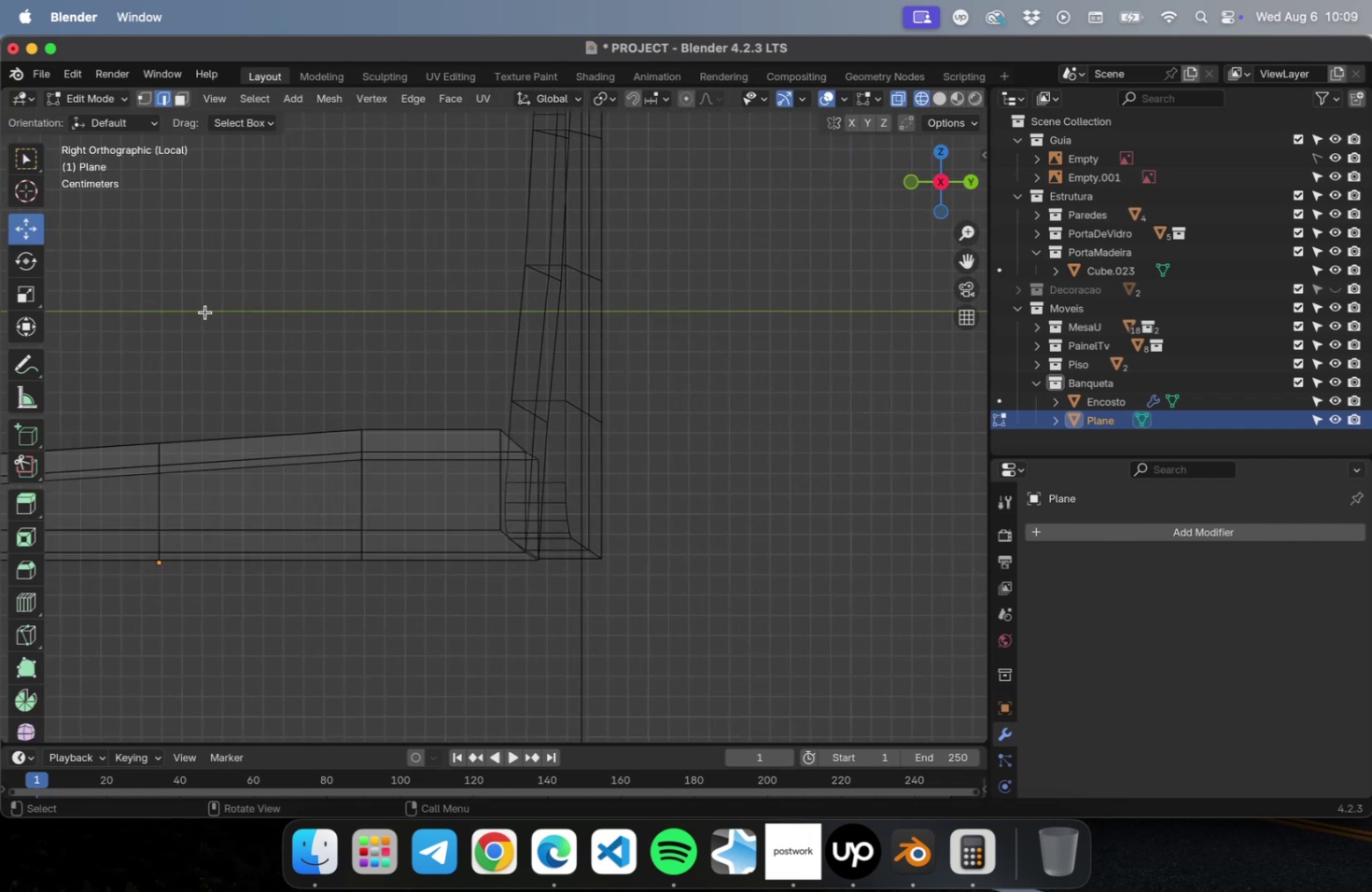 
key(1)
 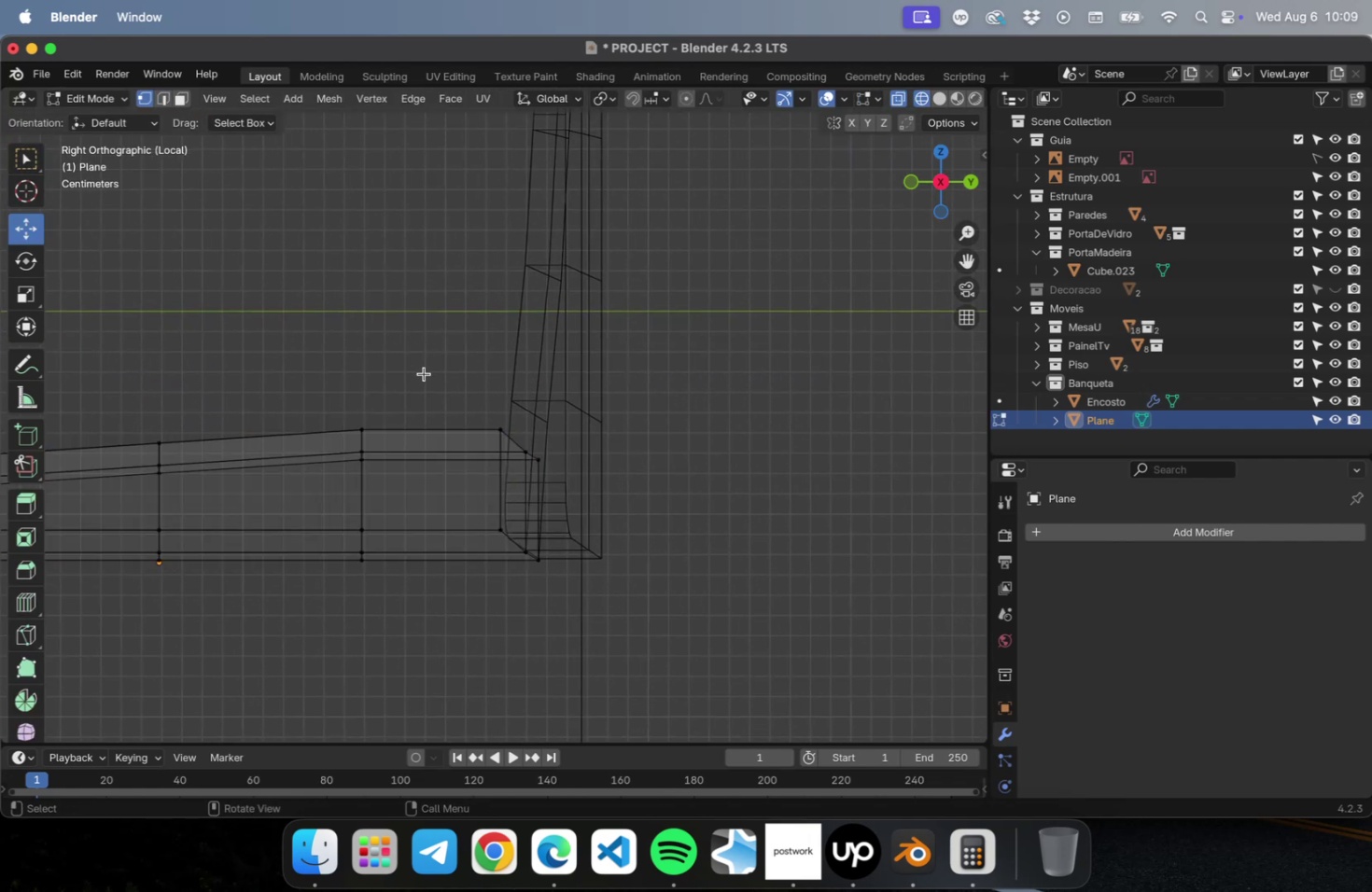 
left_click_drag(start_coordinate=[424, 374], to_coordinate=[582, 503])
 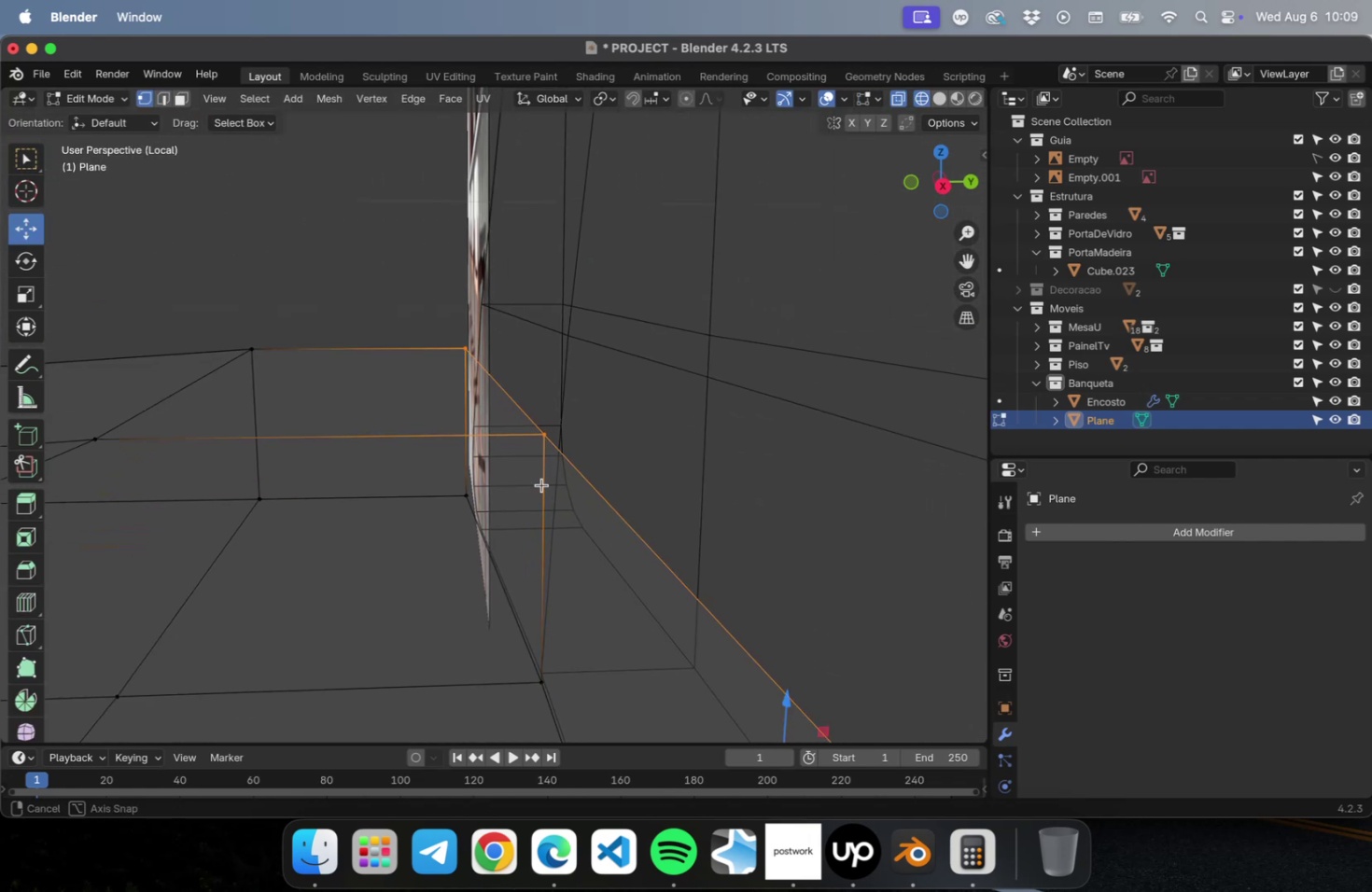 
scroll: coordinate [534, 472], scroll_direction: down, amount: 8.0
 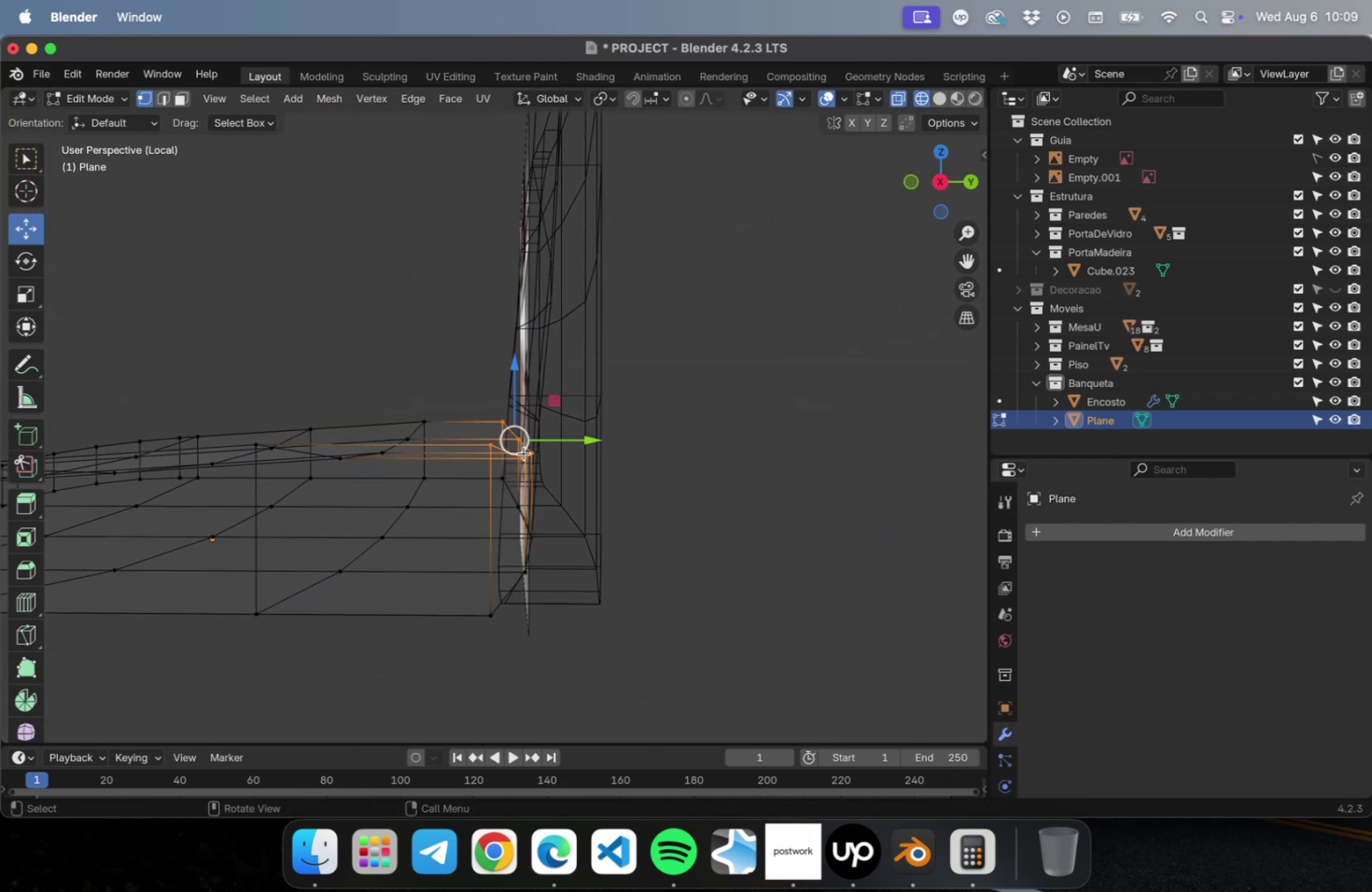 
key(NumLock)
 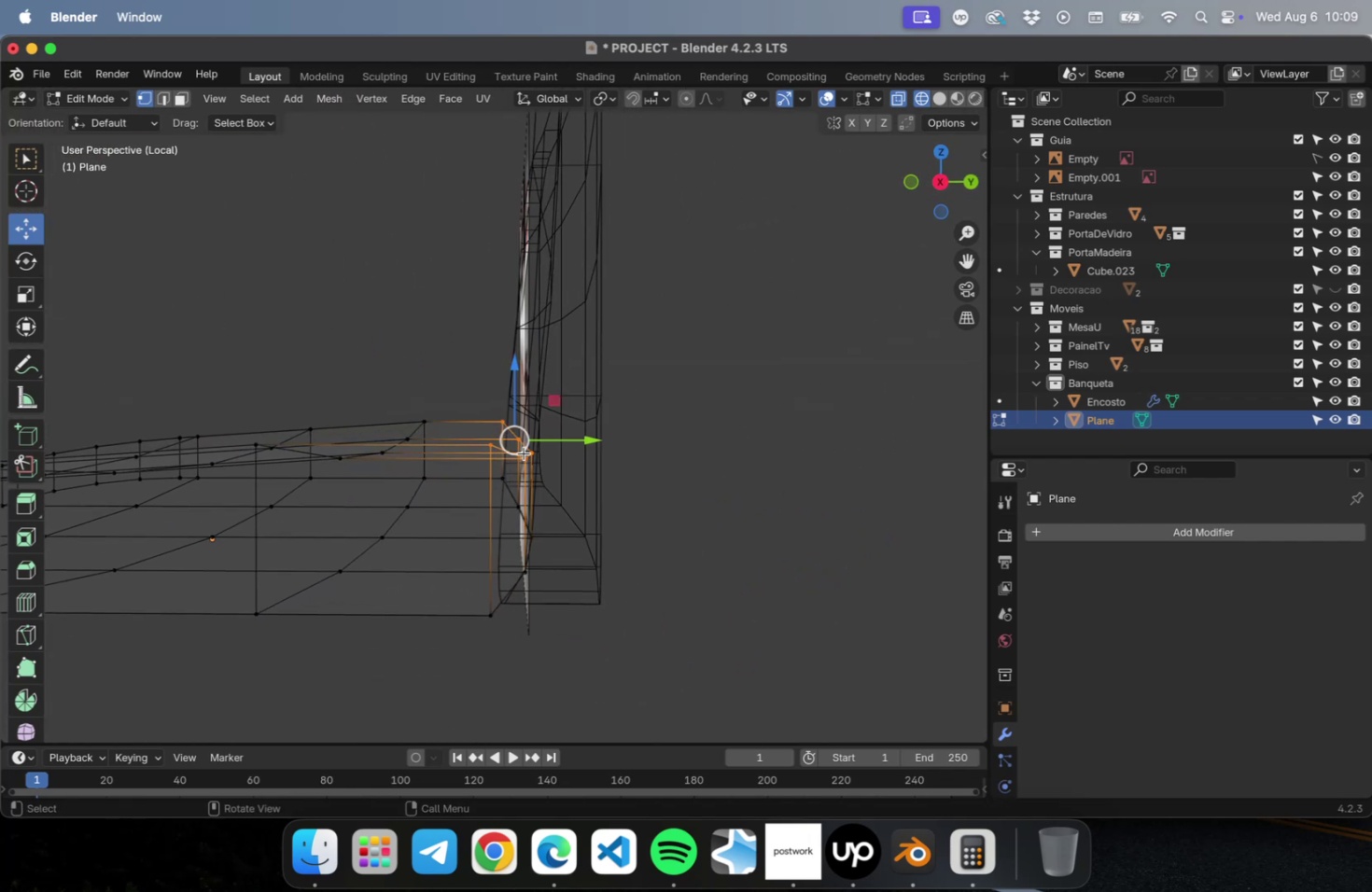 
key(Numpad3)
 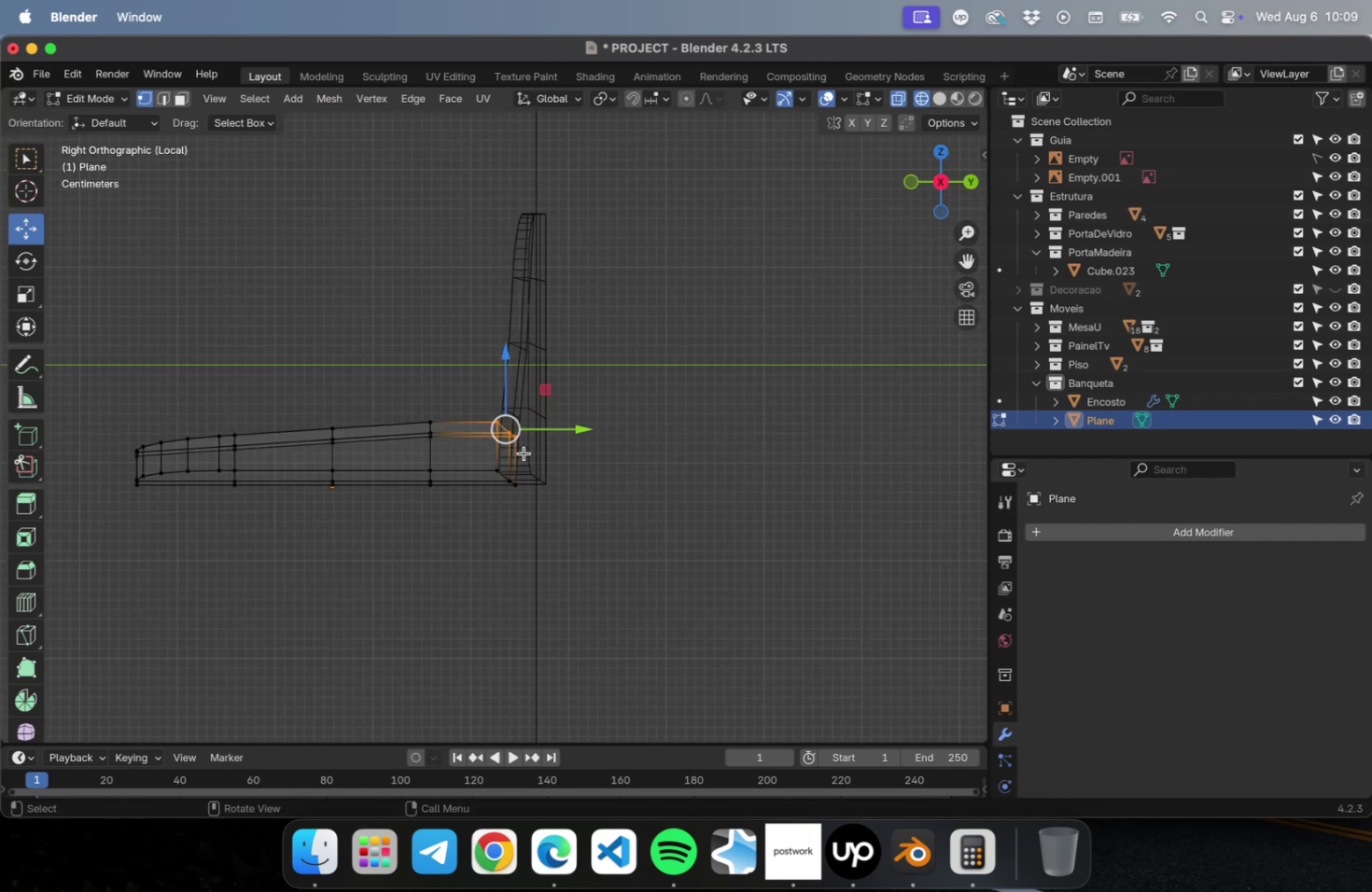 
scroll: coordinate [535, 486], scroll_direction: up, amount: 30.0
 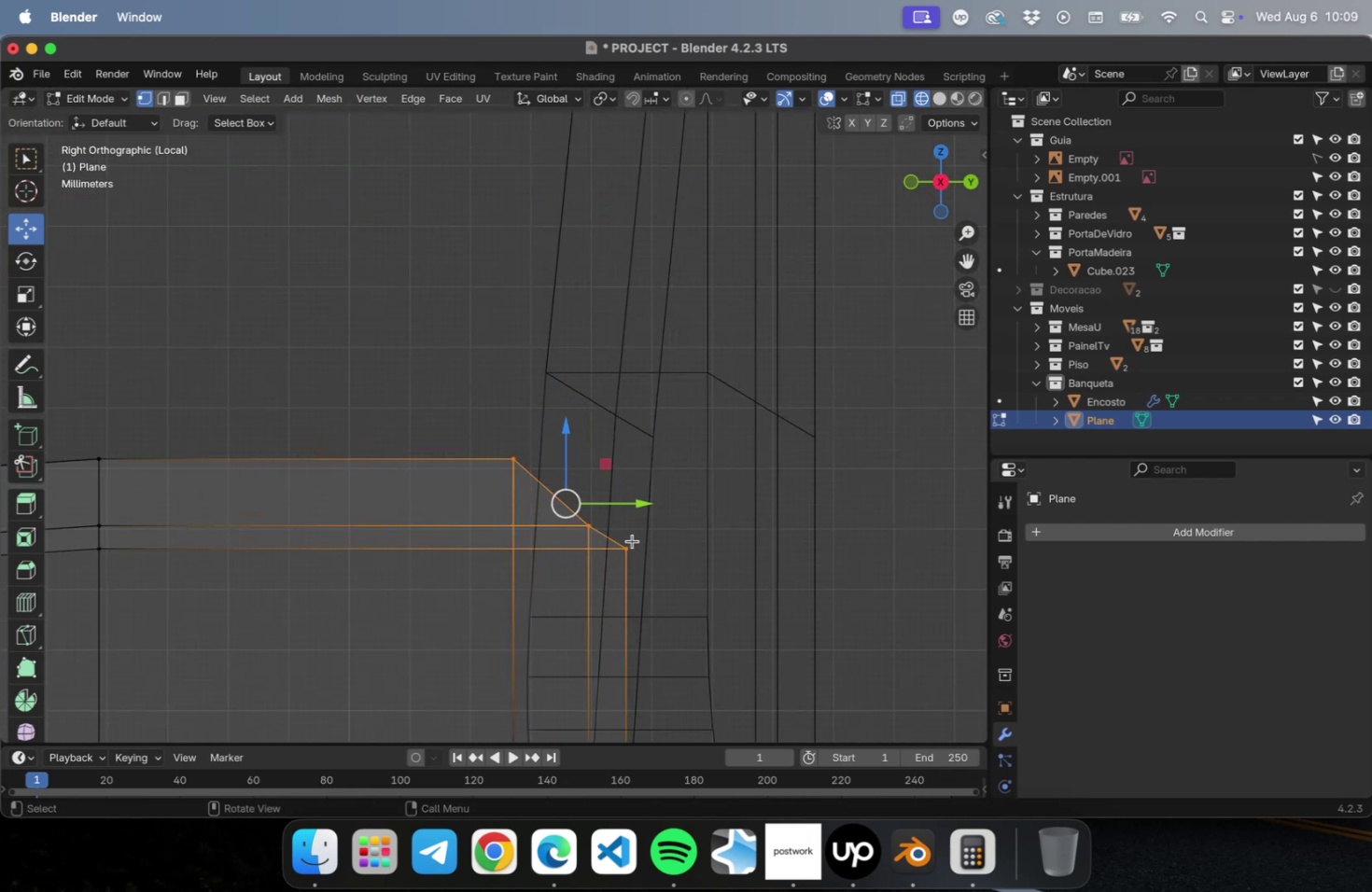 
hold_key(key=ShiftLeft, duration=0.37)
 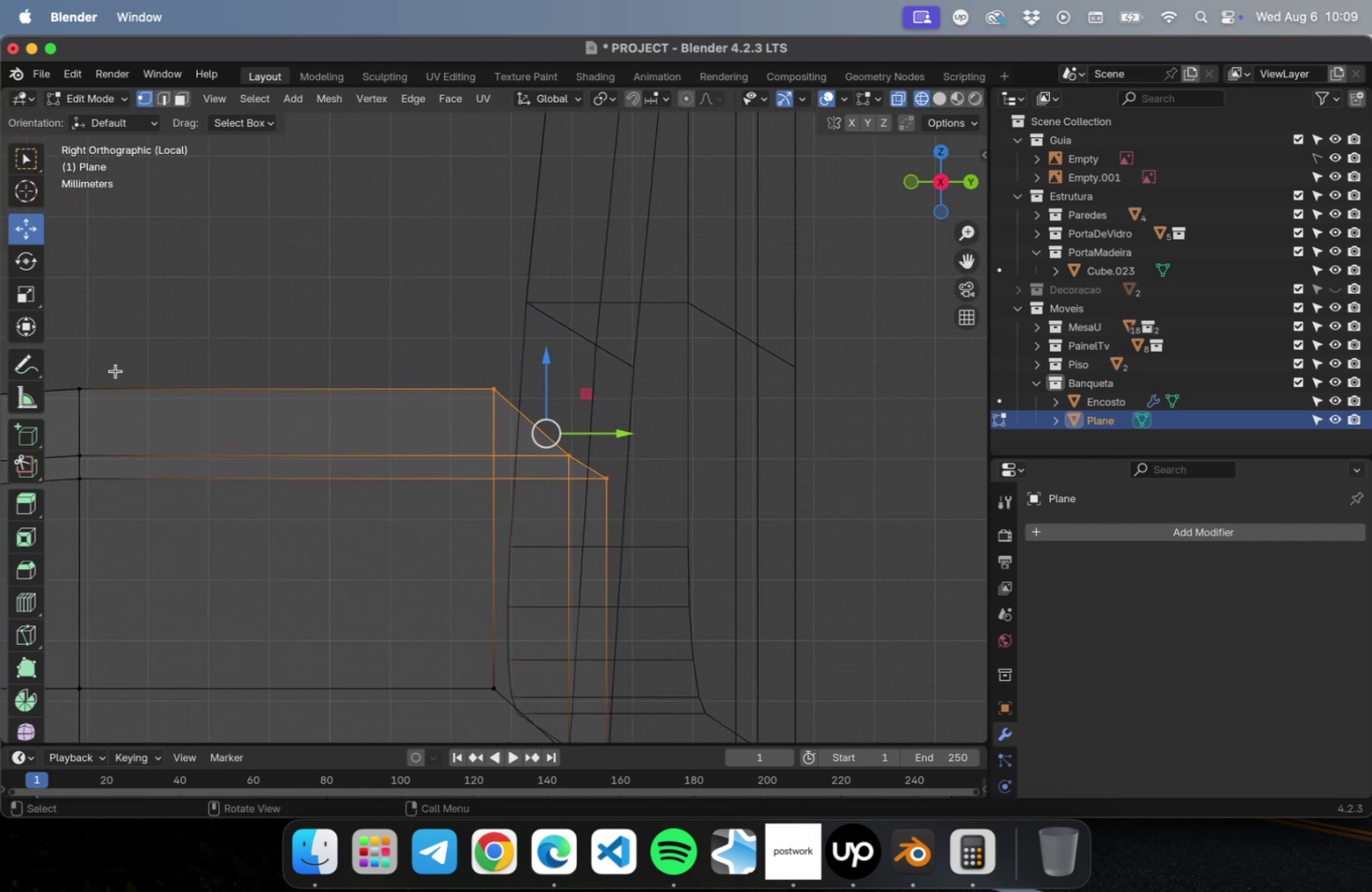 
mouse_move([65, 331])
 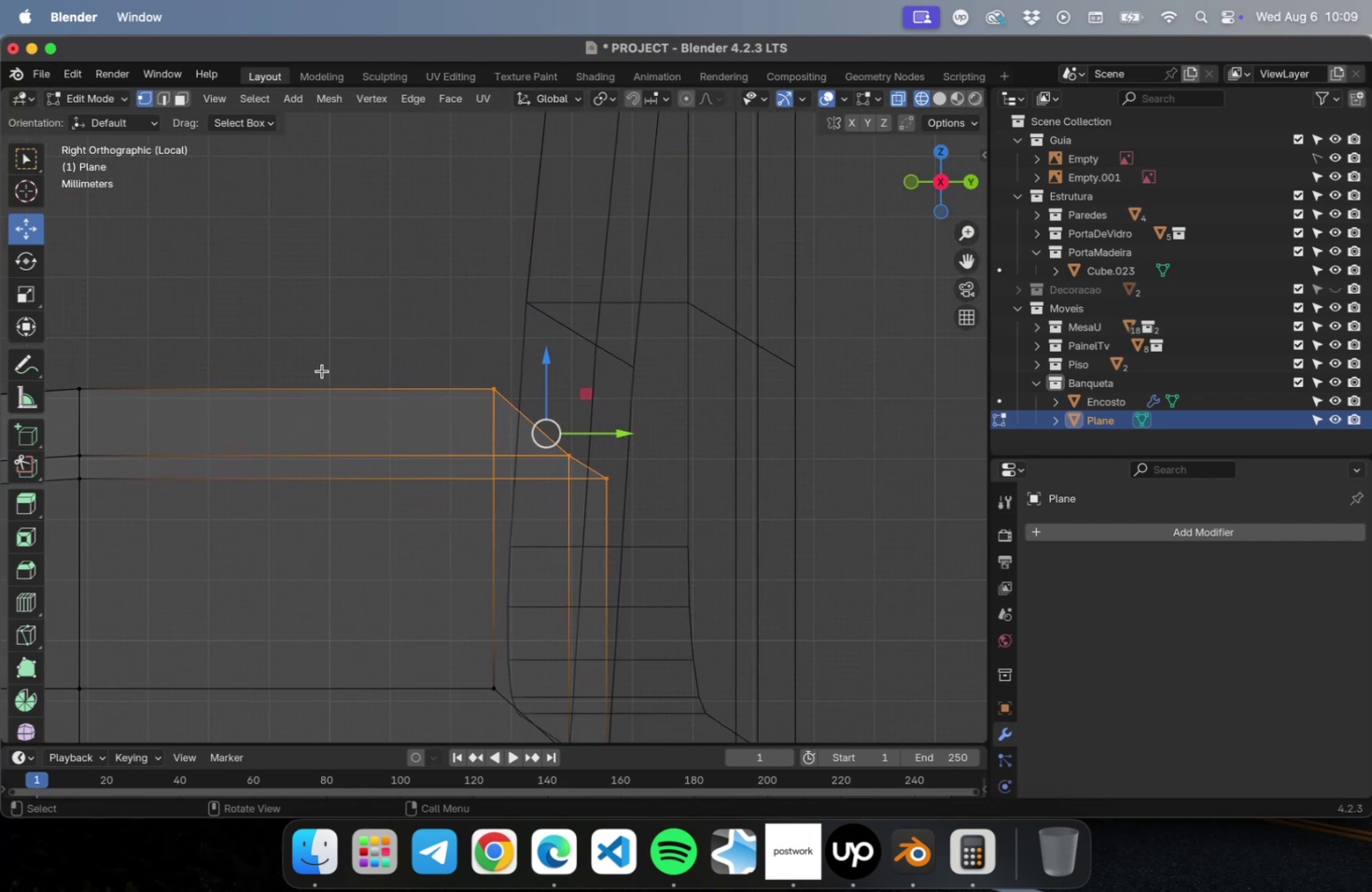 
scroll: coordinate [362, 400], scroll_direction: down, amount: 15.0
 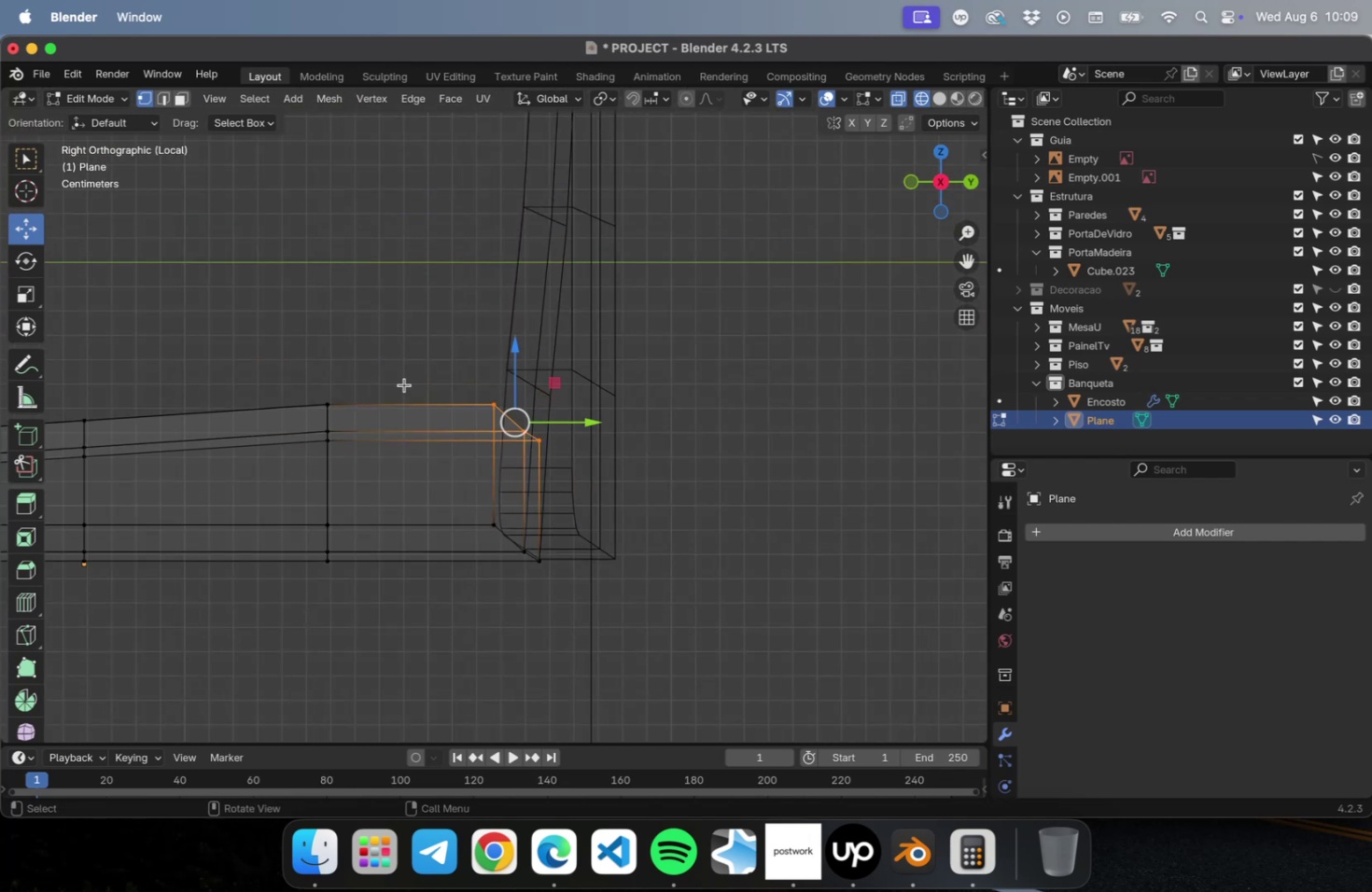 
left_click_drag(start_coordinate=[418, 314], to_coordinate=[581, 591])
 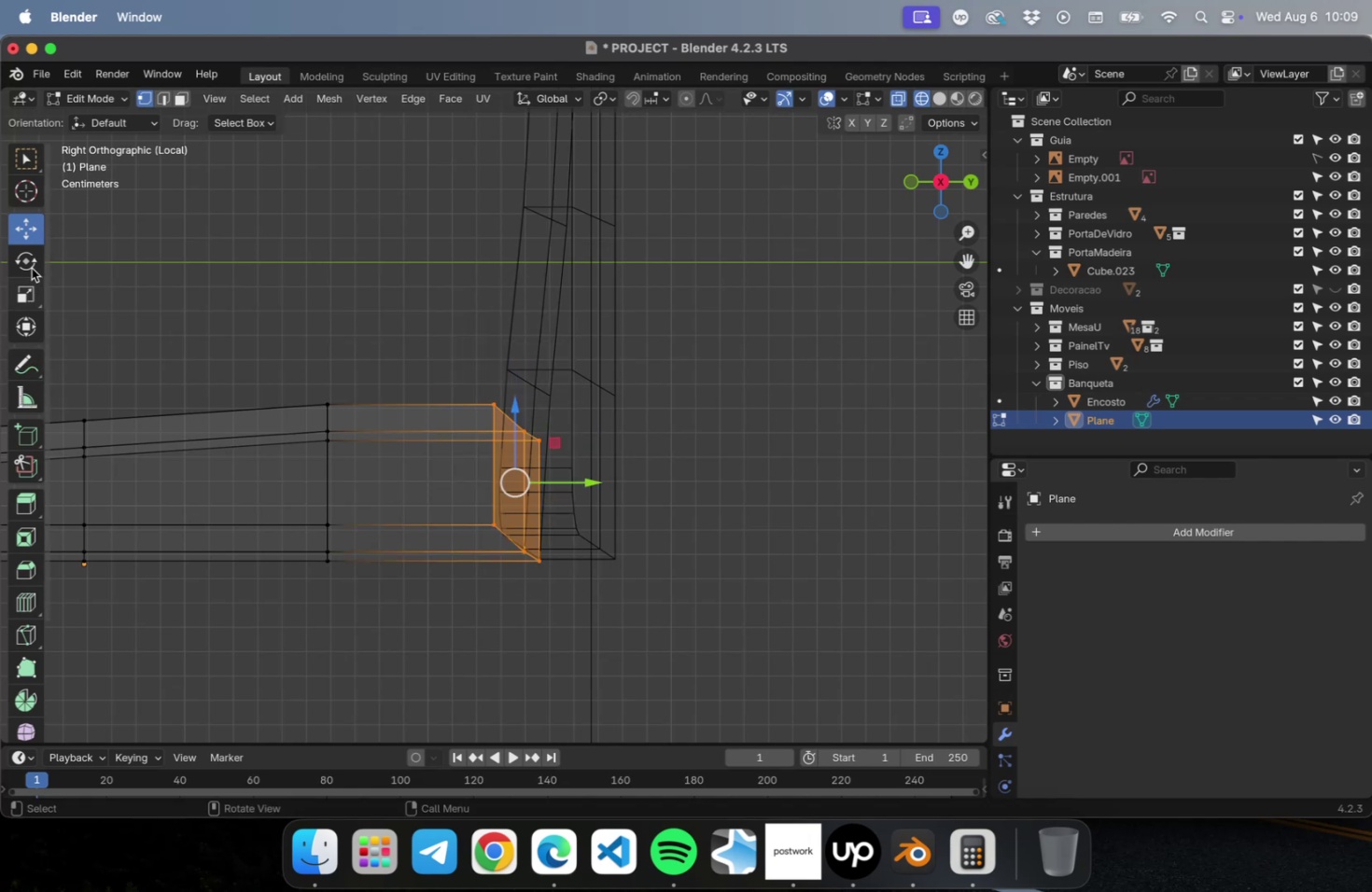 
mouse_move([63, 411])
 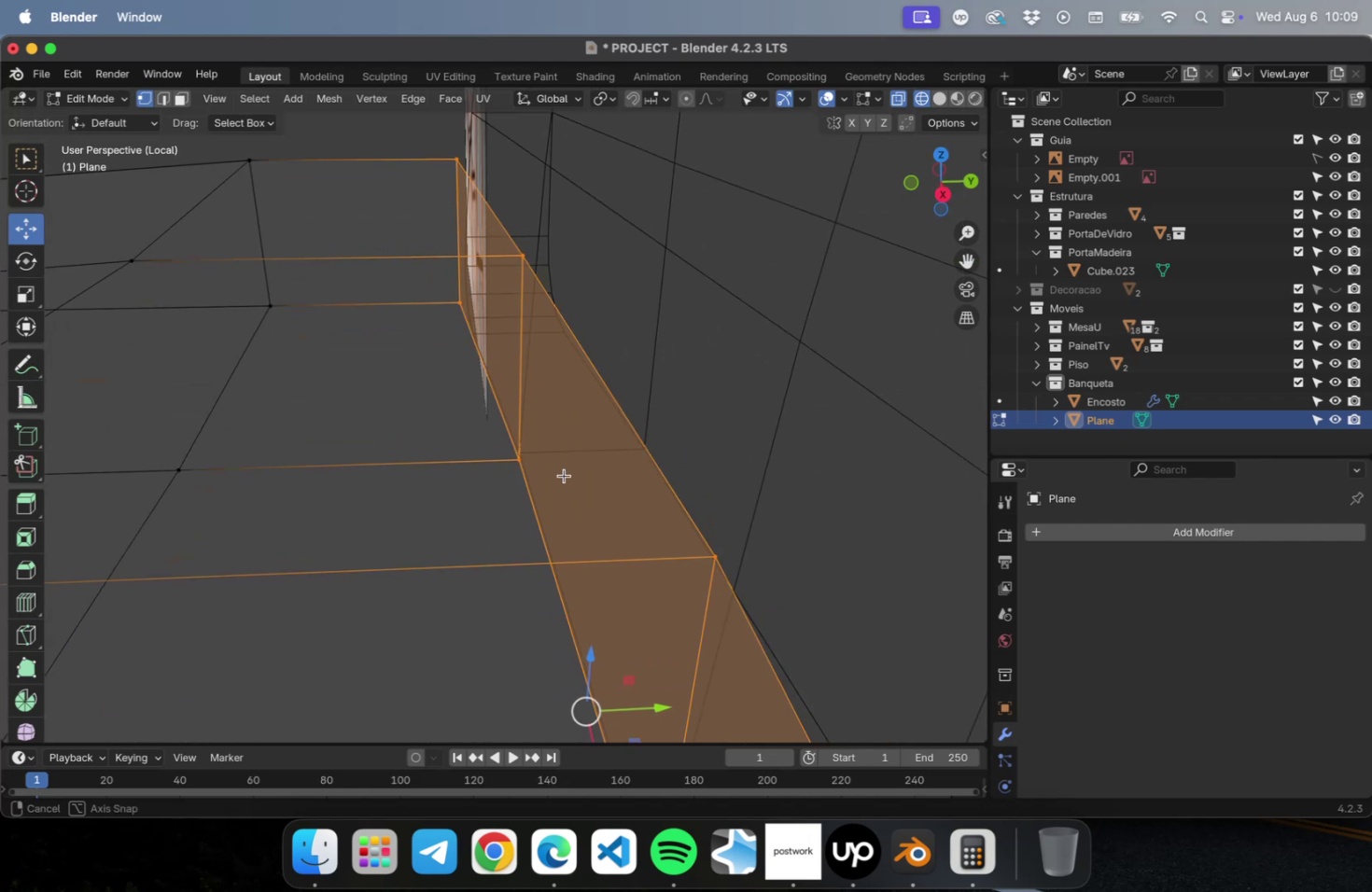 
scroll: coordinate [559, 467], scroll_direction: down, amount: 9.0
 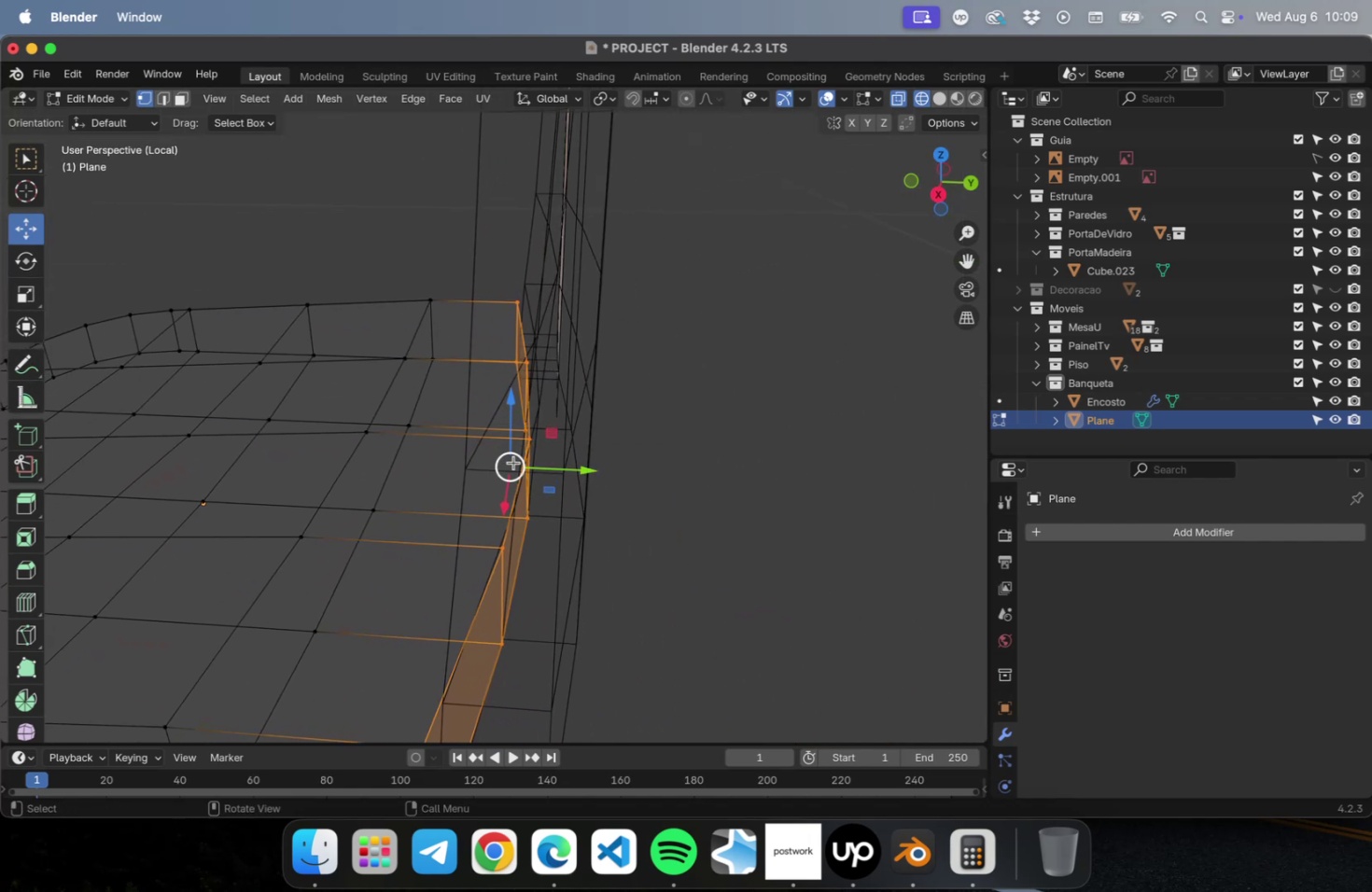 
key(NumLock)
 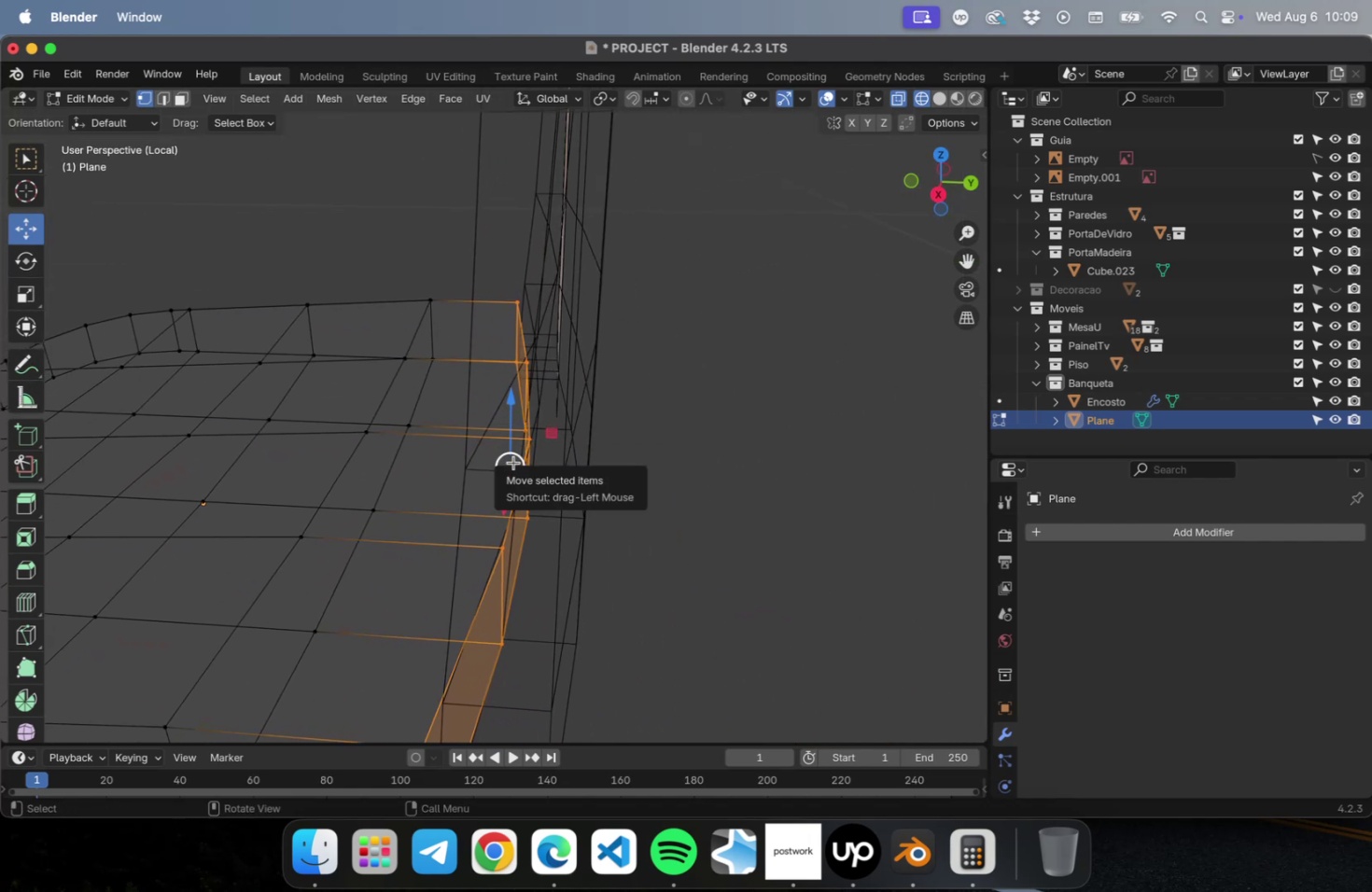 
key(Numpad1)
 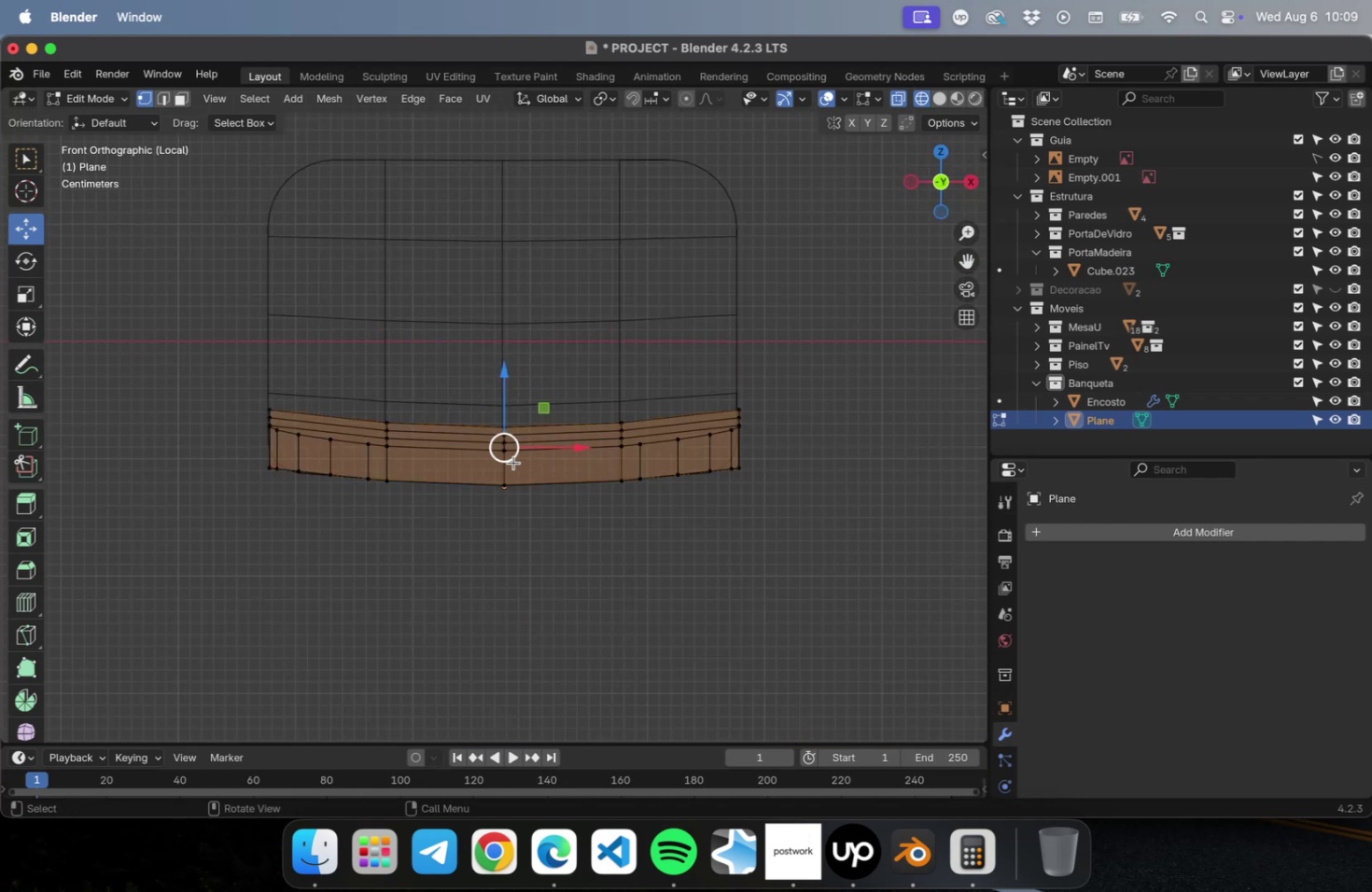 
key(NumLock)
 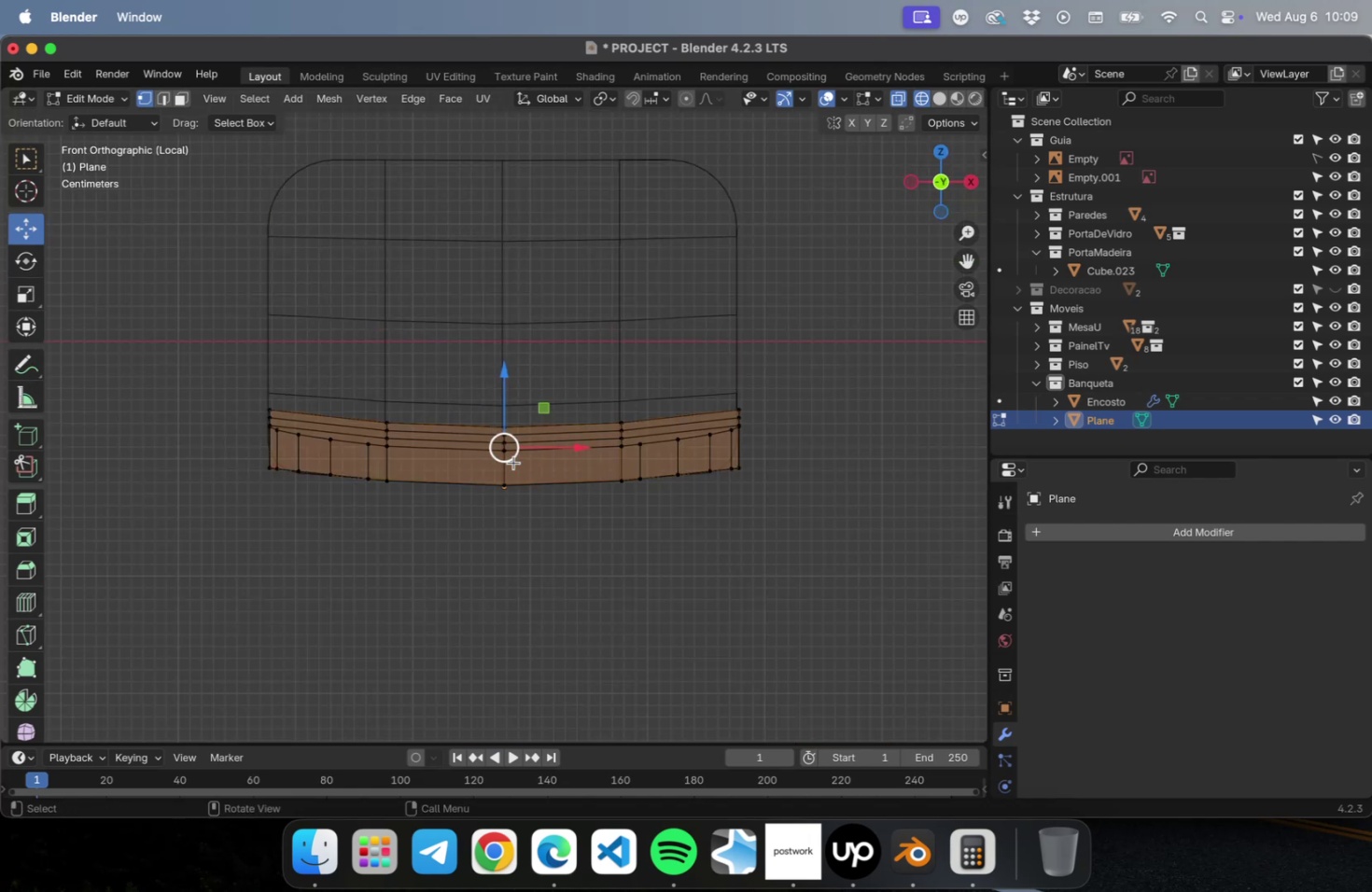 
key(Numpad7)
 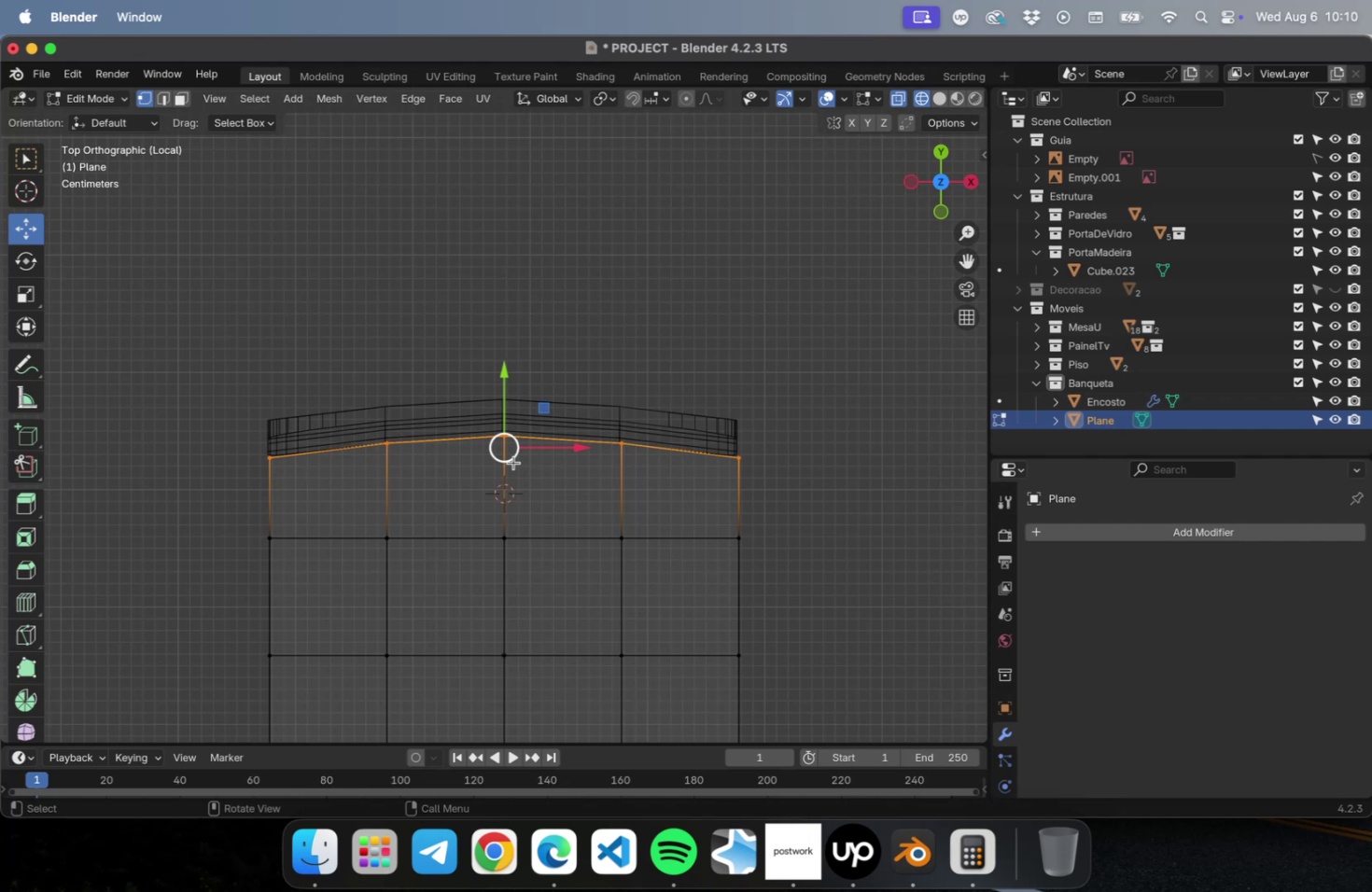 
key(NumLock)
 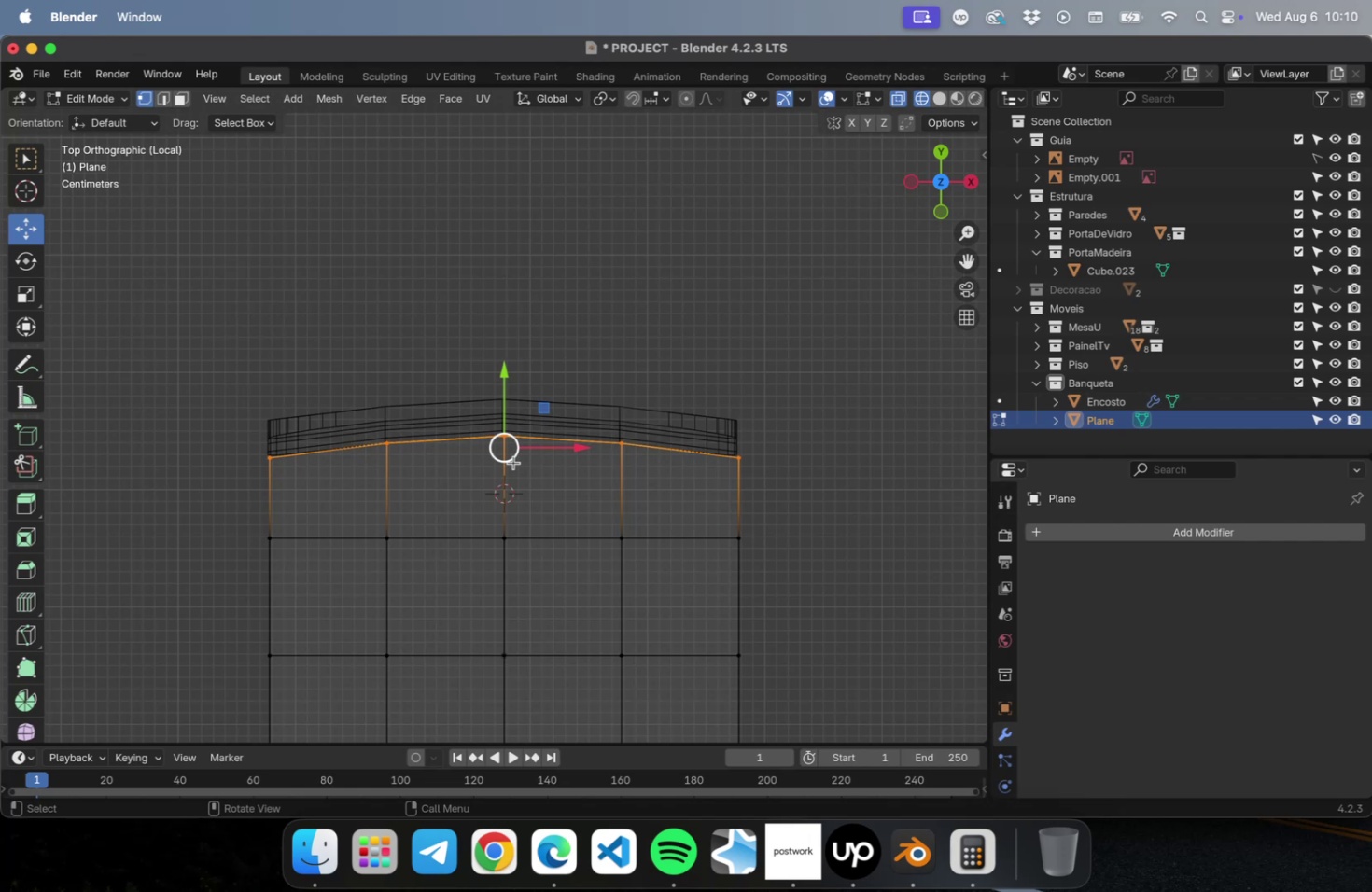 
key(Numpad3)
 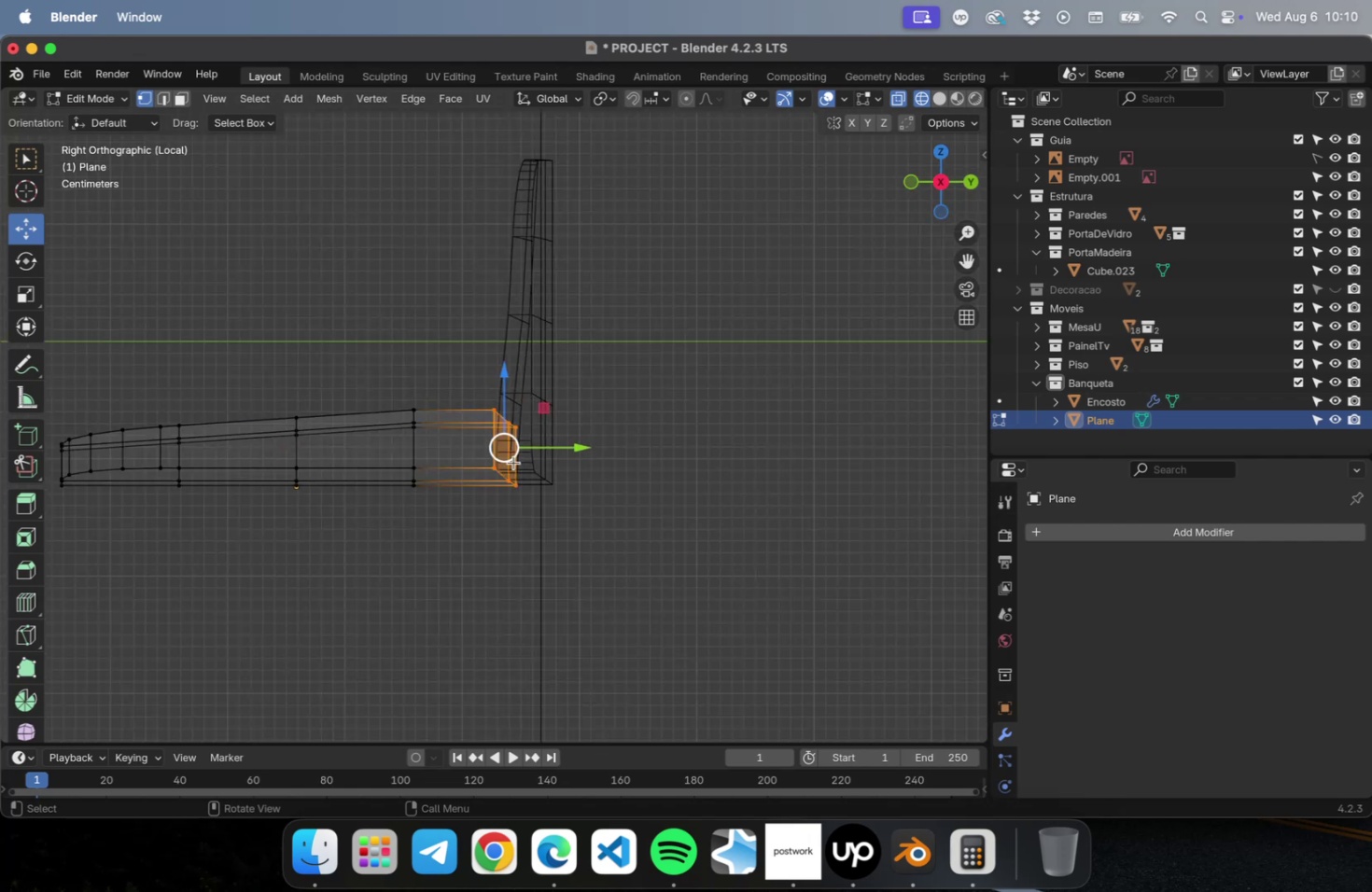 
scroll: coordinate [515, 475], scroll_direction: up, amount: 24.0
 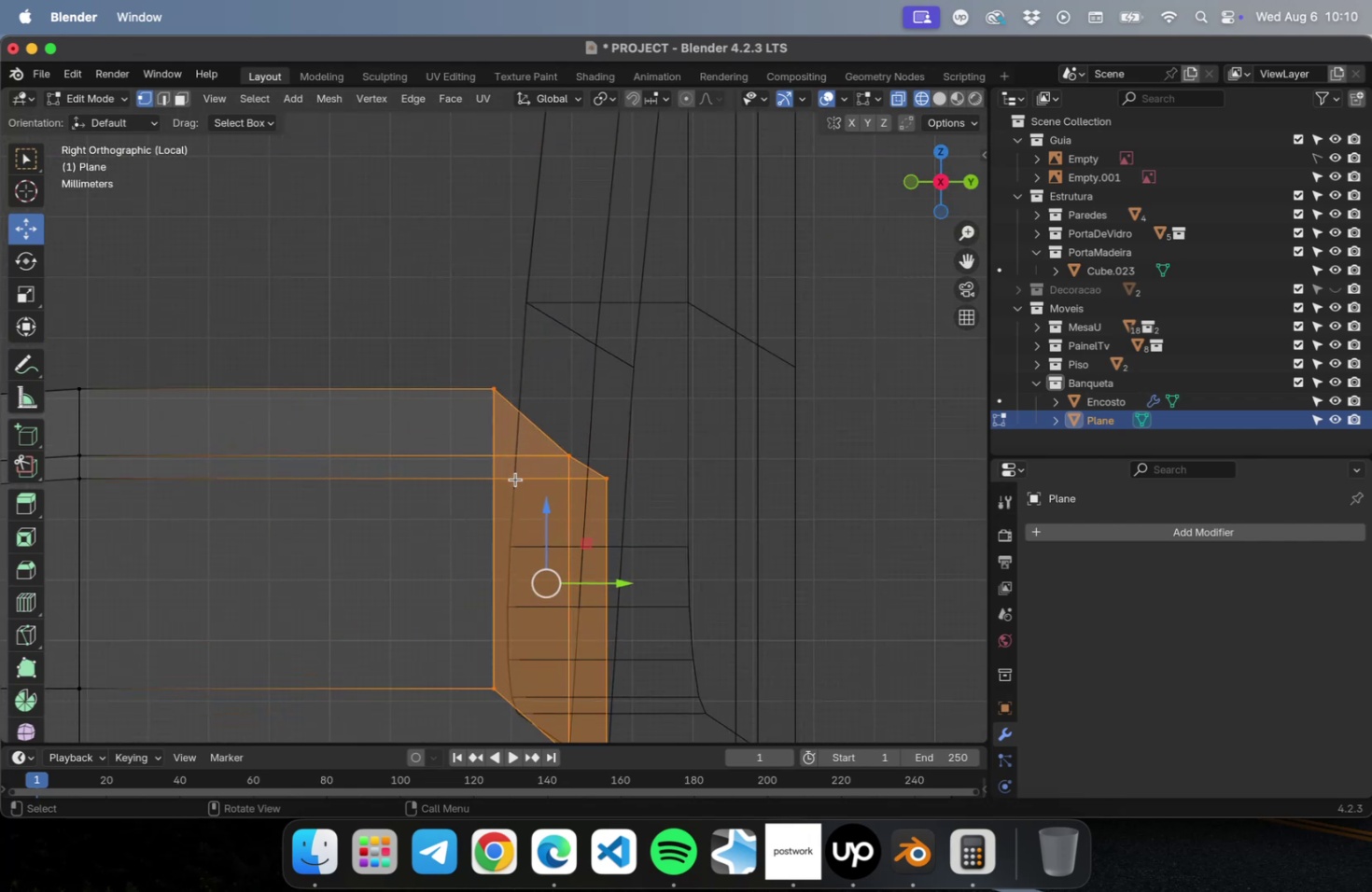 
hold_key(key=ShiftLeft, duration=0.61)
 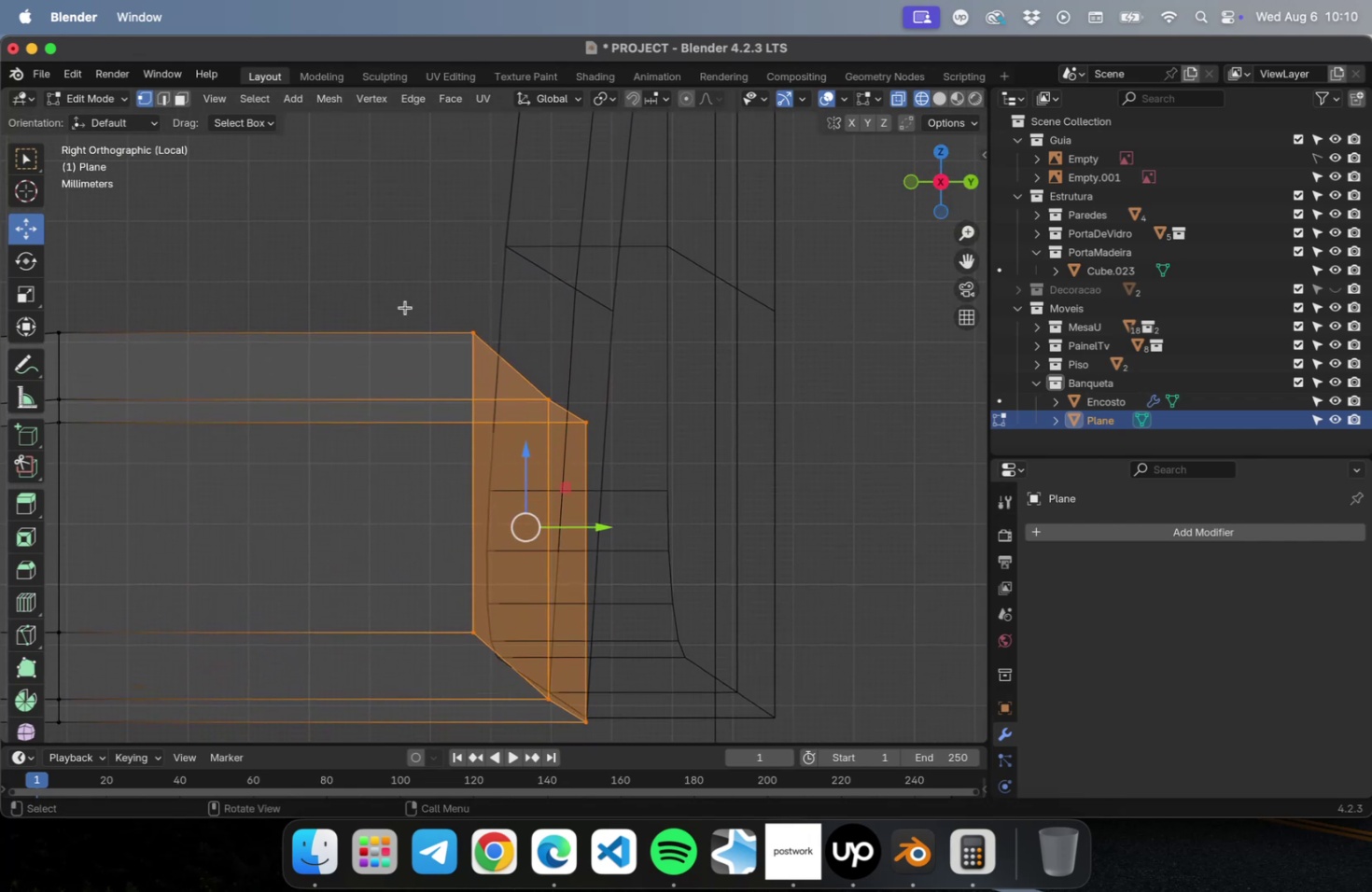 
left_click_drag(start_coordinate=[404, 295], to_coordinate=[690, 495])
 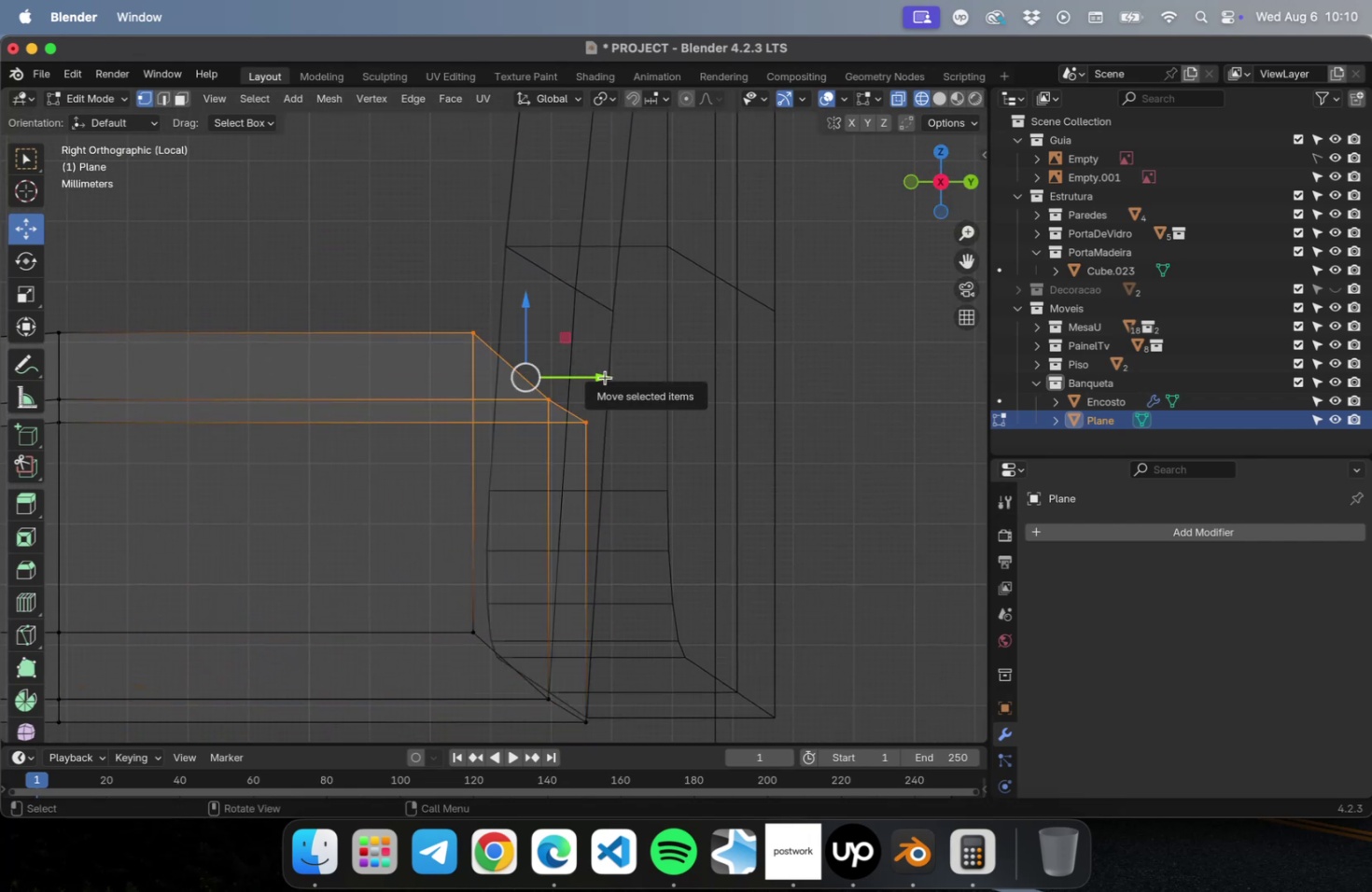 
left_click_drag(start_coordinate=[604, 376], to_coordinate=[635, 370])
 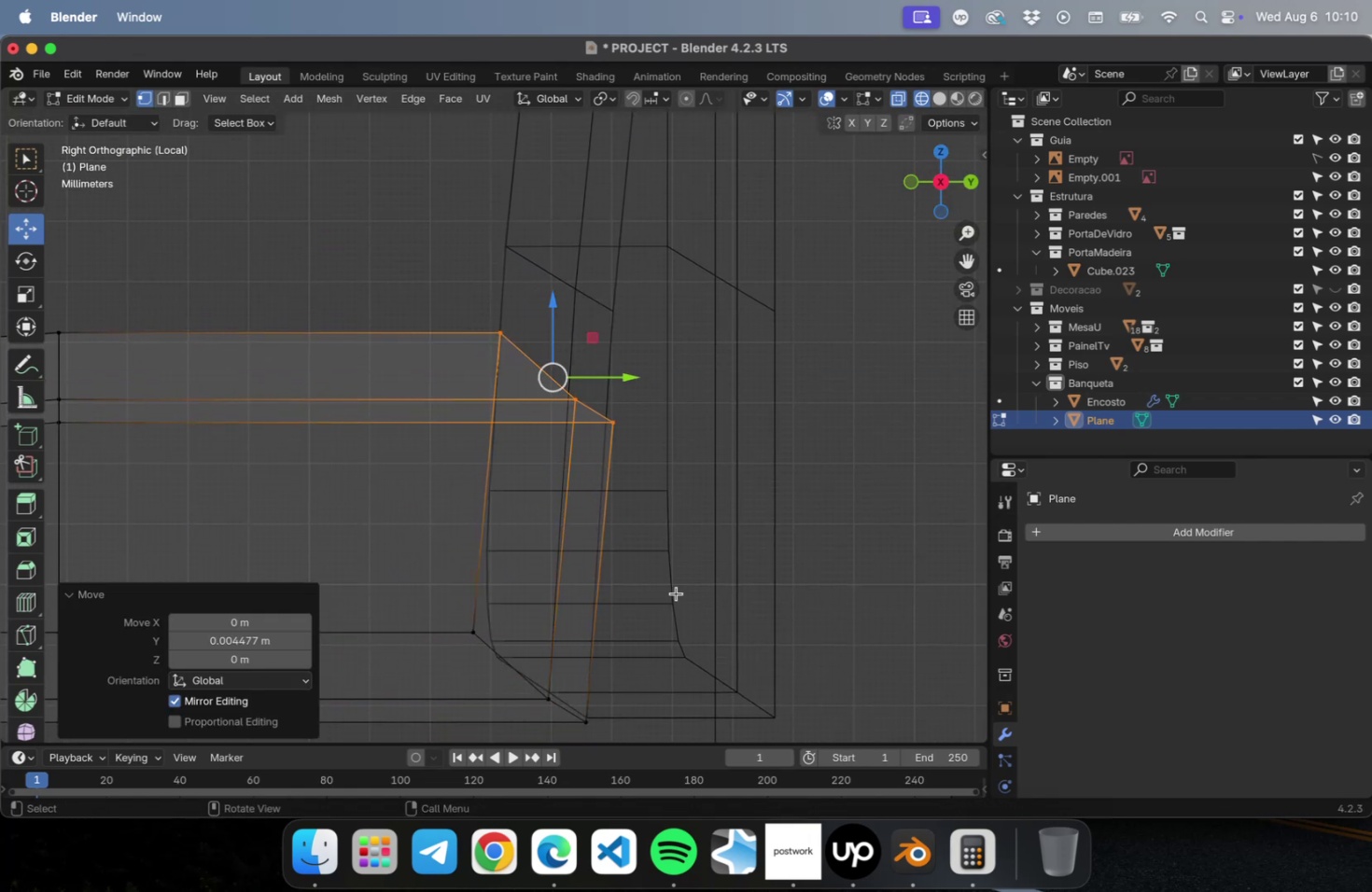 
hold_key(key=ShiftLeft, duration=0.53)
 